 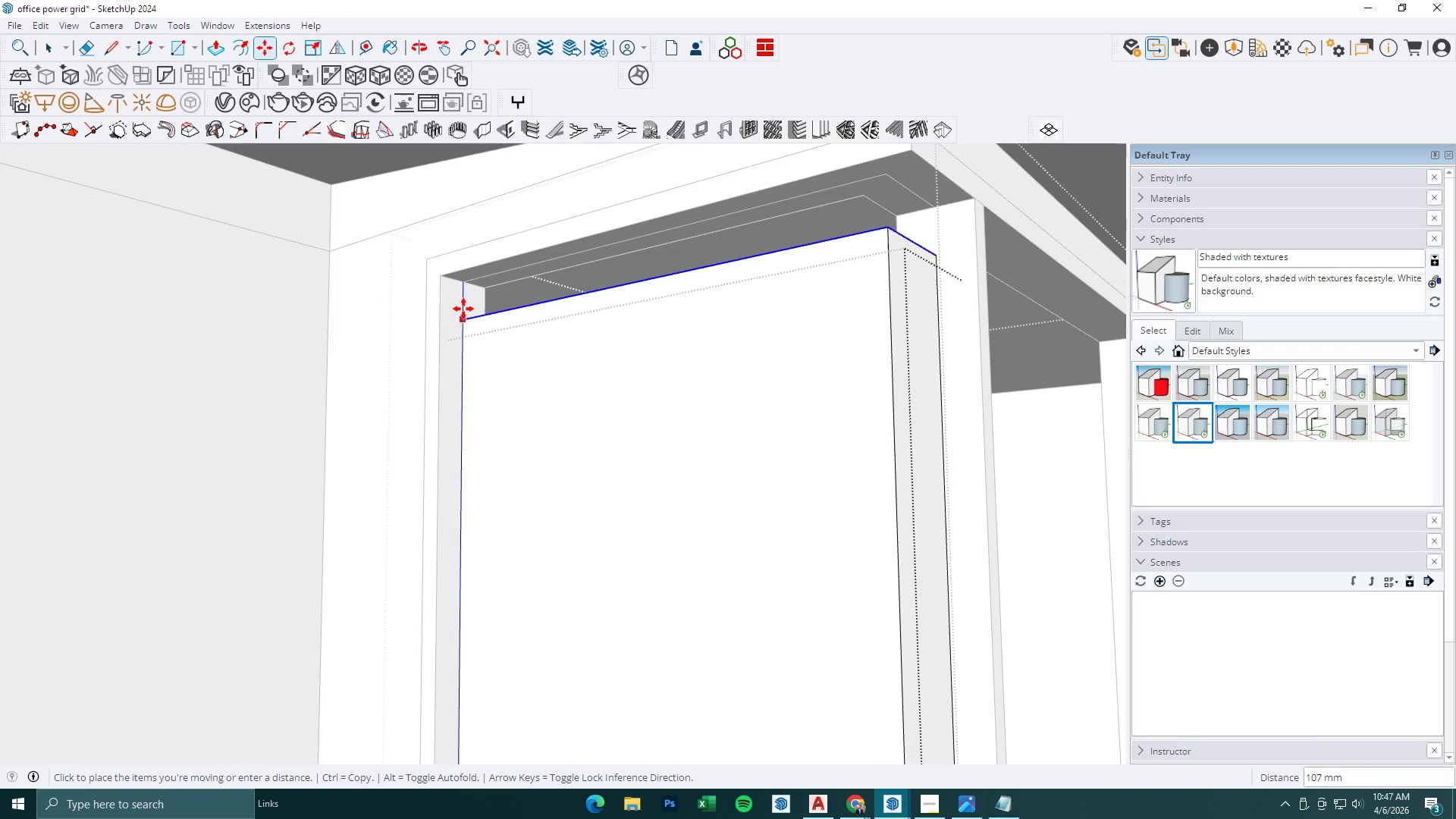 
left_click([460, 286])
 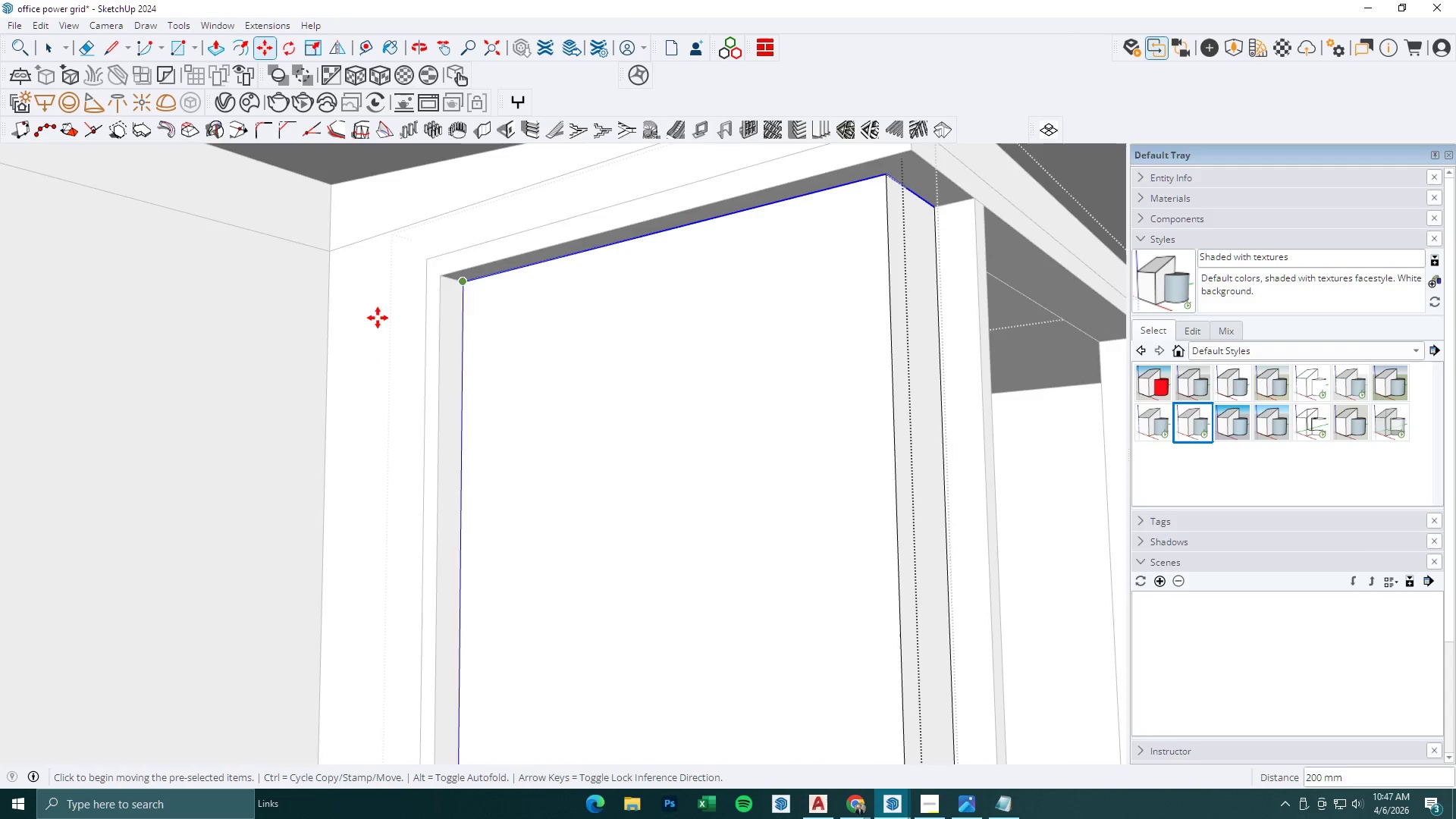 
key(Space)
 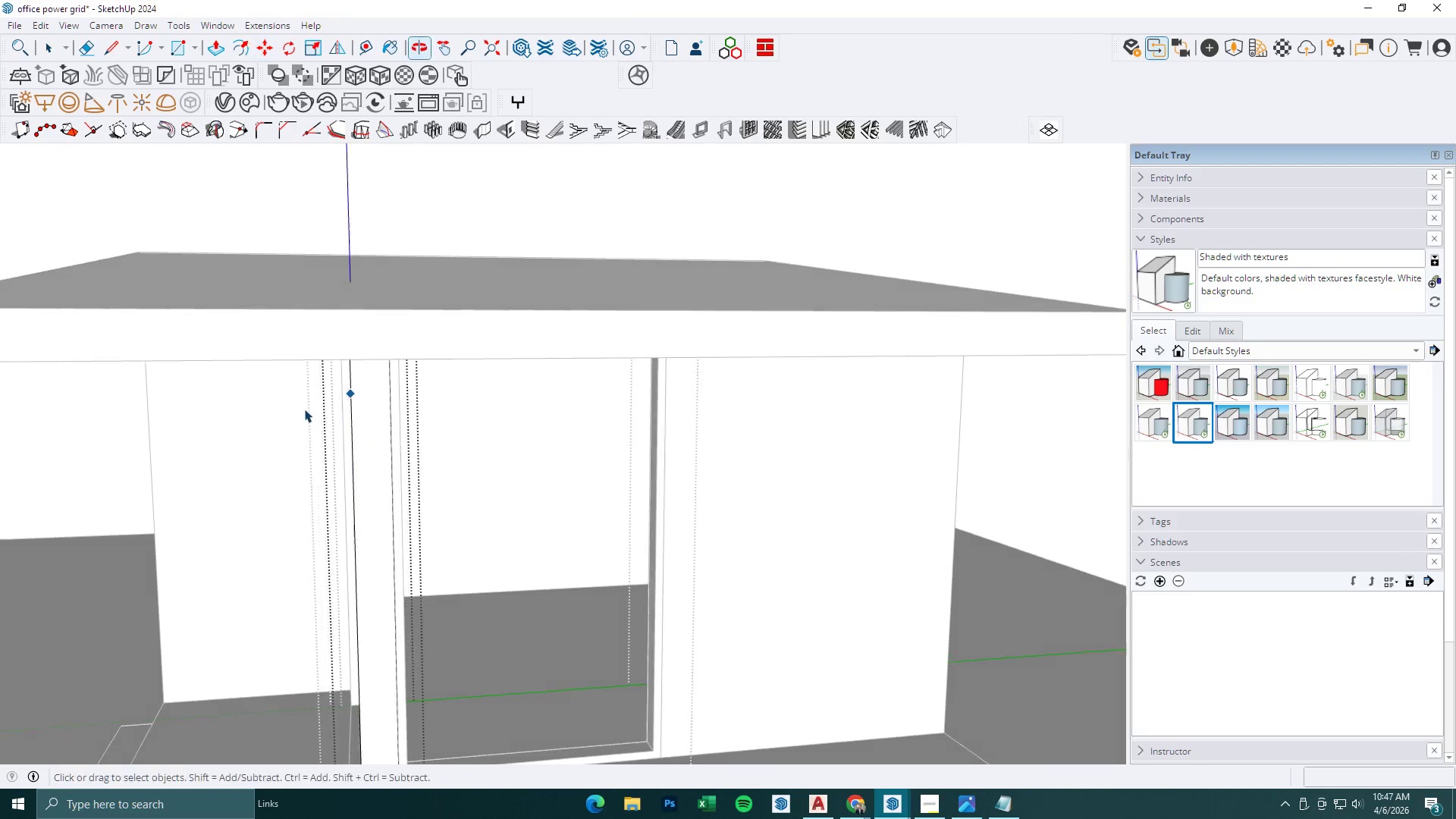 
key(Escape)
 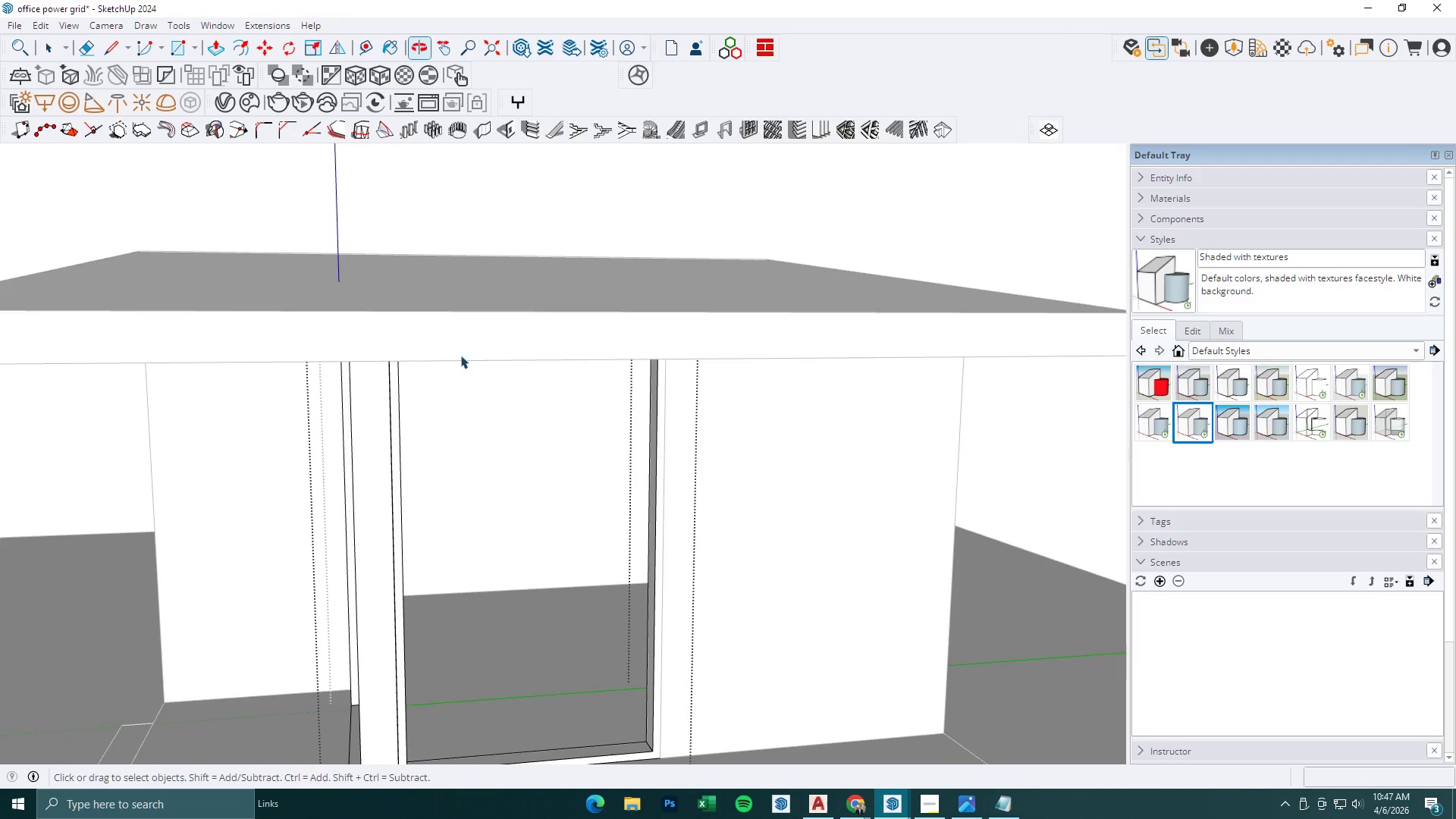 
scroll: coordinate [565, 318], scroll_direction: down, amount: 15.0
 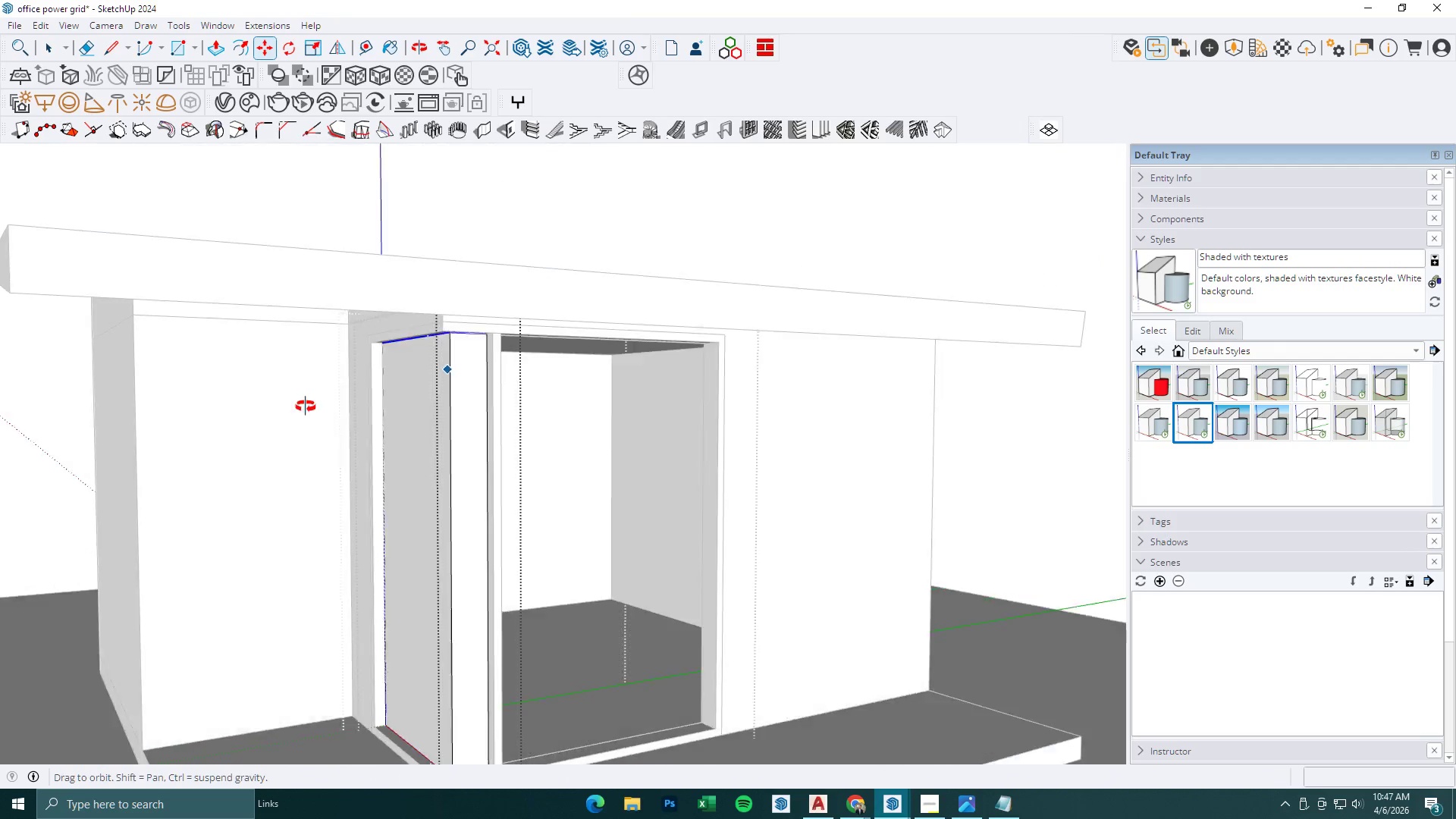 
key(Escape)
 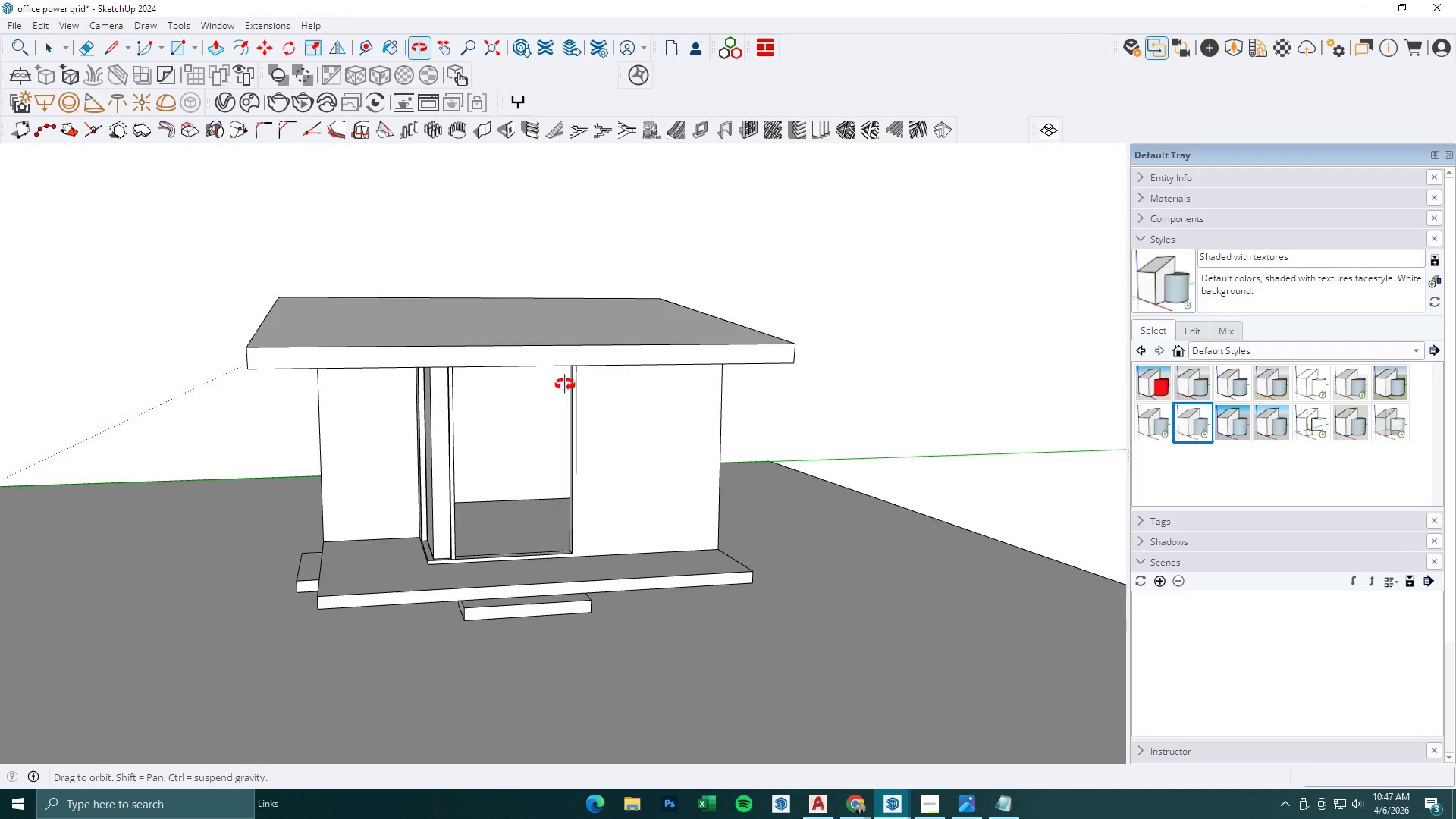 
scroll: coordinate [488, 394], scroll_direction: down, amount: 8.0
 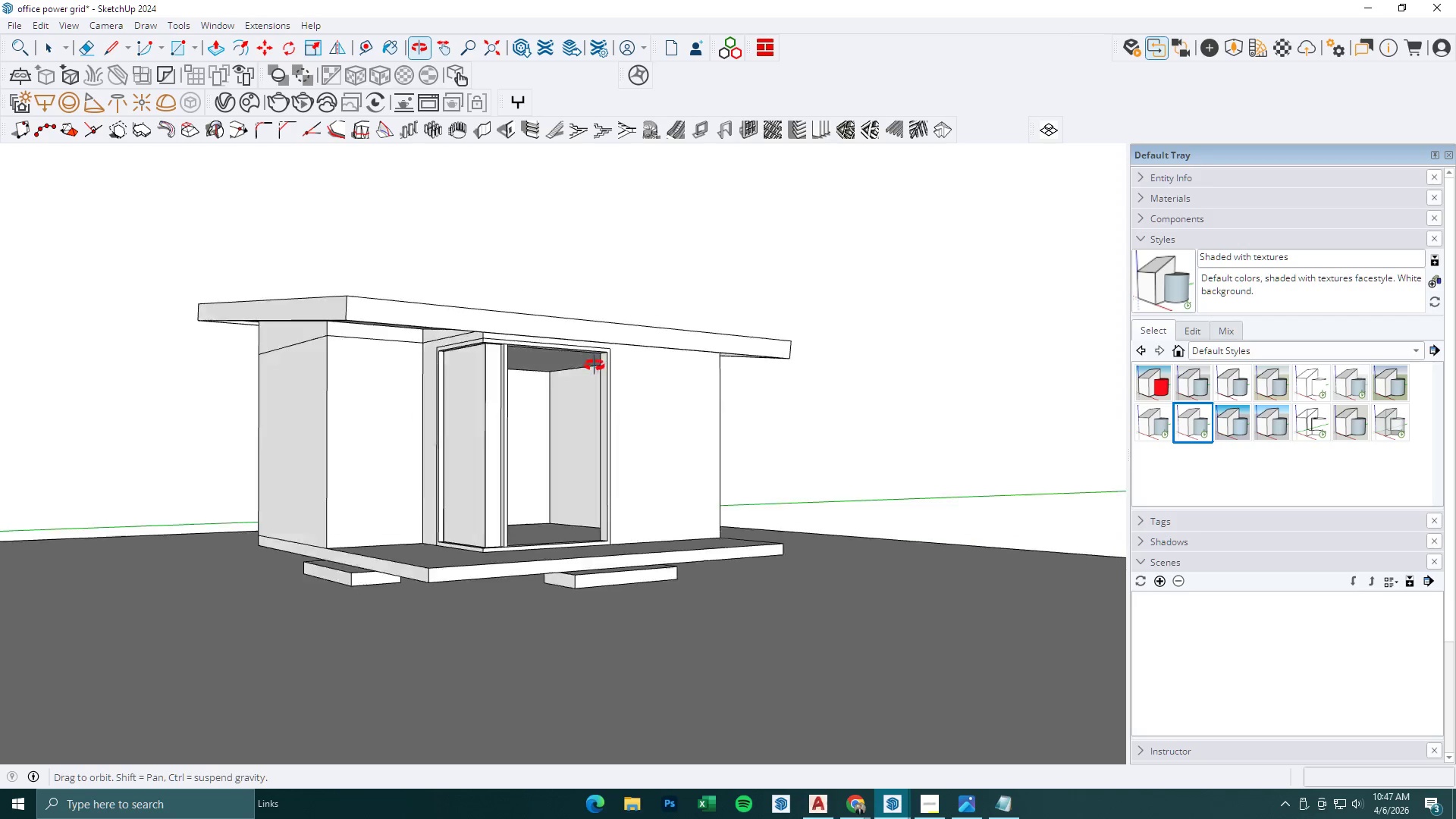 
scroll: coordinate [444, 550], scroll_direction: up, amount: 8.0
 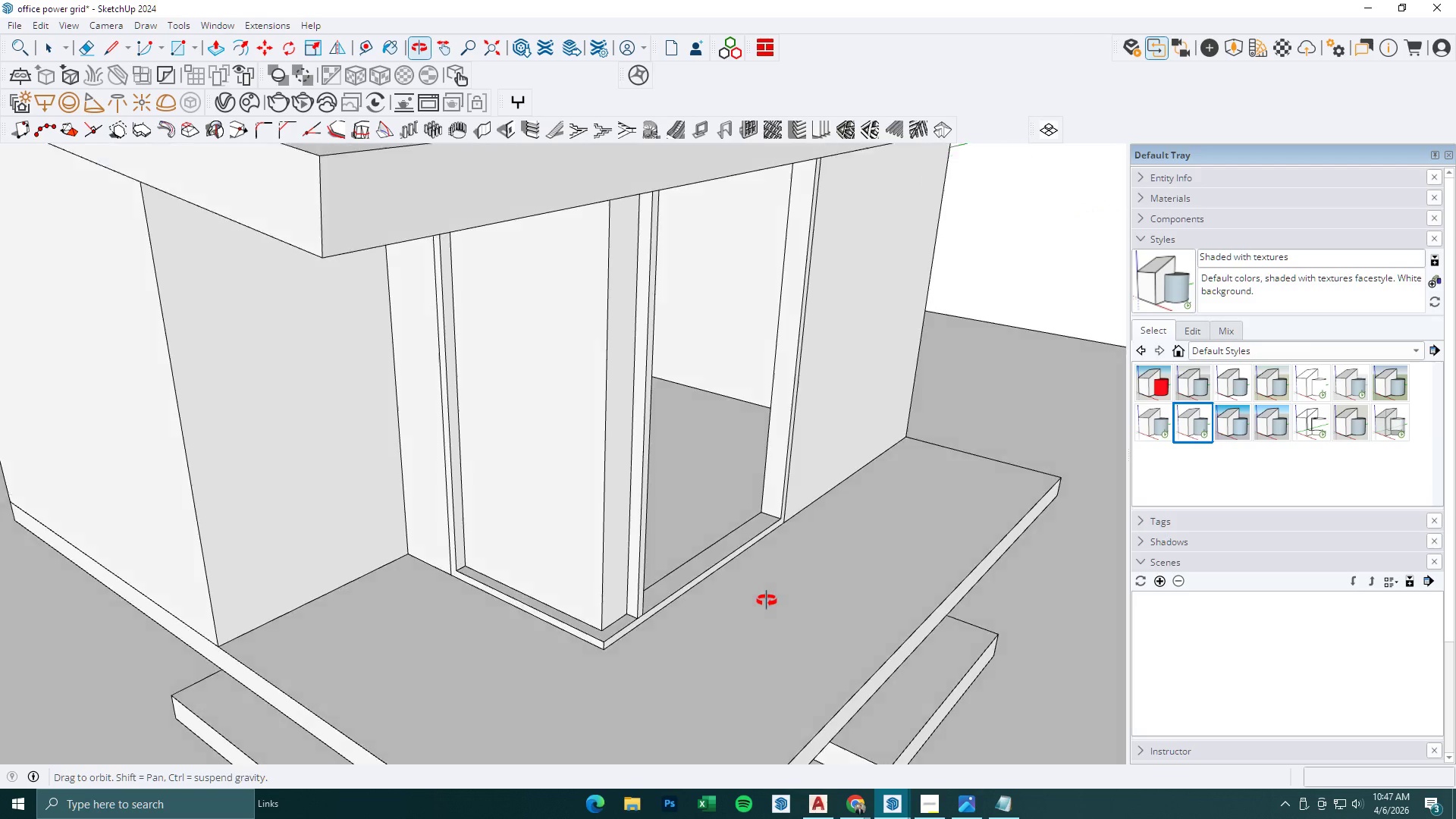 
scroll: coordinate [485, 521], scroll_direction: down, amount: 9.0
 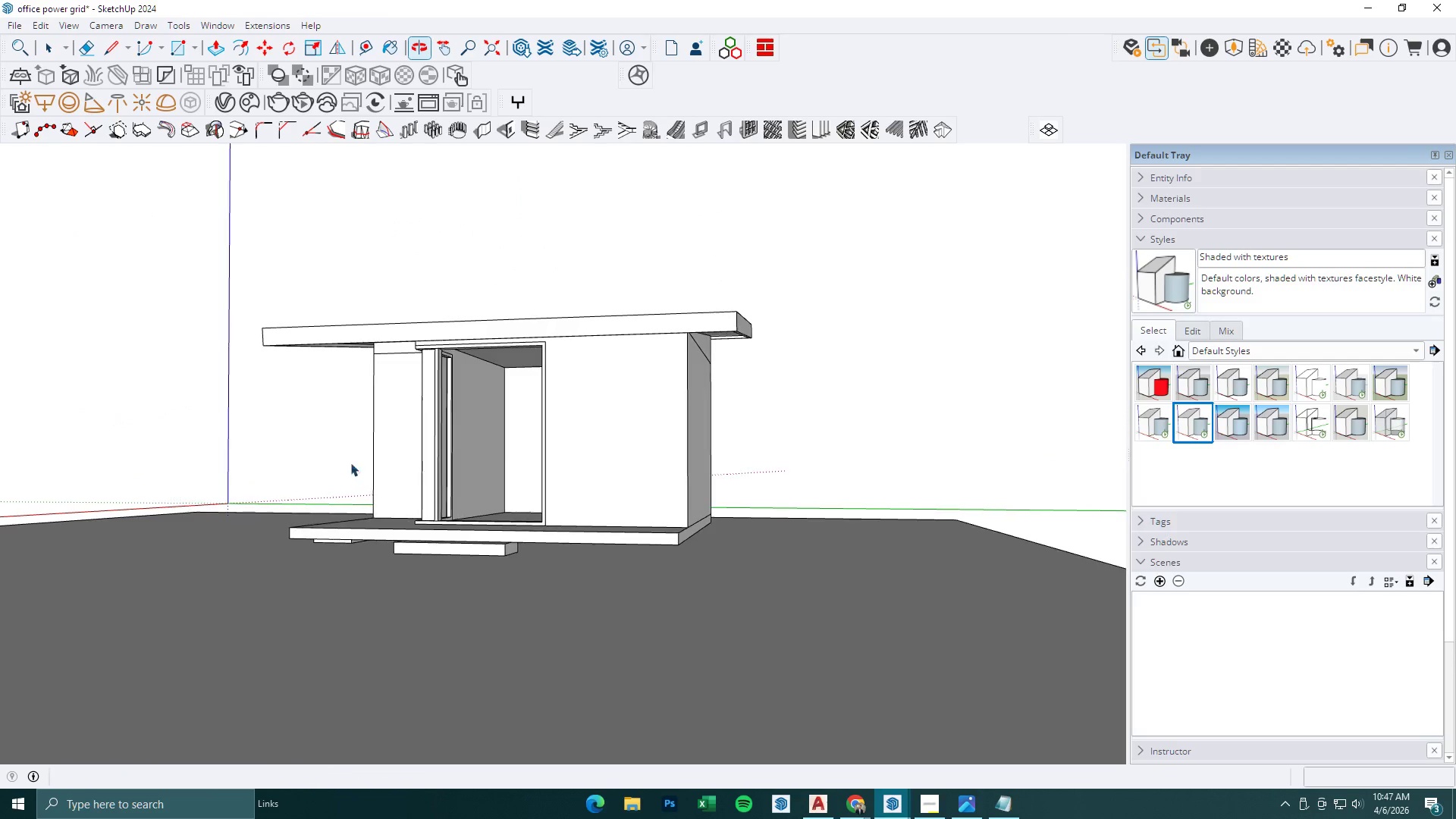 
scroll: coordinate [472, 396], scroll_direction: up, amount: 6.0
 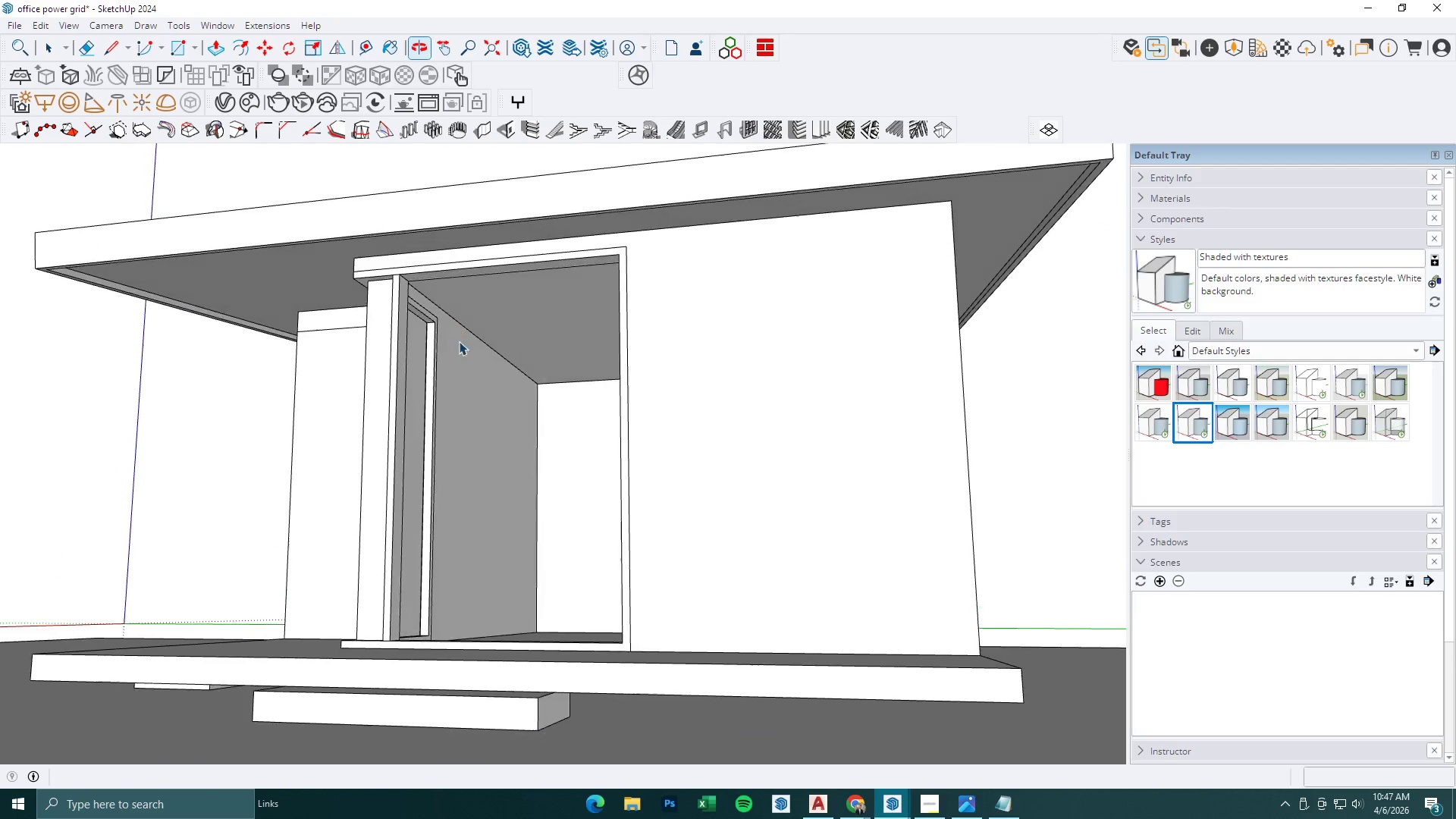 
key(R)
 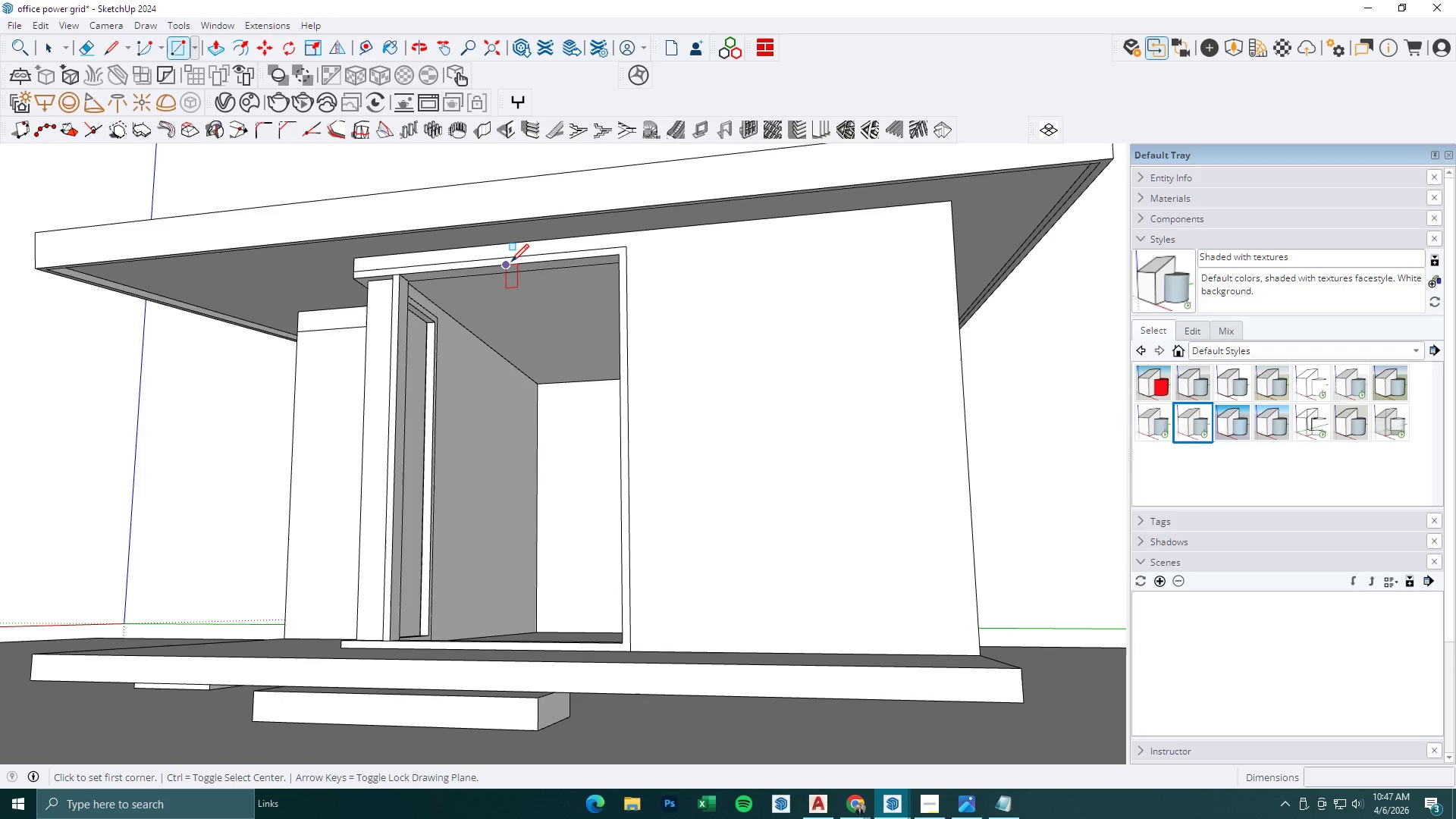 
left_click([511, 262])
 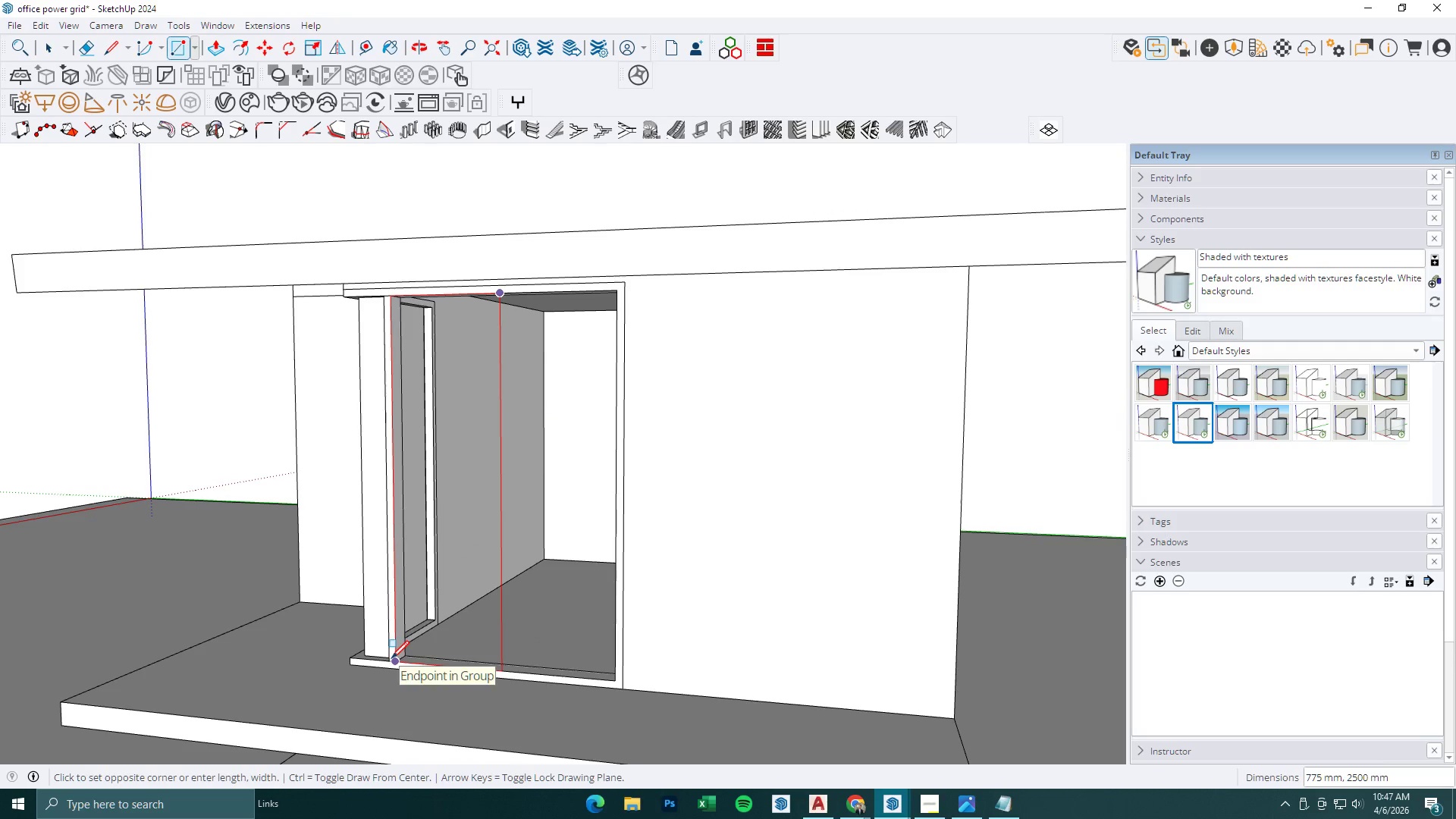 
left_click([402, 664])
 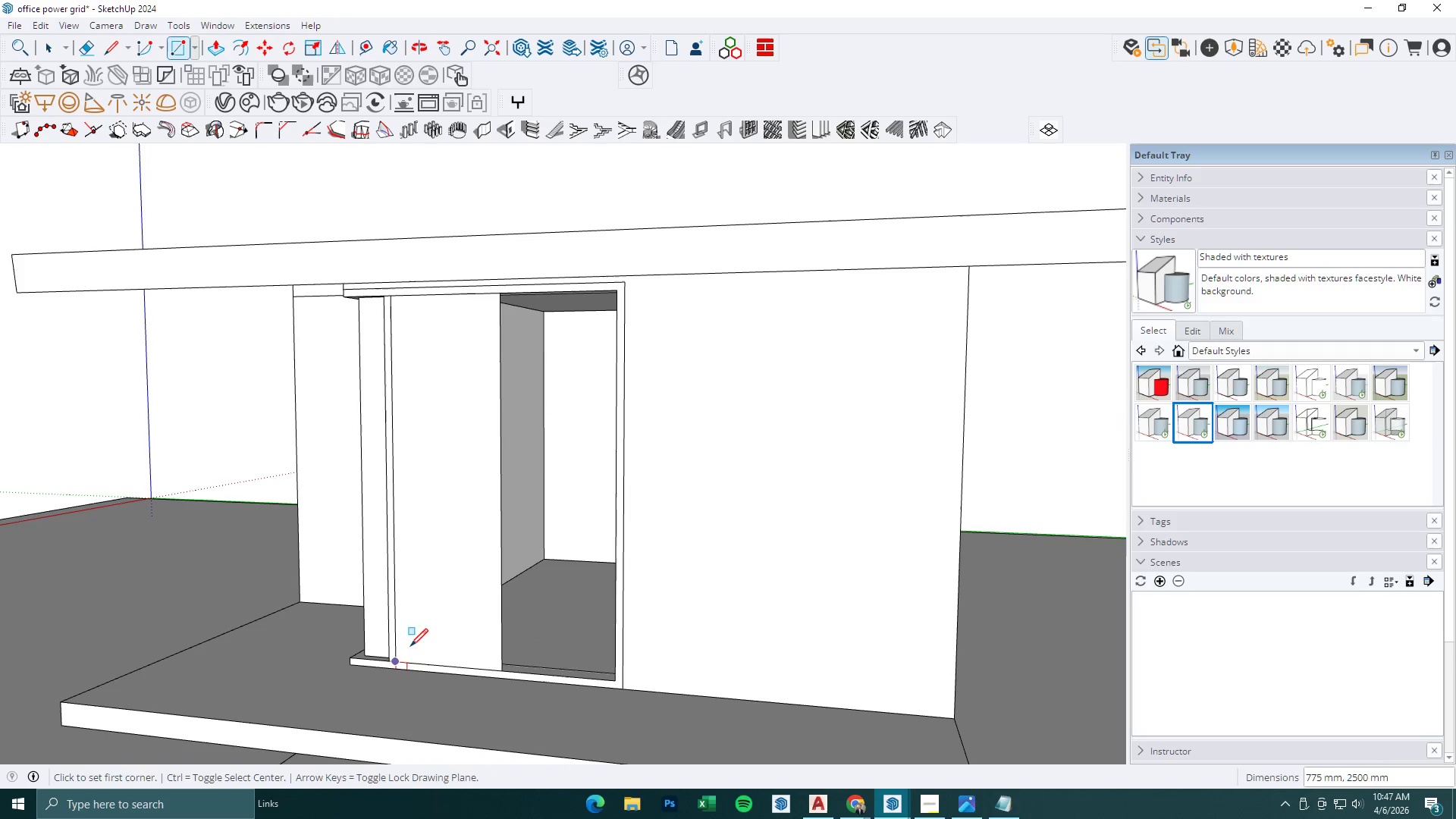 
key(Space)
 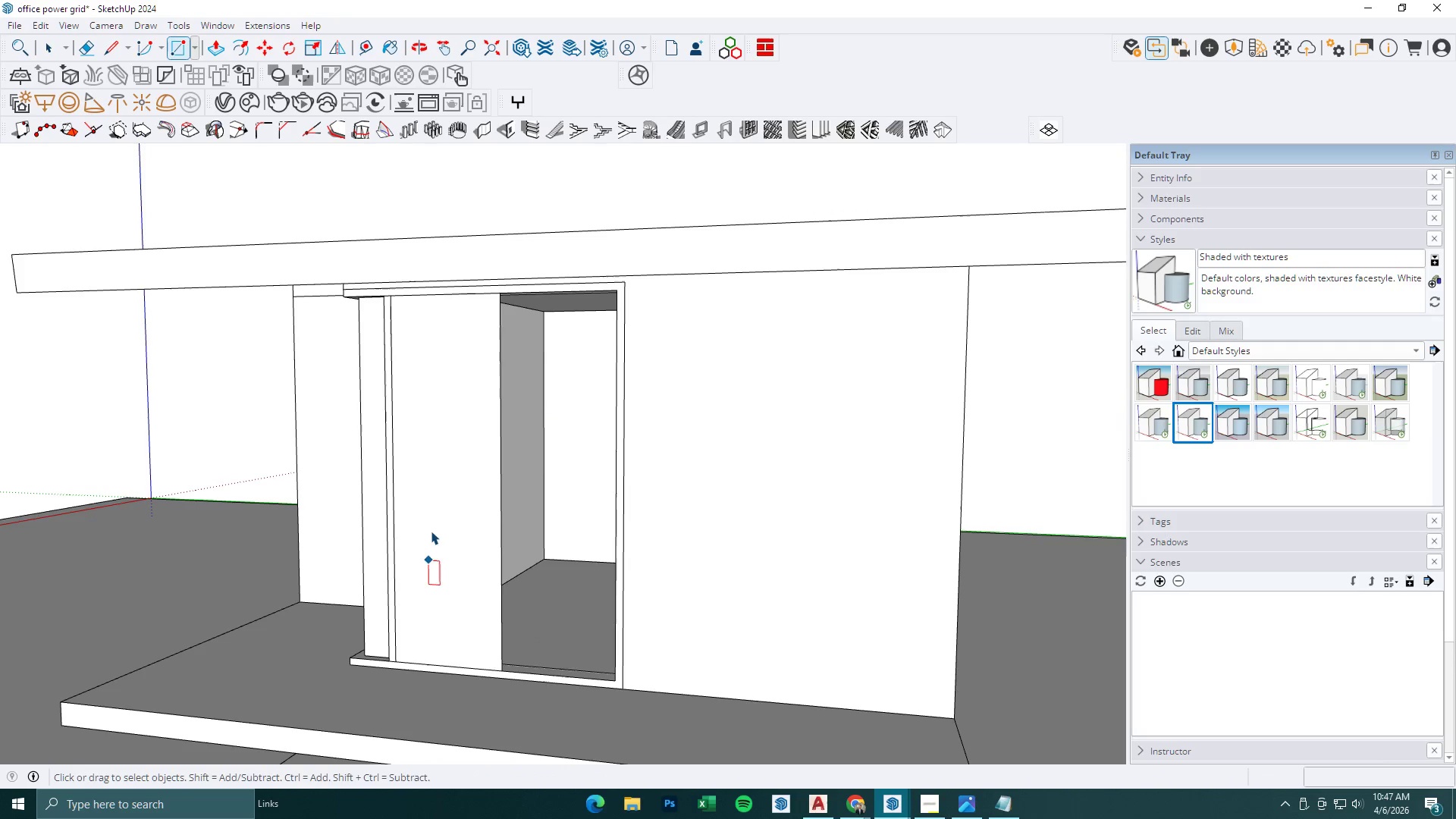 
double_click([431, 531])
 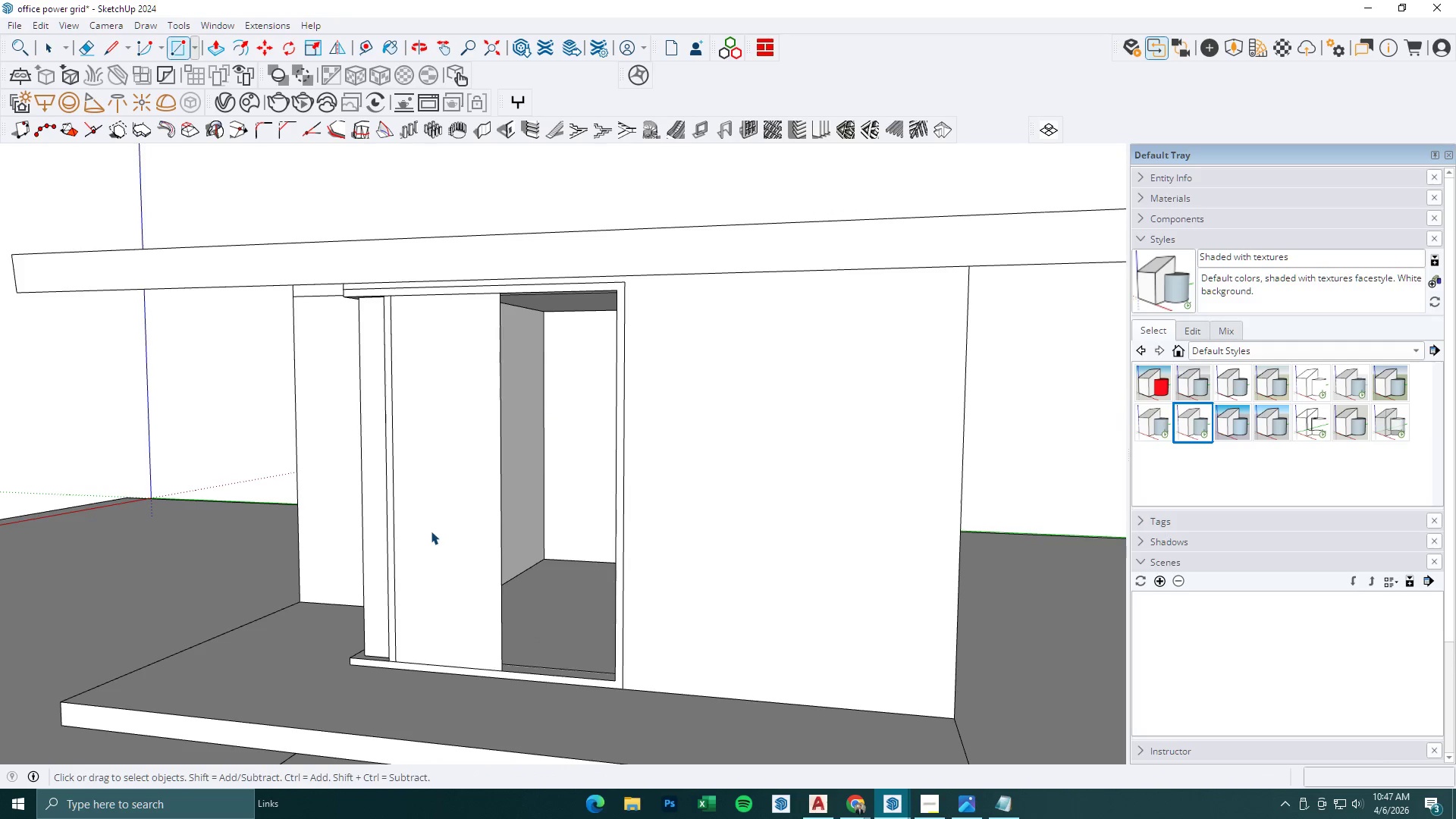 
triple_click([431, 531])
 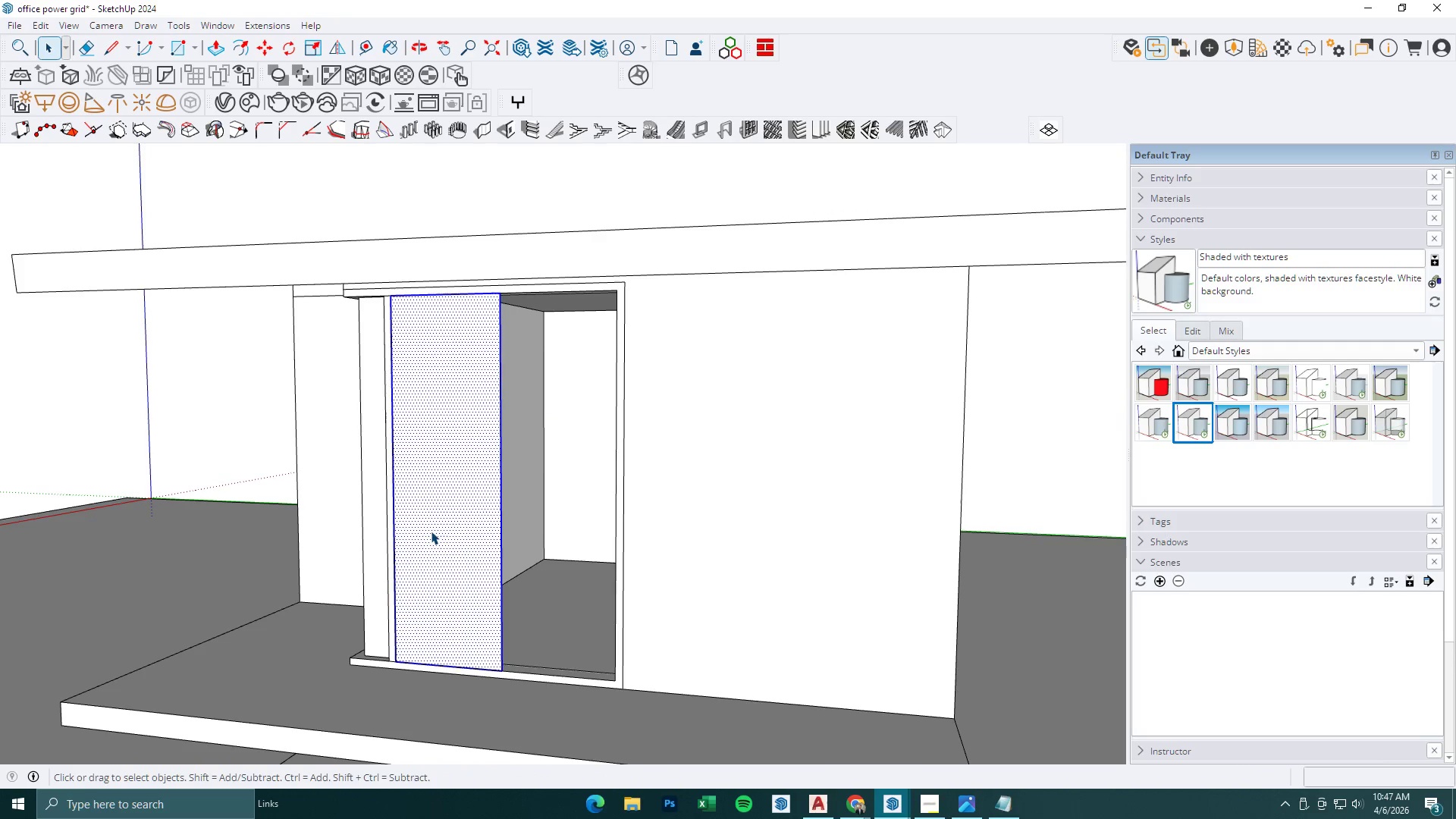 
right_click([431, 531])
 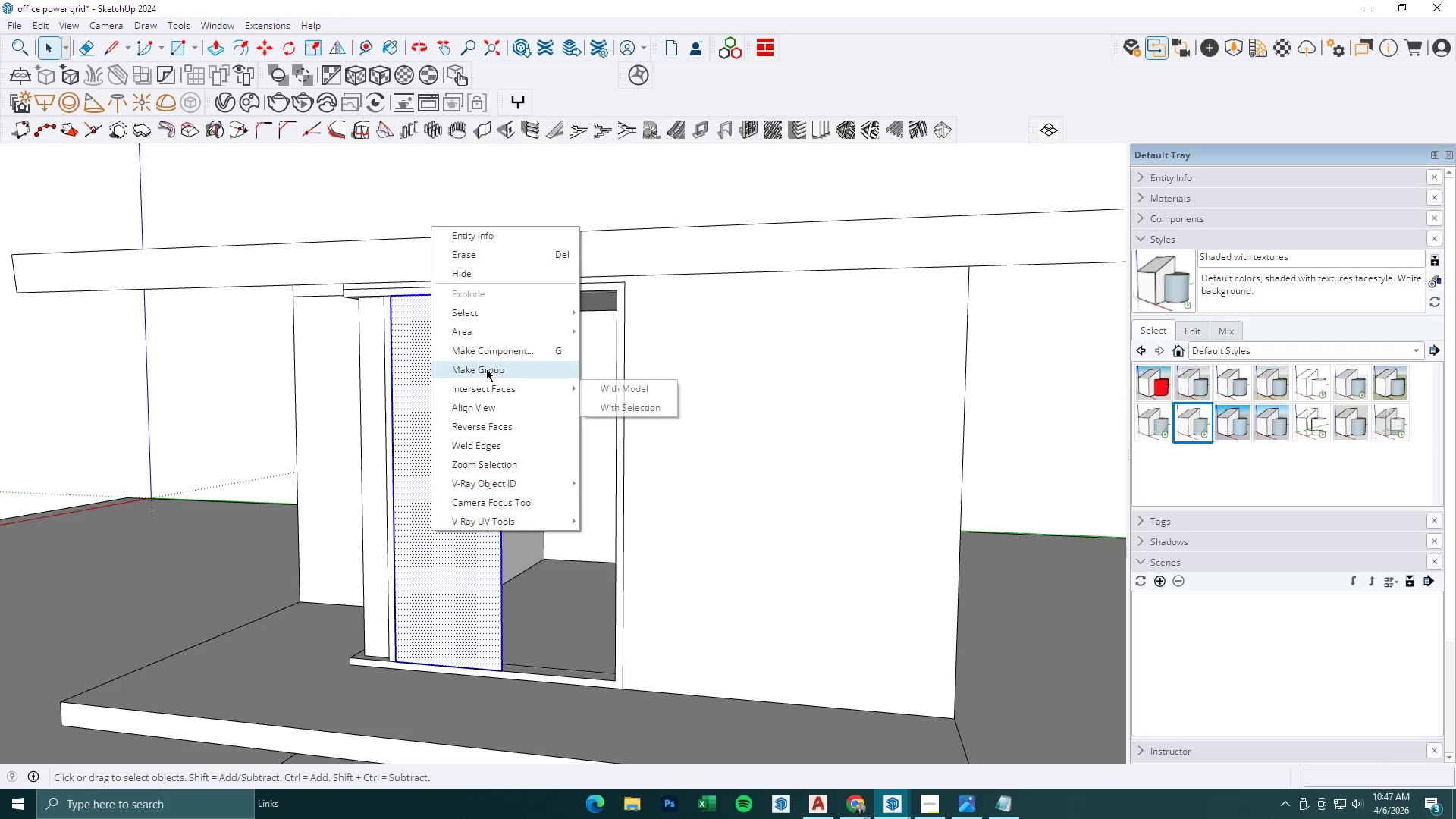 
double_click([450, 429])
 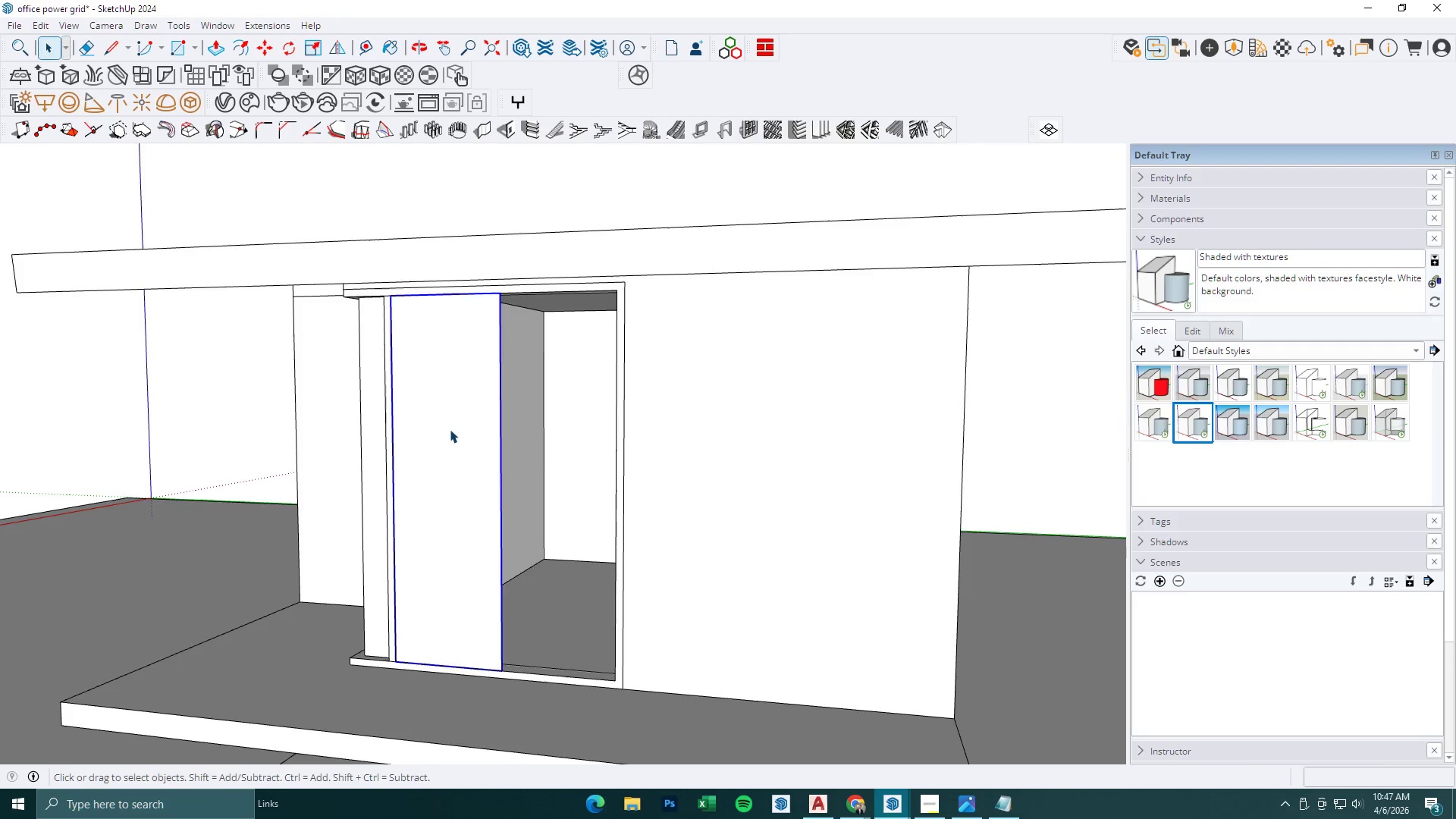 
triple_click([450, 429])
 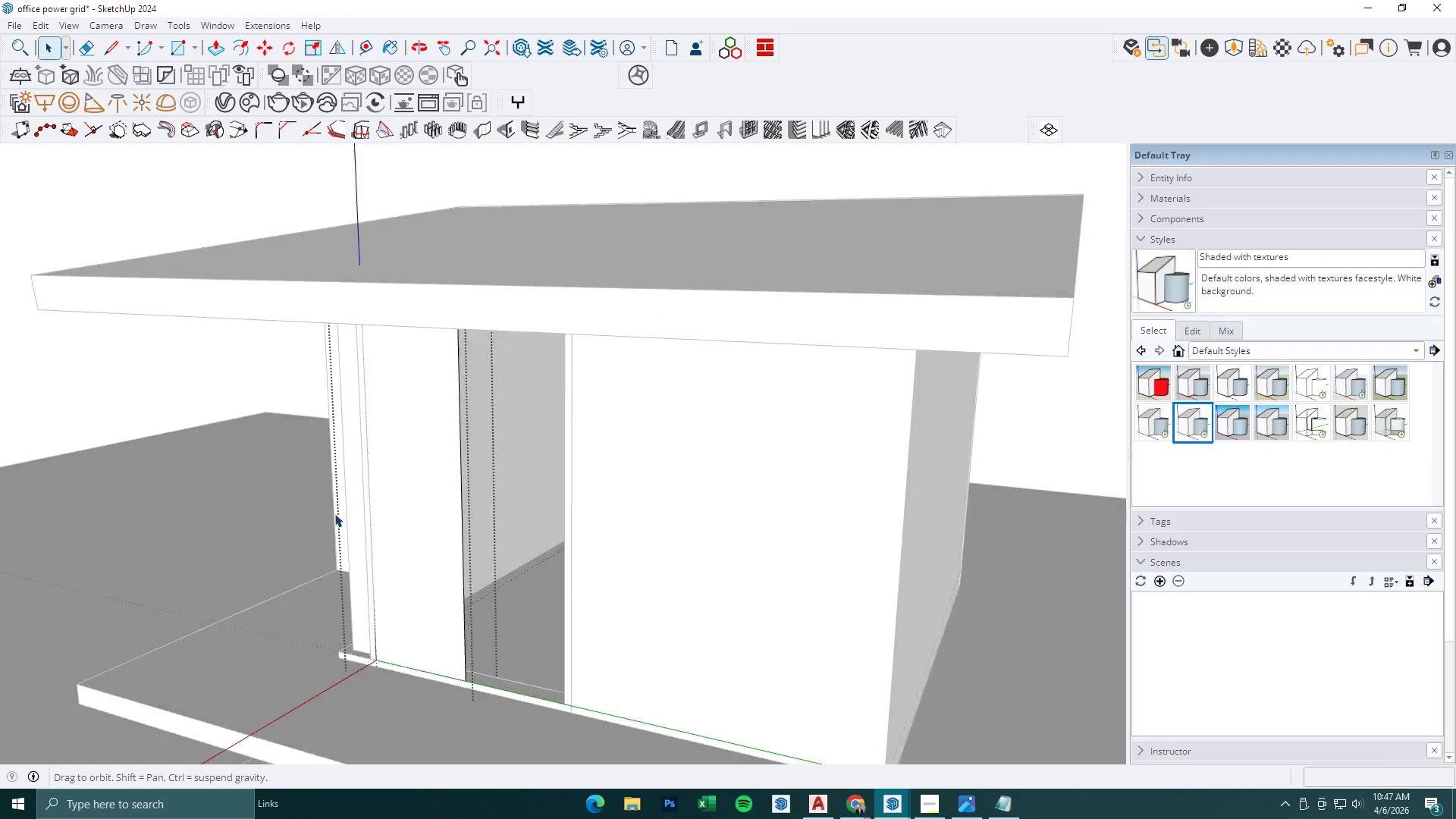 
key(P)
 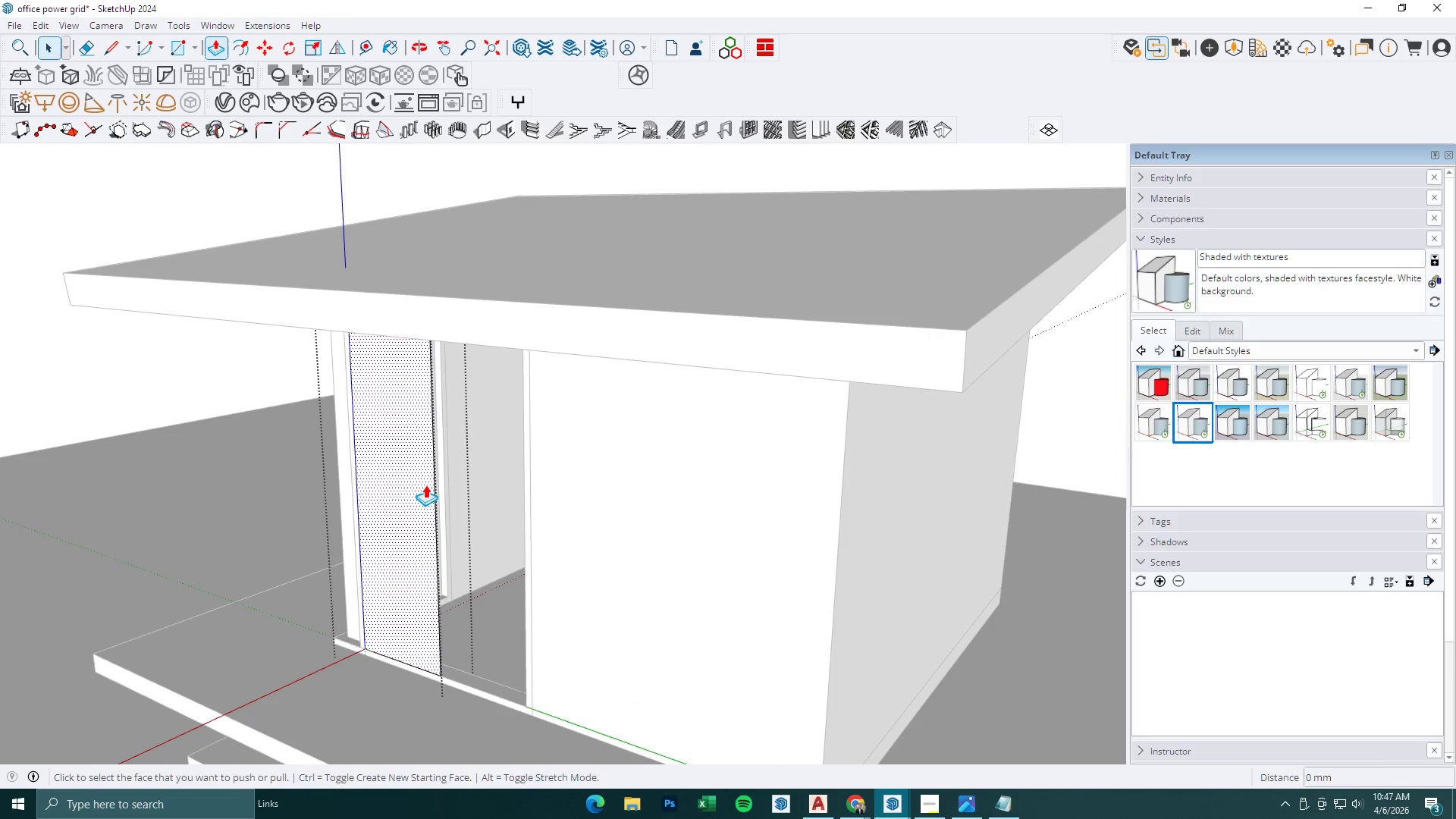 
left_click([426, 484])
 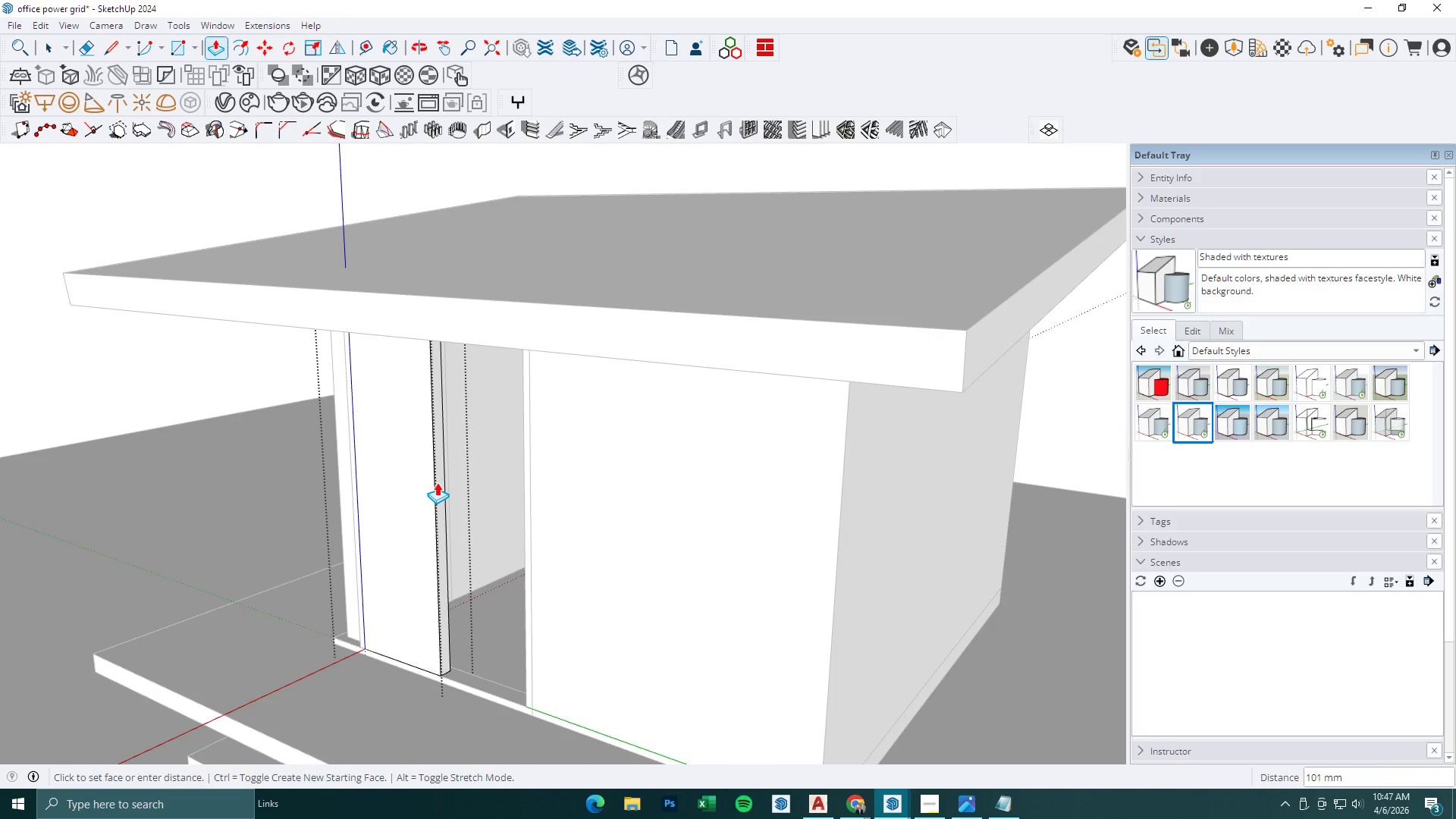 
type(50)
 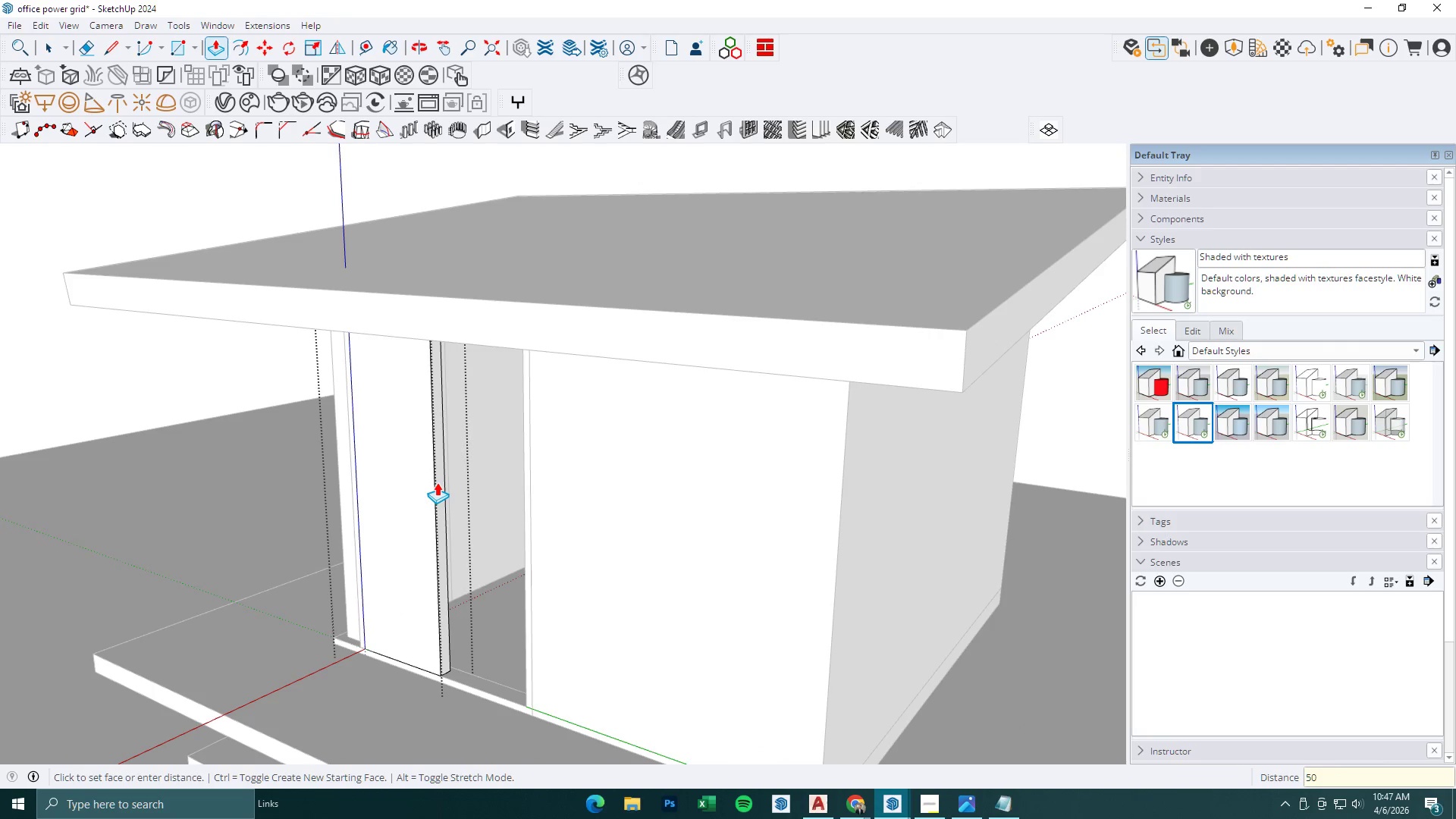 
key(Enter)
 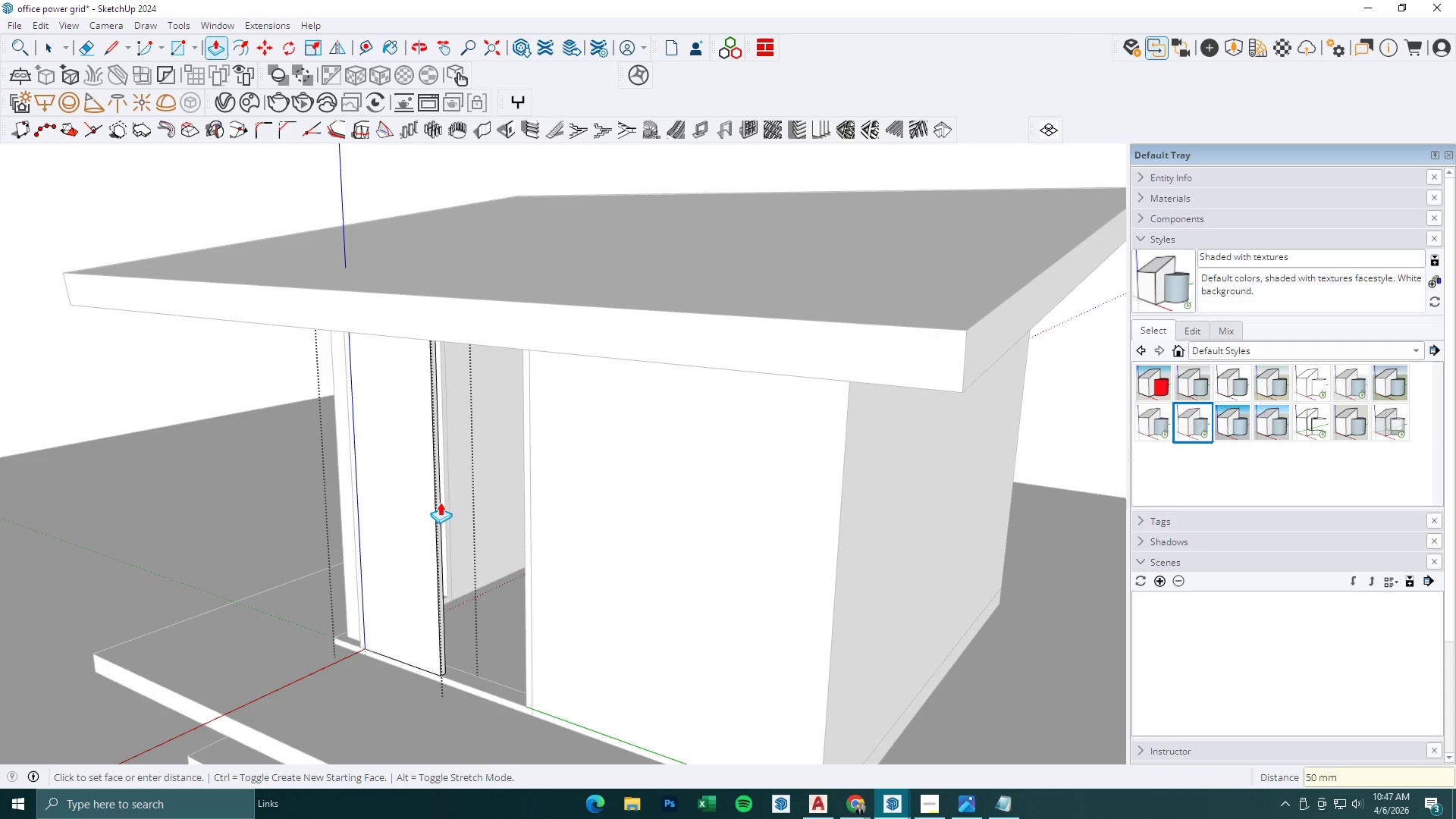 
left_click([439, 502])
 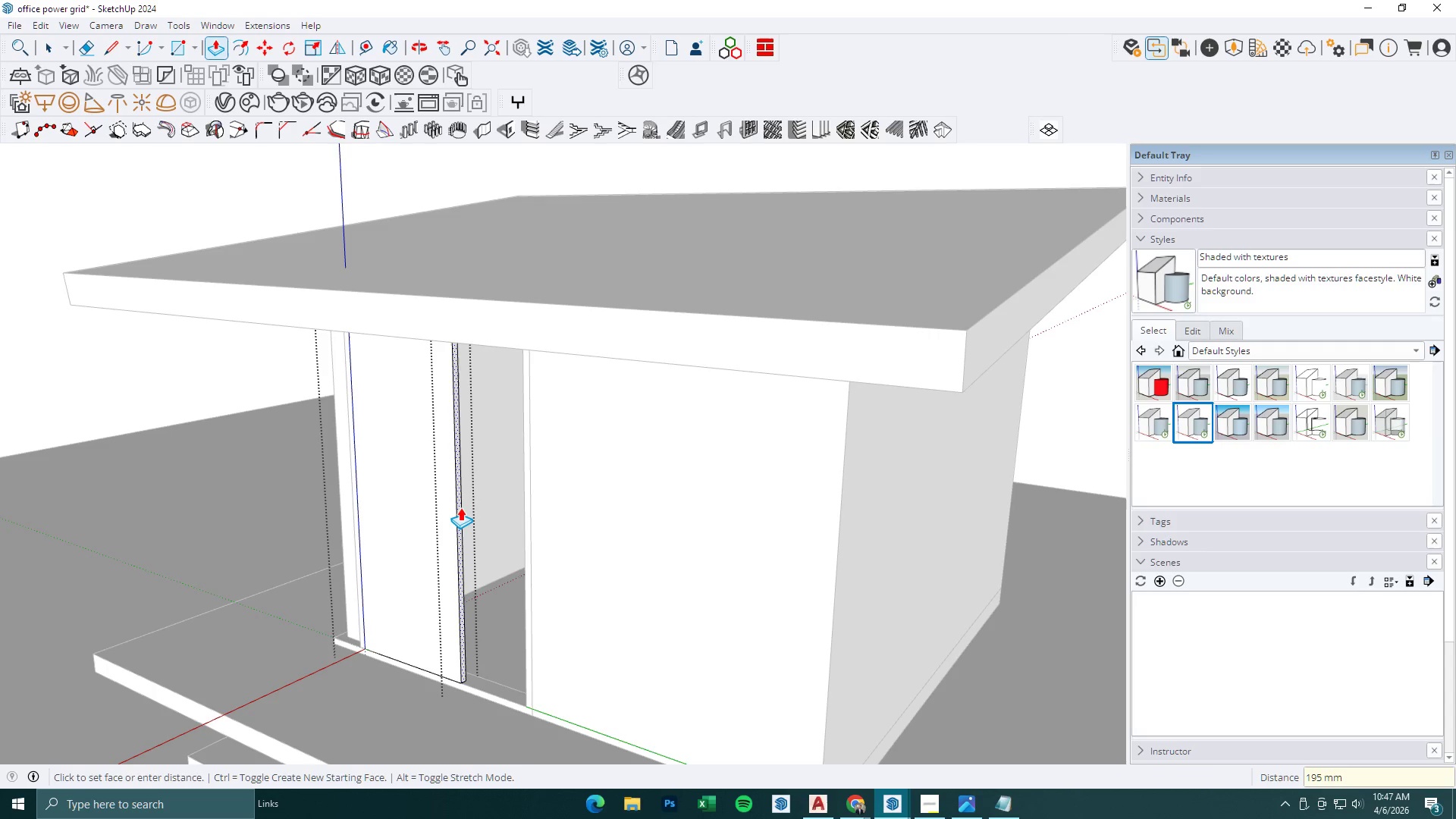 
type(25)
 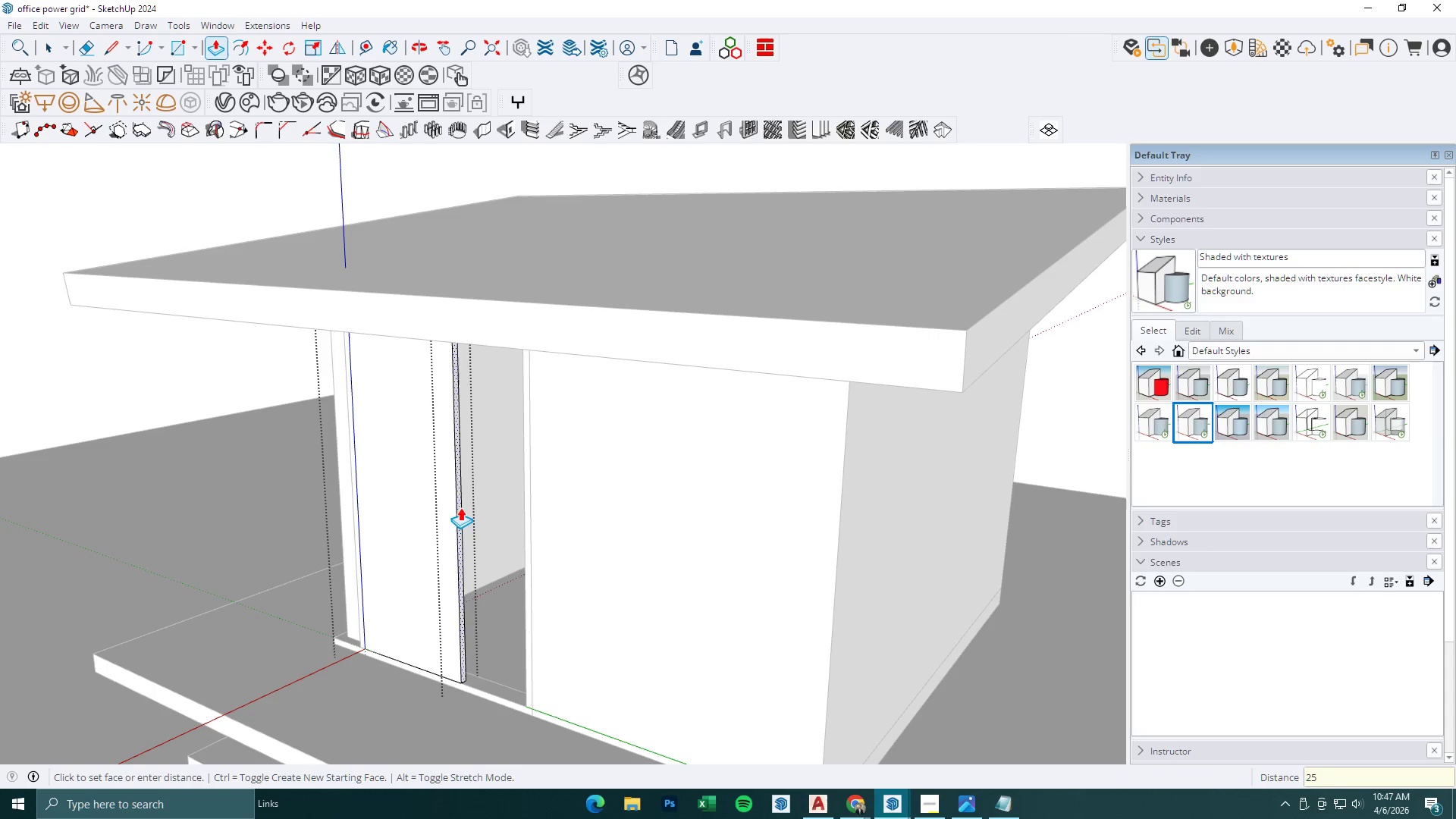 
key(Enter)
 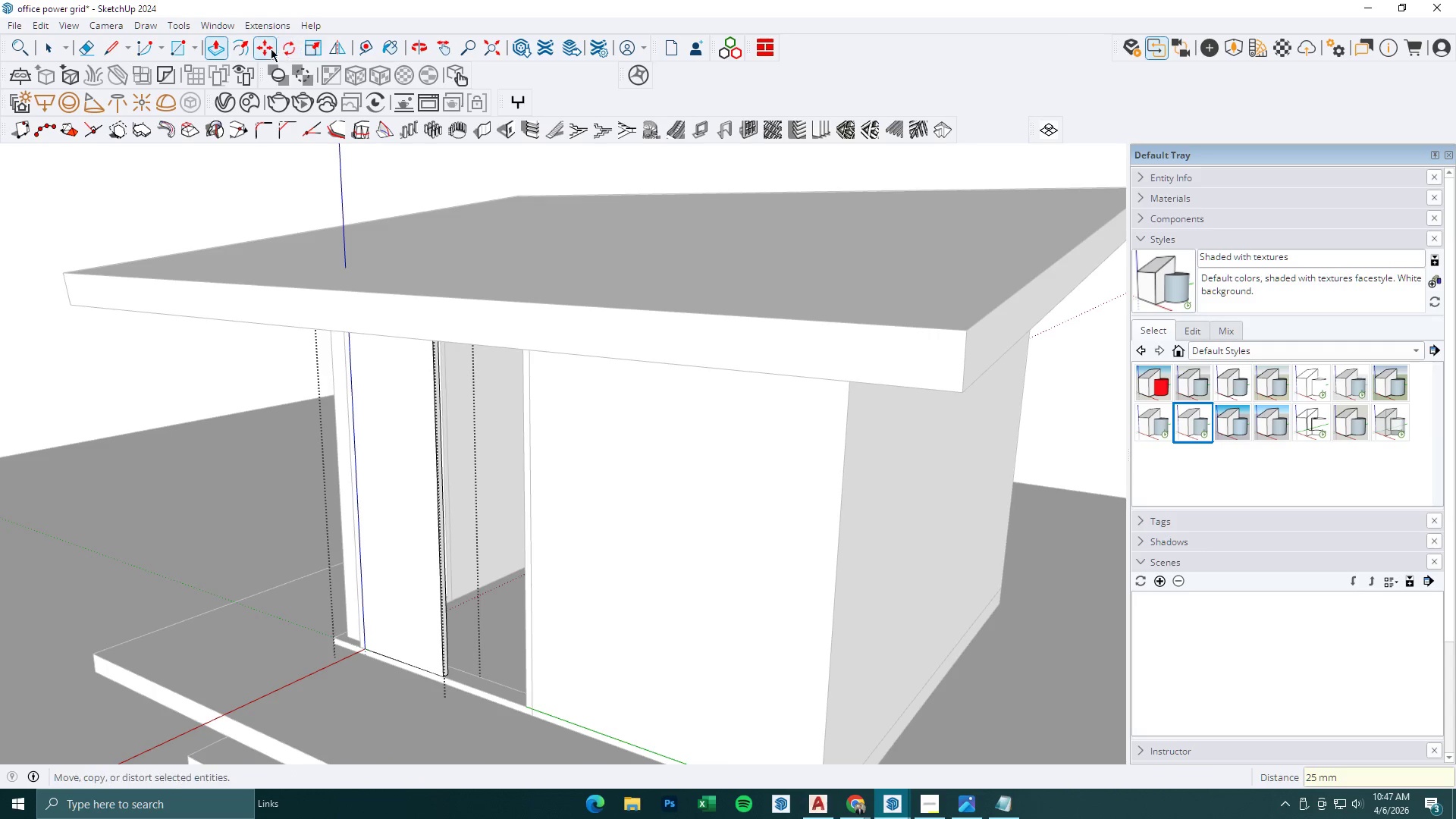 
left_click([234, 43])
 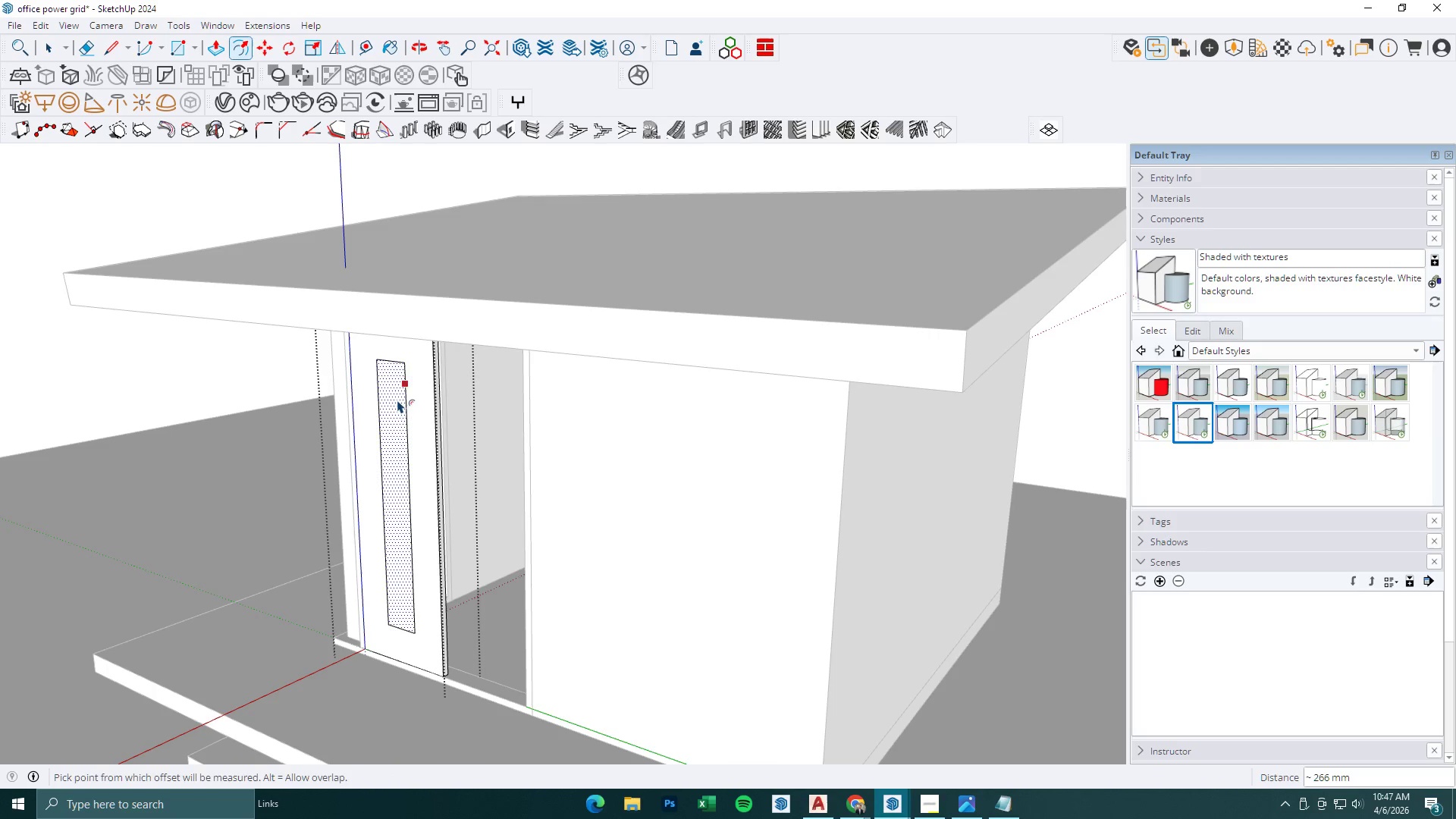 
key(Control+ControlLeft)
 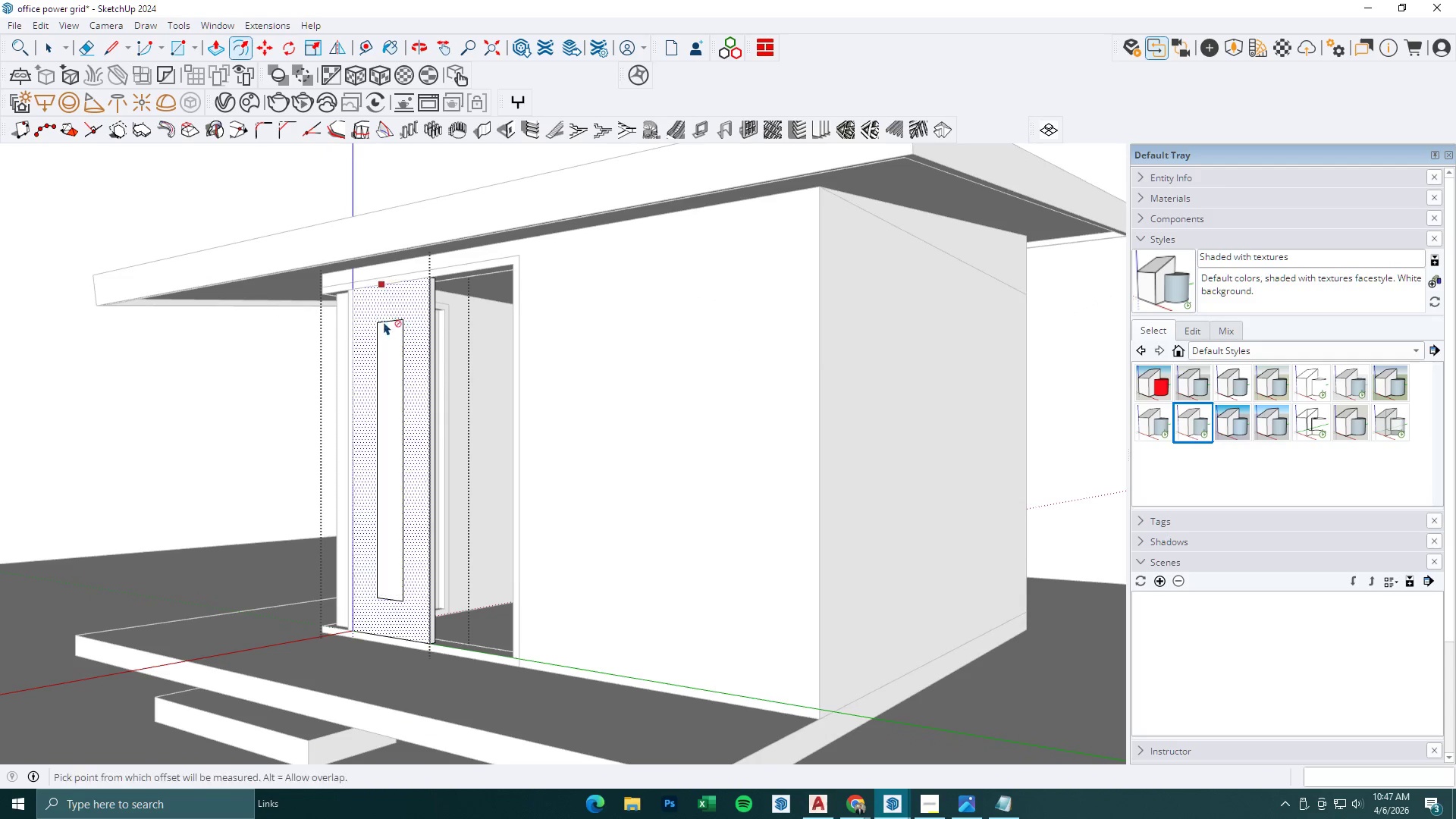 
key(Control+Z)
 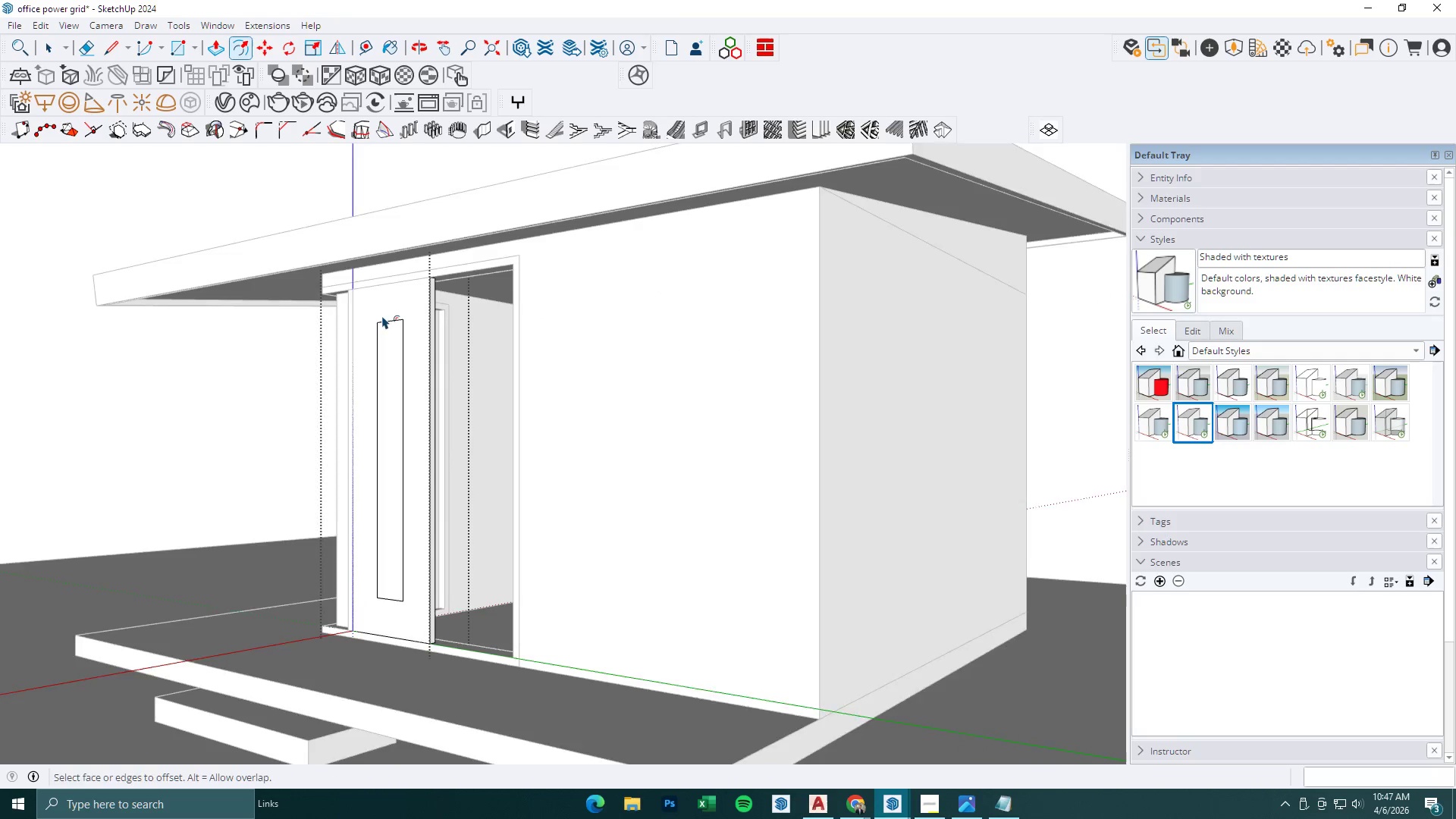 
left_click([377, 307])
 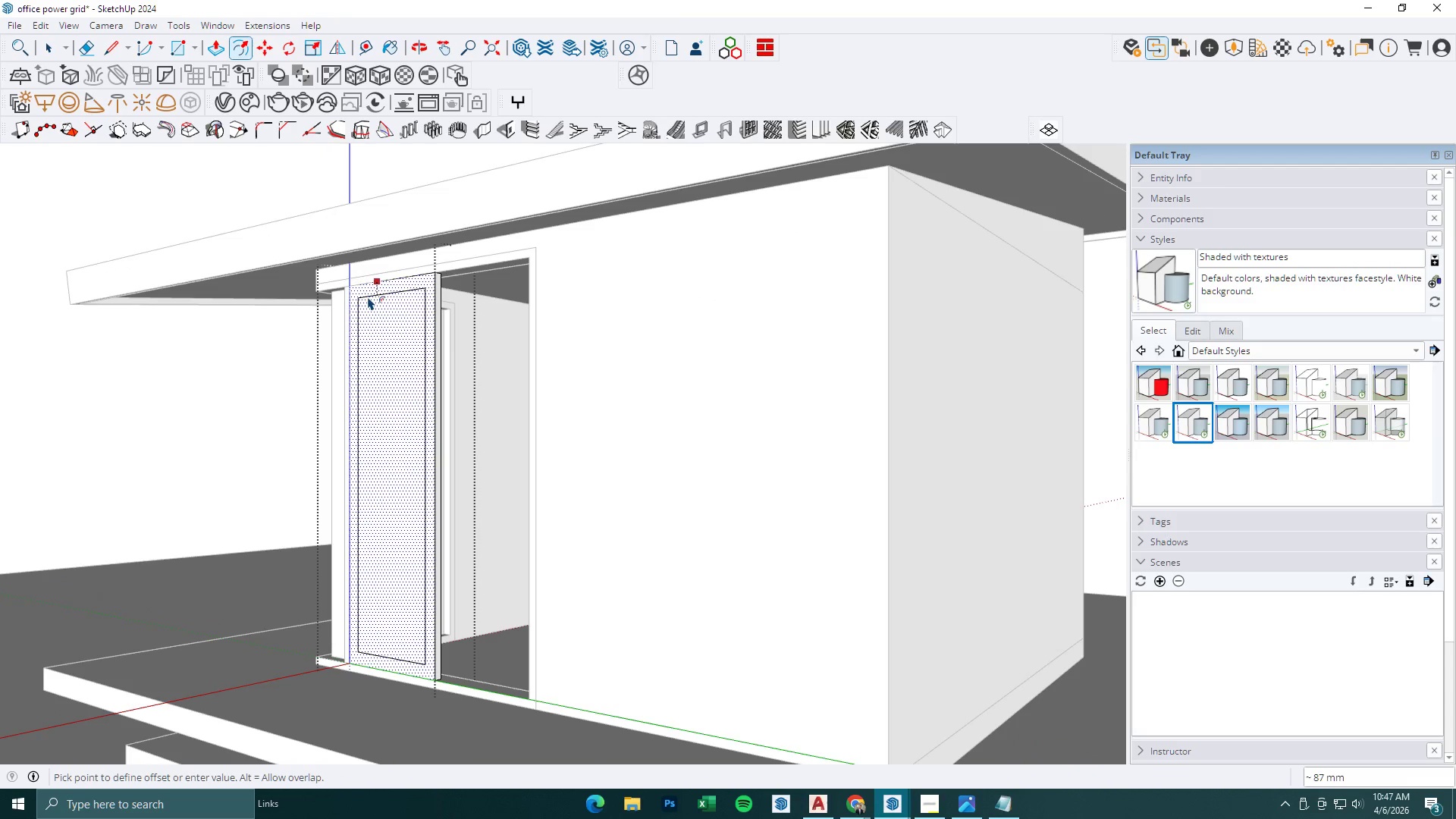 
scroll: coordinate [384, 319], scroll_direction: up, amount: 1.0
 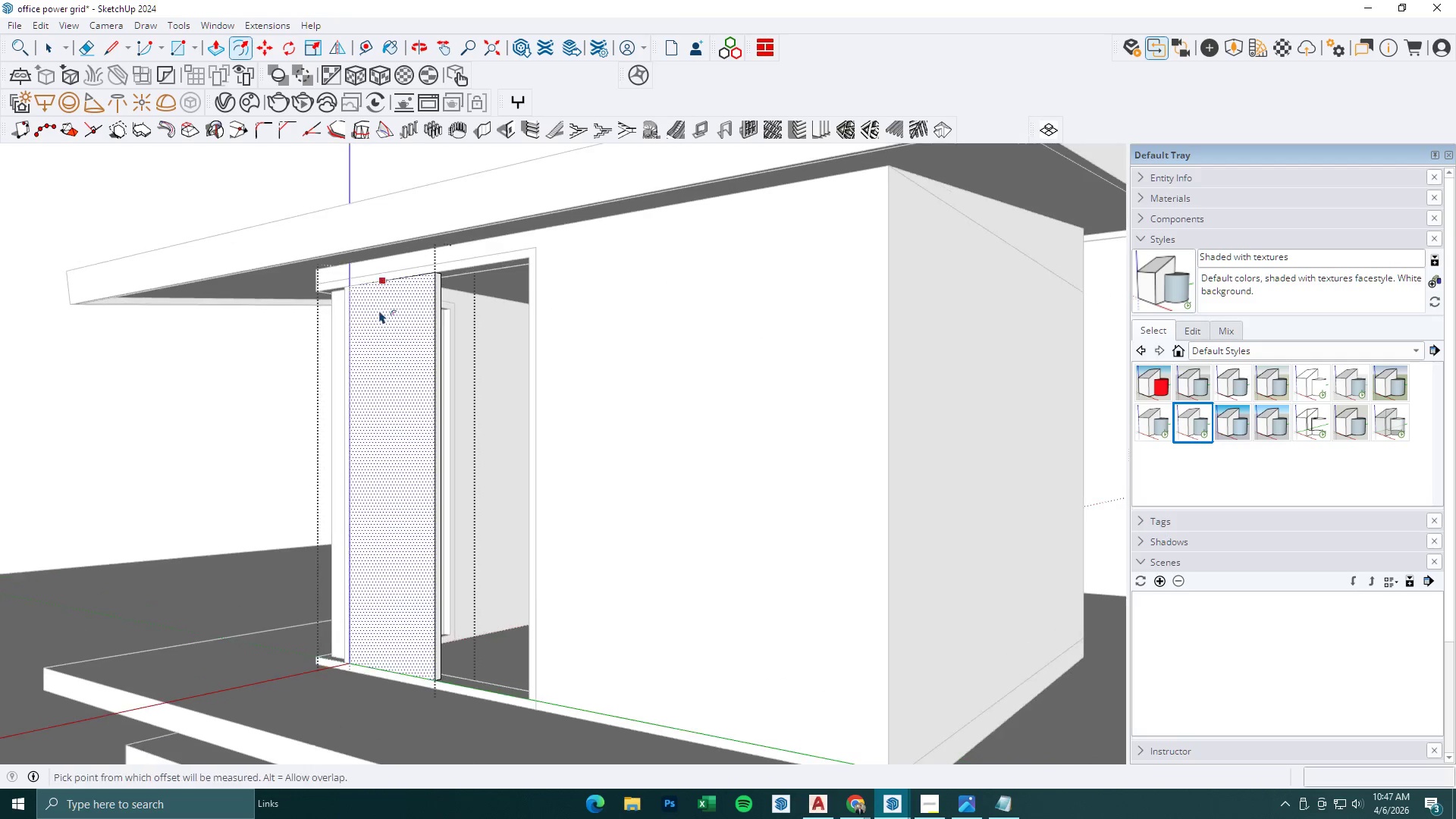 
type(50)
 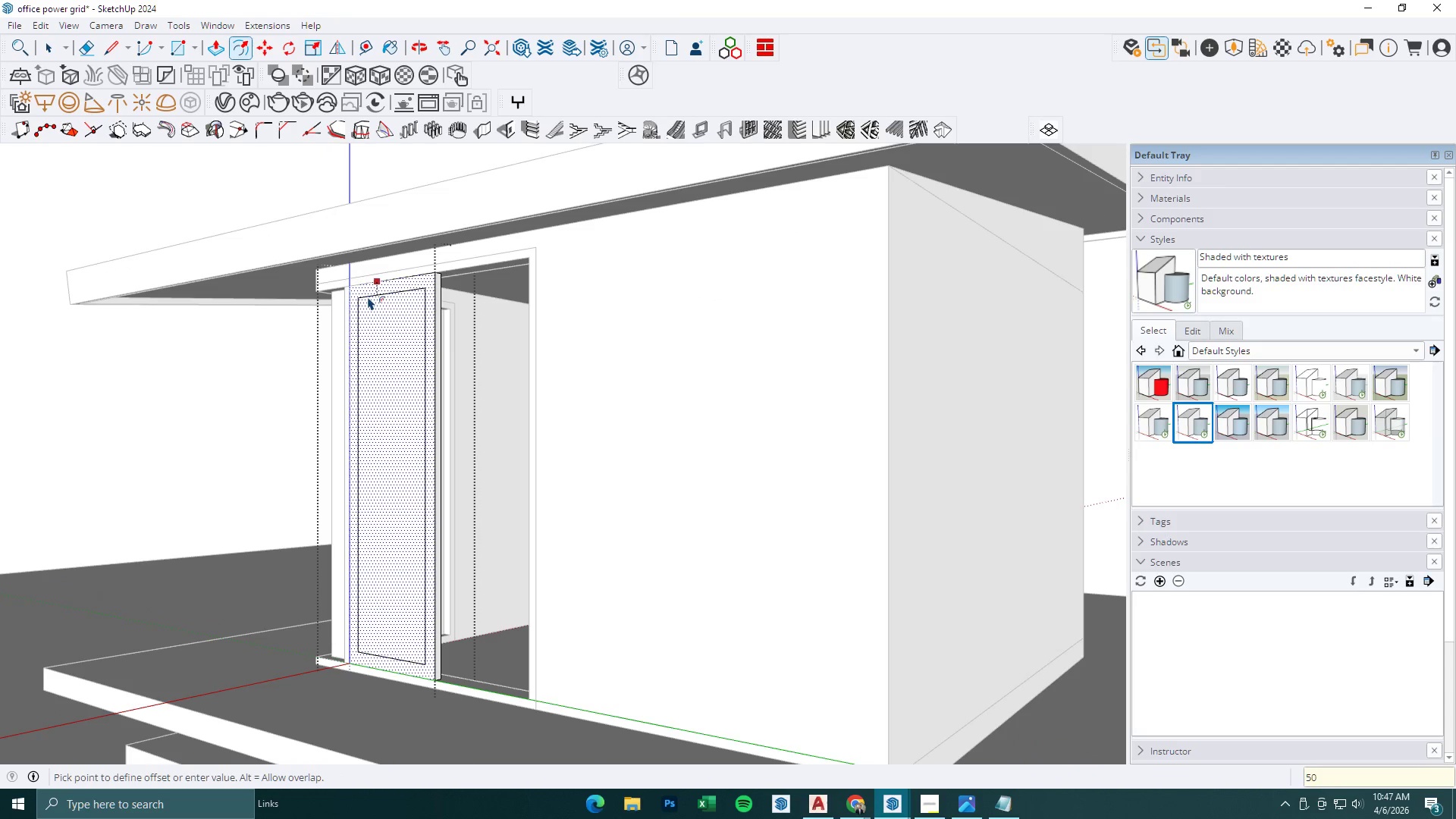 
key(Enter)
 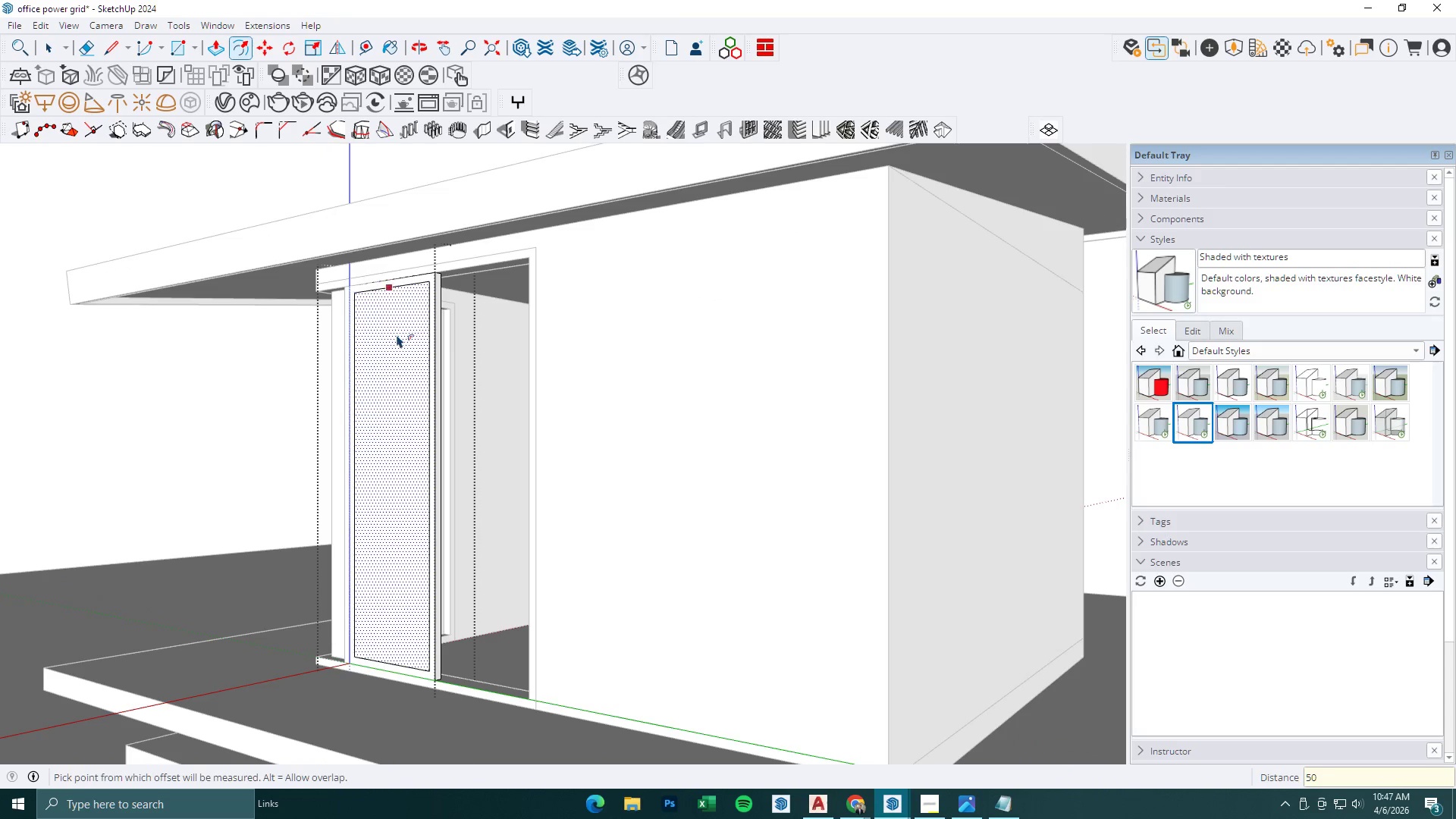 
key(BracketLeft)
 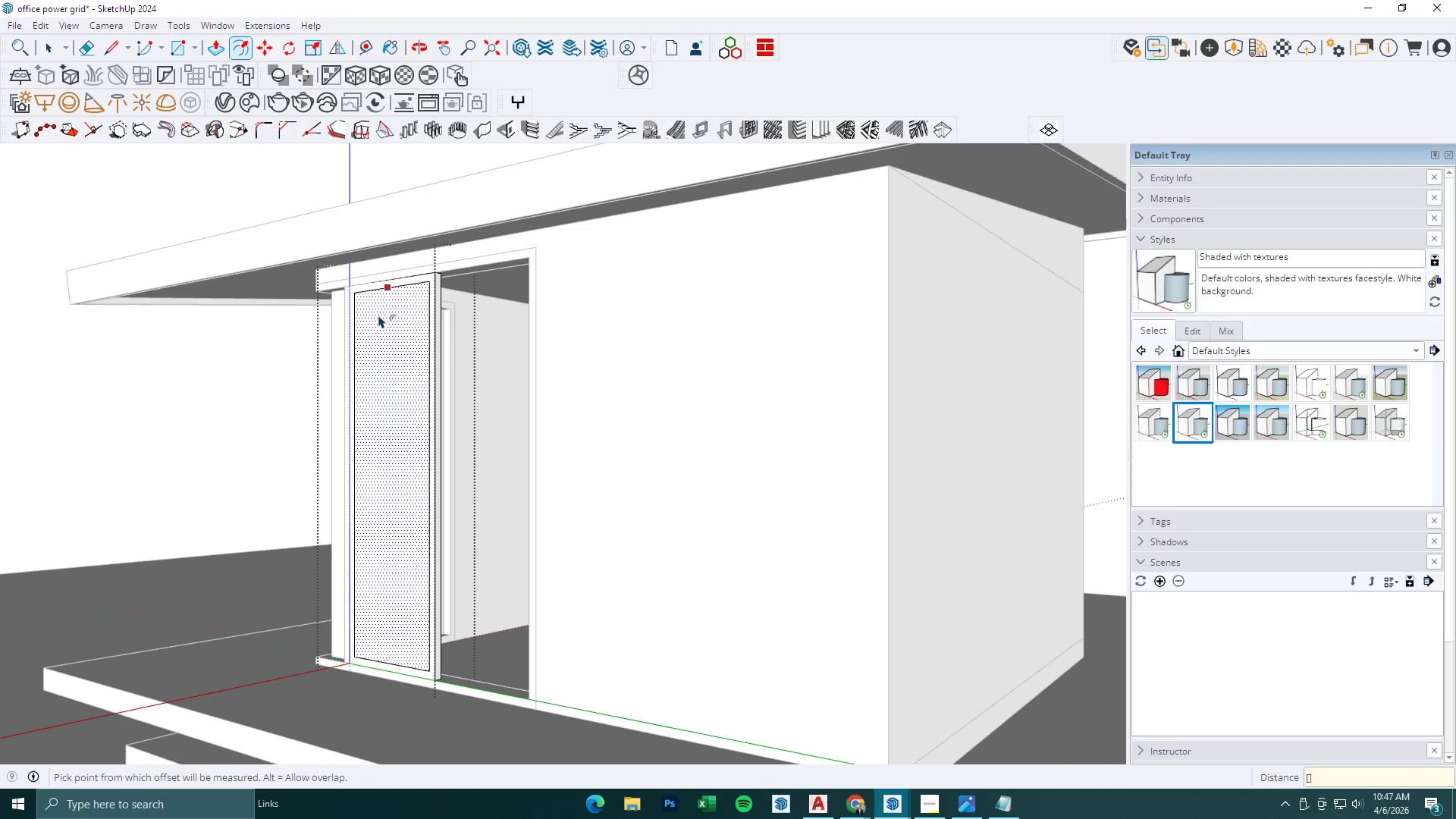 
key(P)
 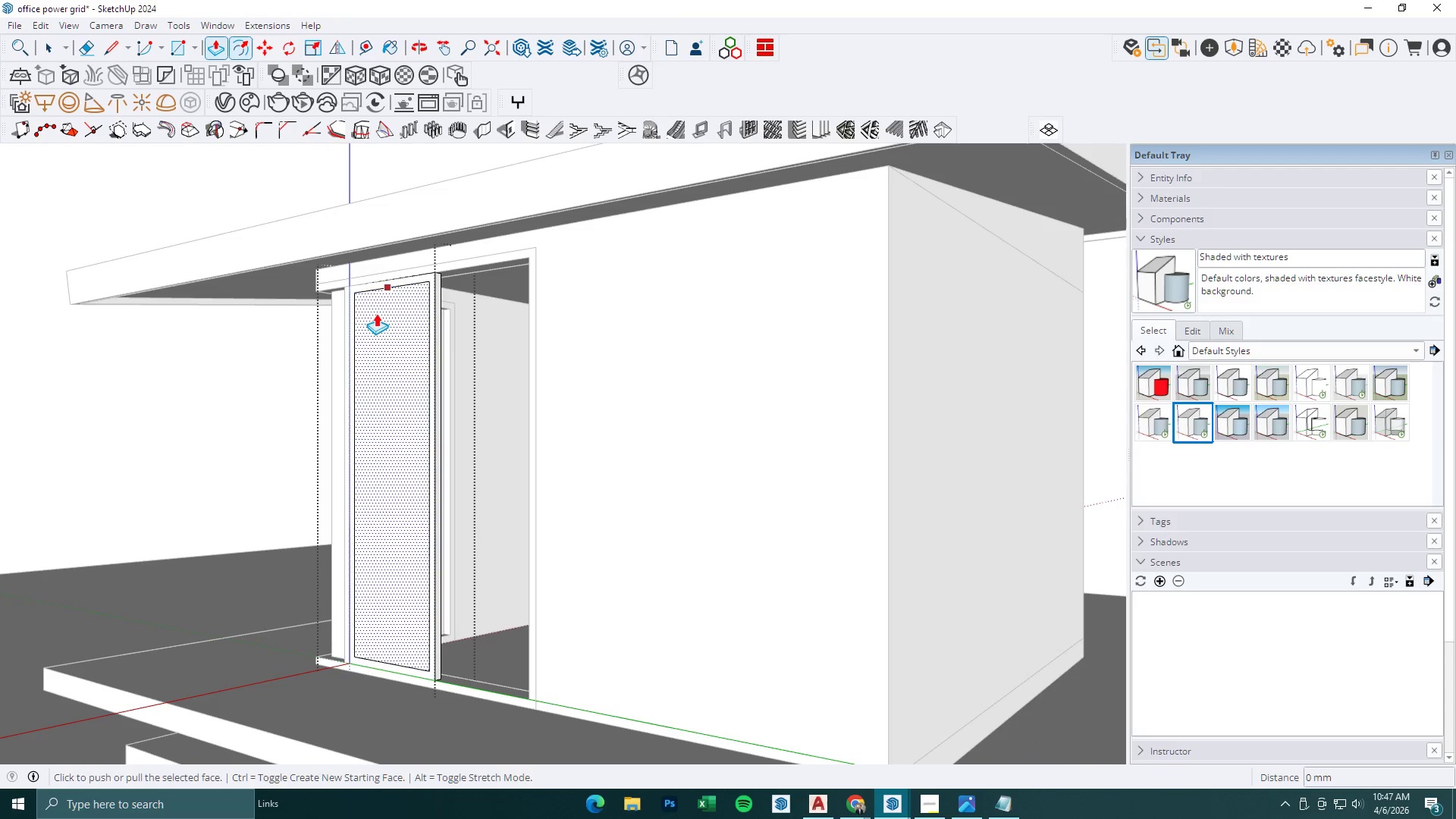 
left_click([376, 311])
 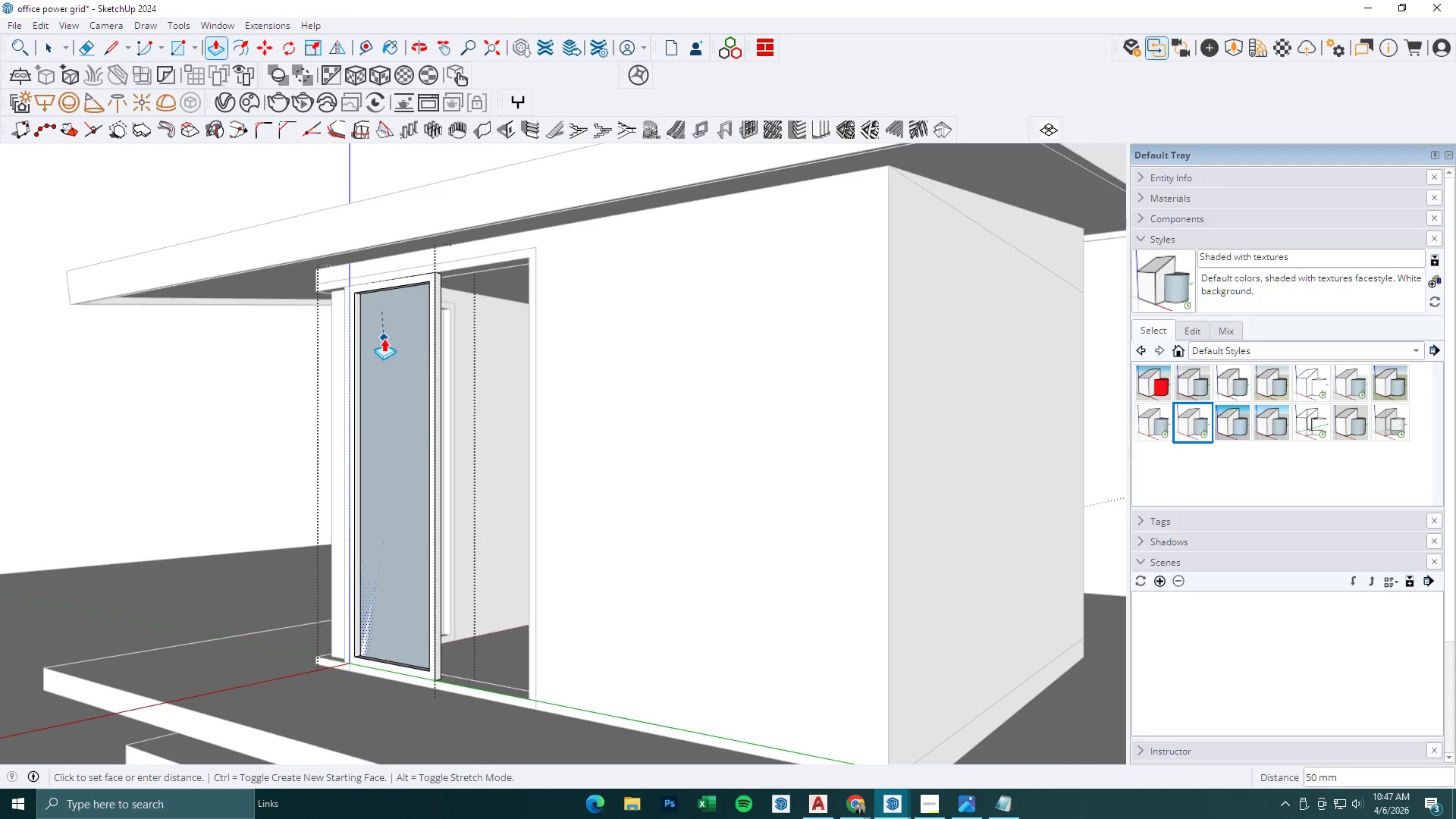 
left_click([384, 338])
 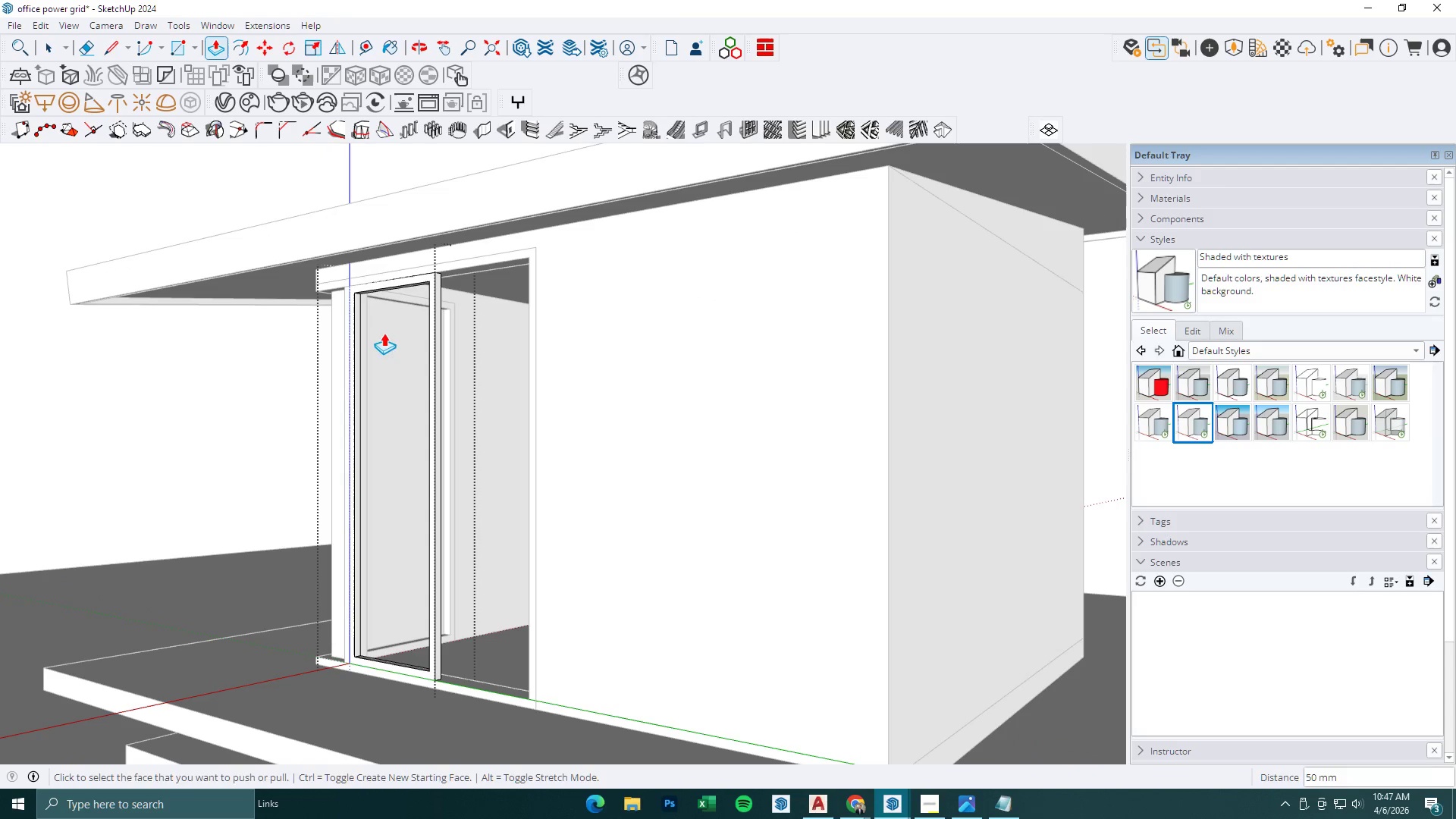 
key(L)
 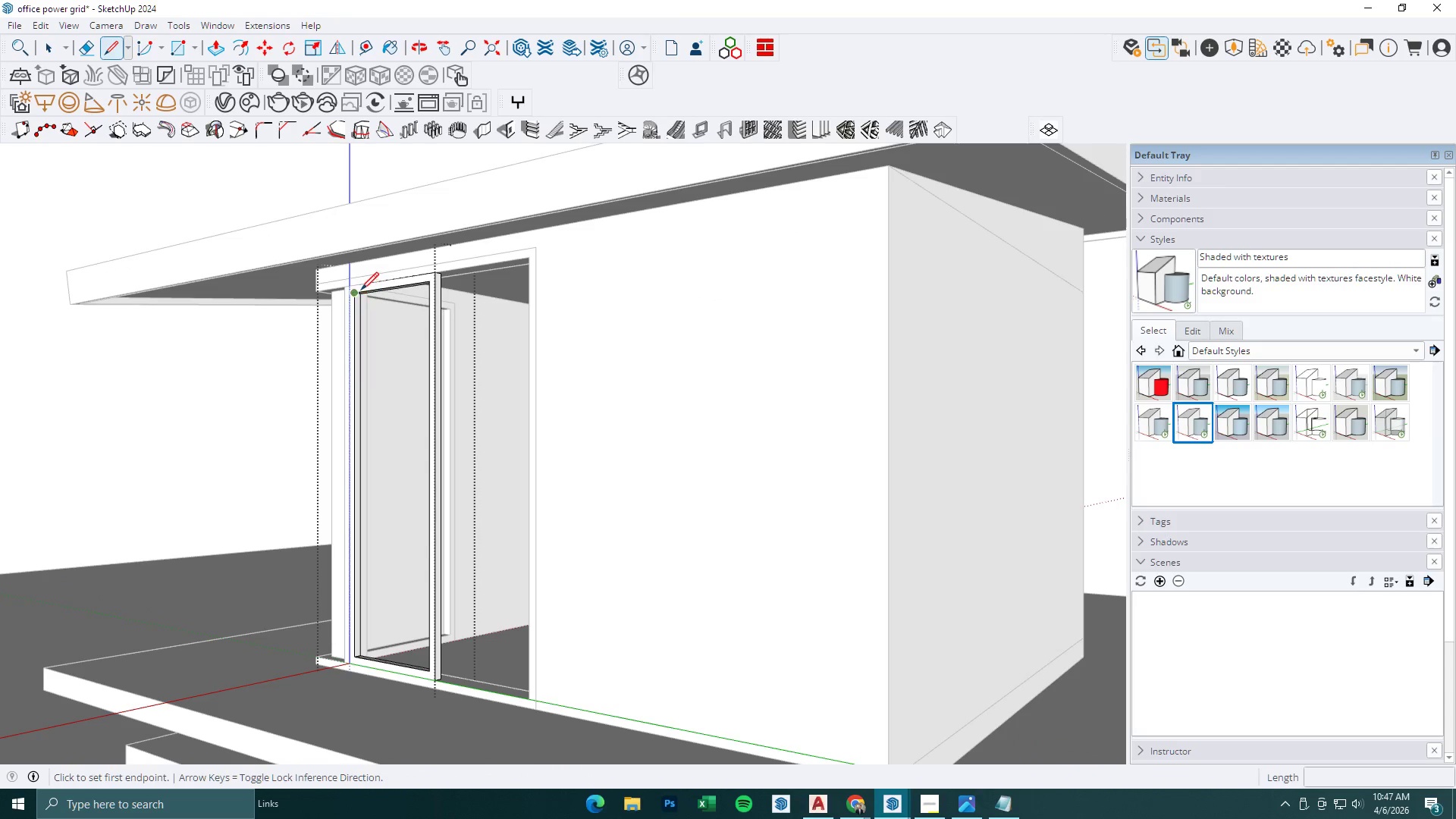 
left_click([361, 290])
 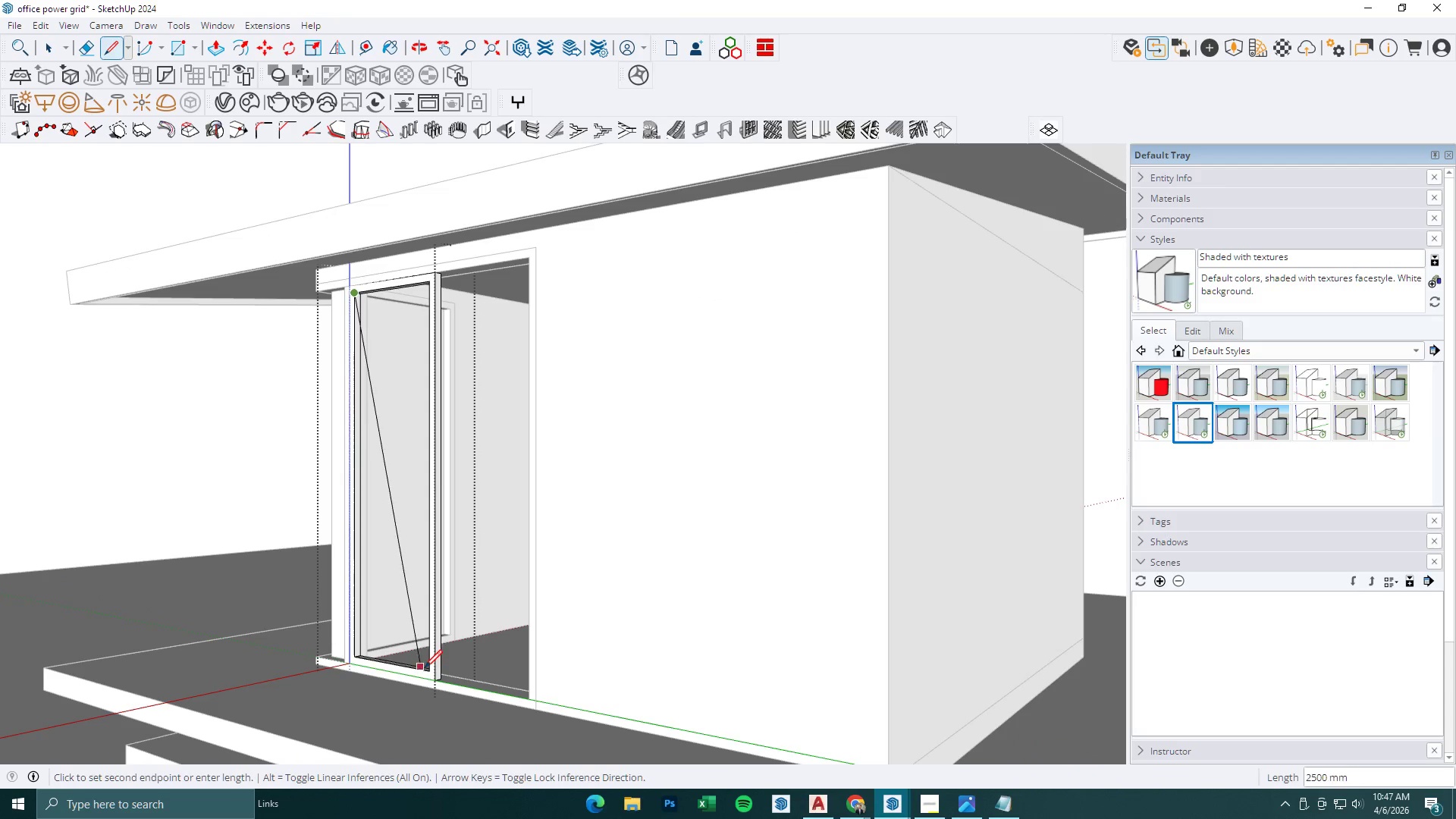 
left_click([429, 670])
 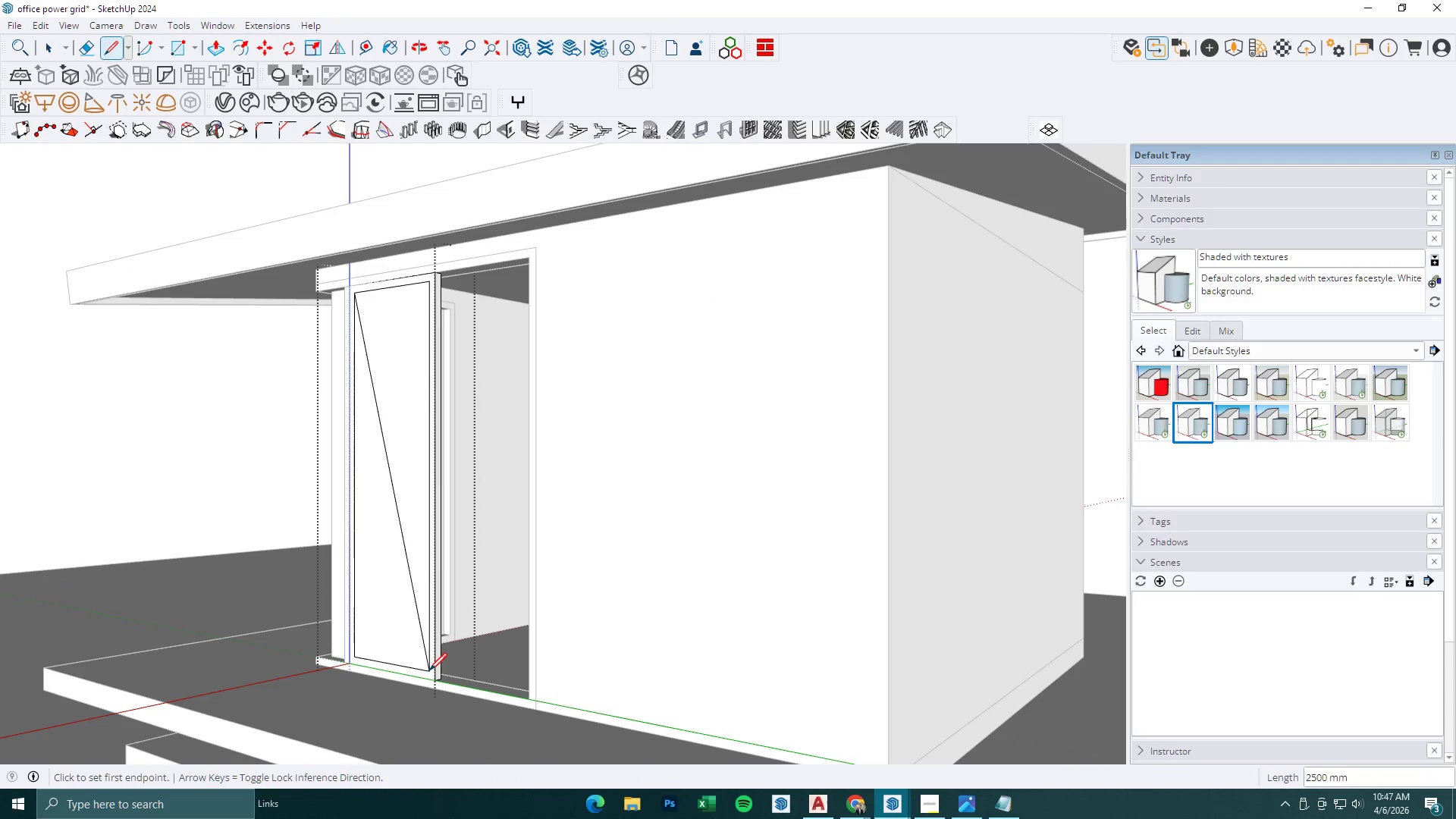 
key(E)
 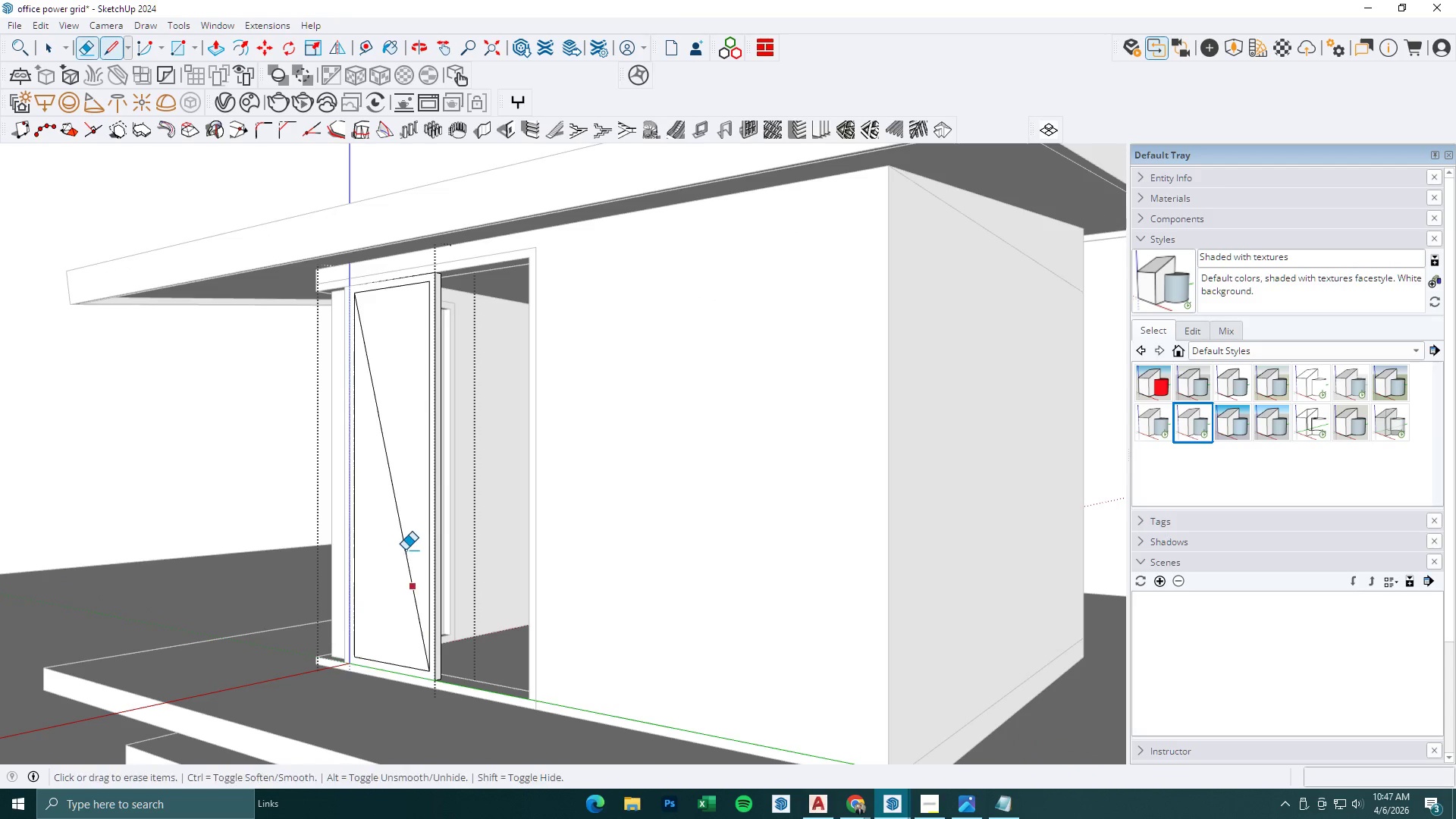 
left_click_drag(start_coordinate=[405, 541], to_coordinate=[409, 516])
 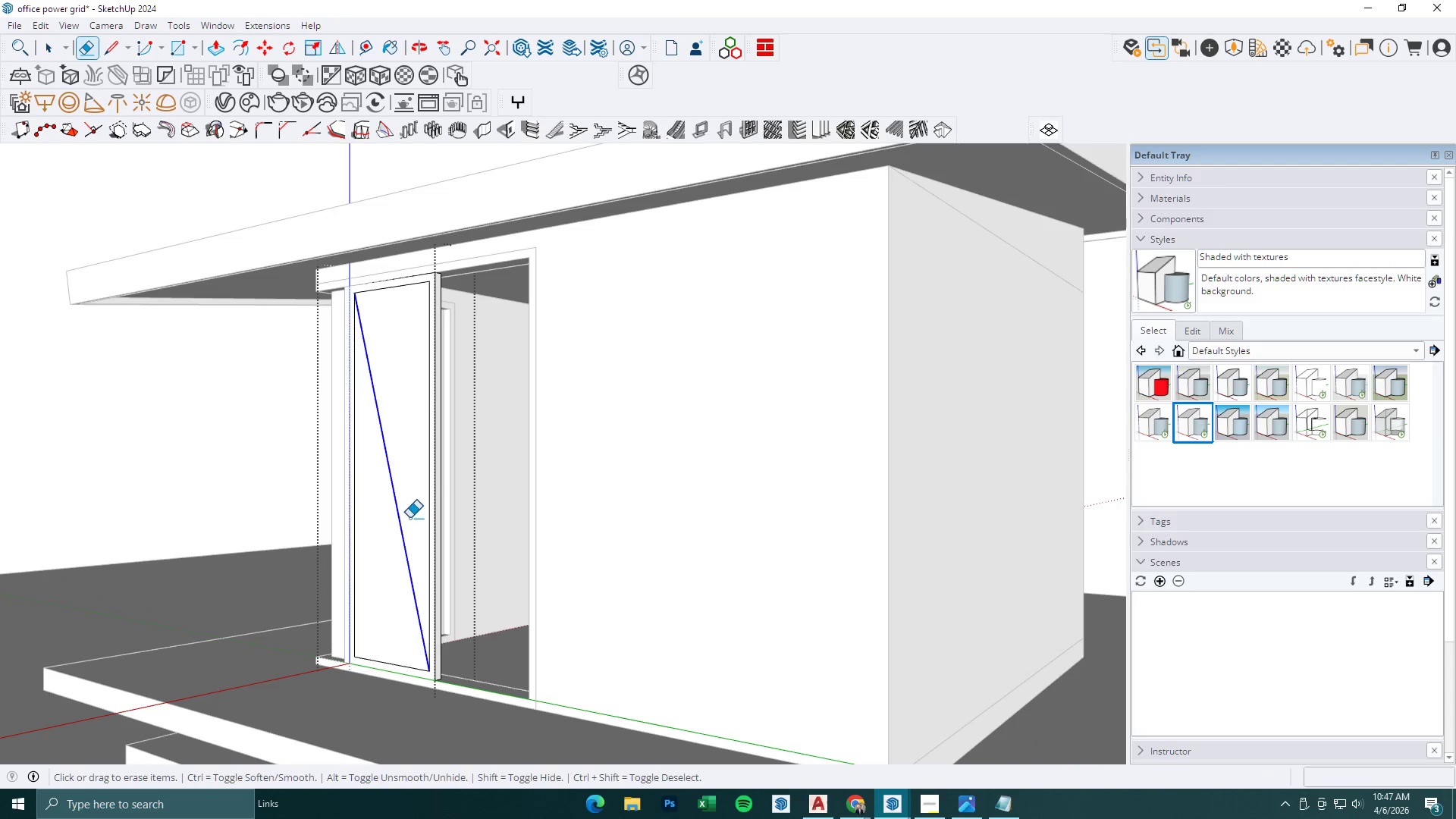 
key(Space)
 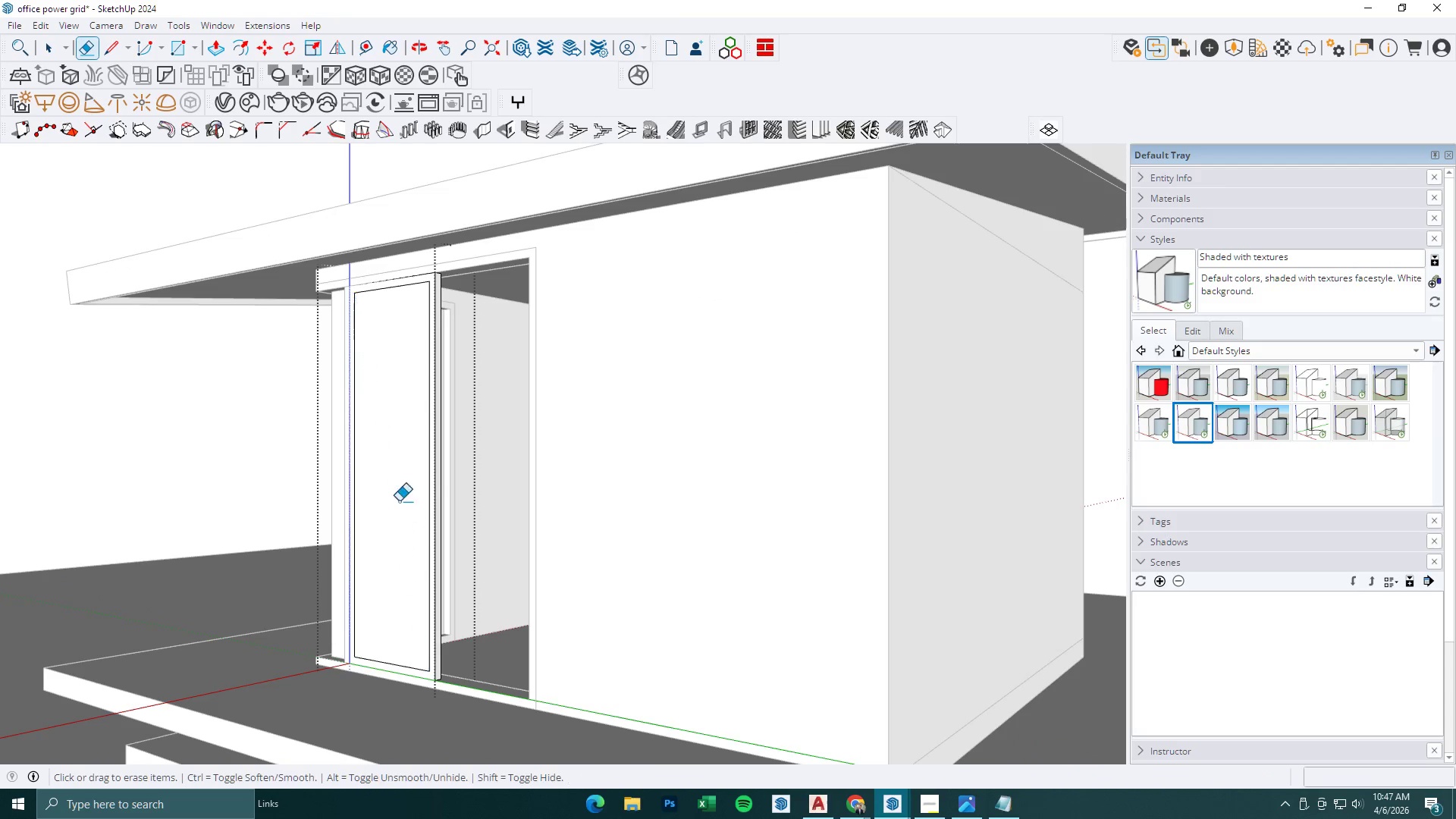 
triple_click([397, 498])
 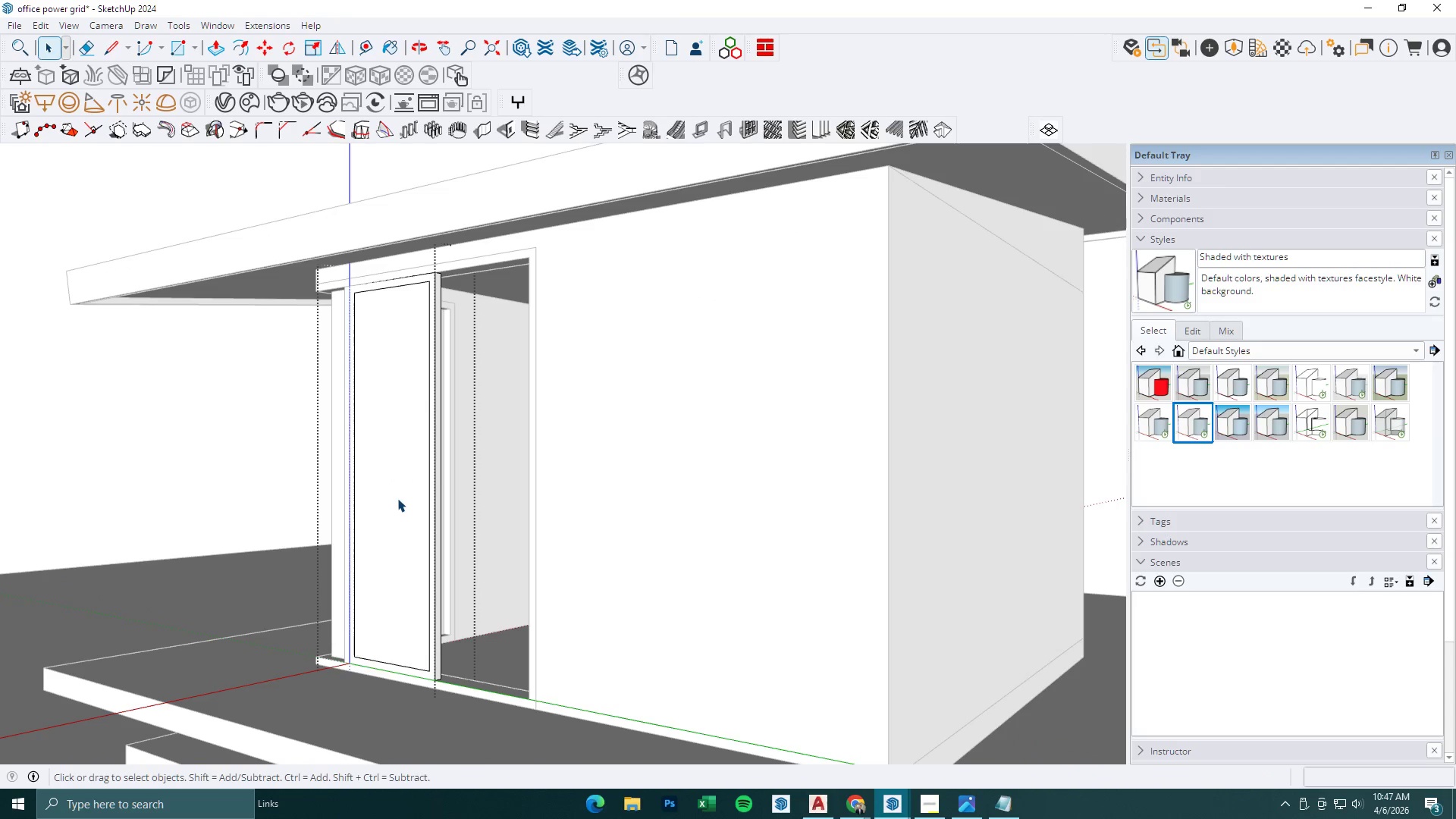 
triple_click([397, 498])
 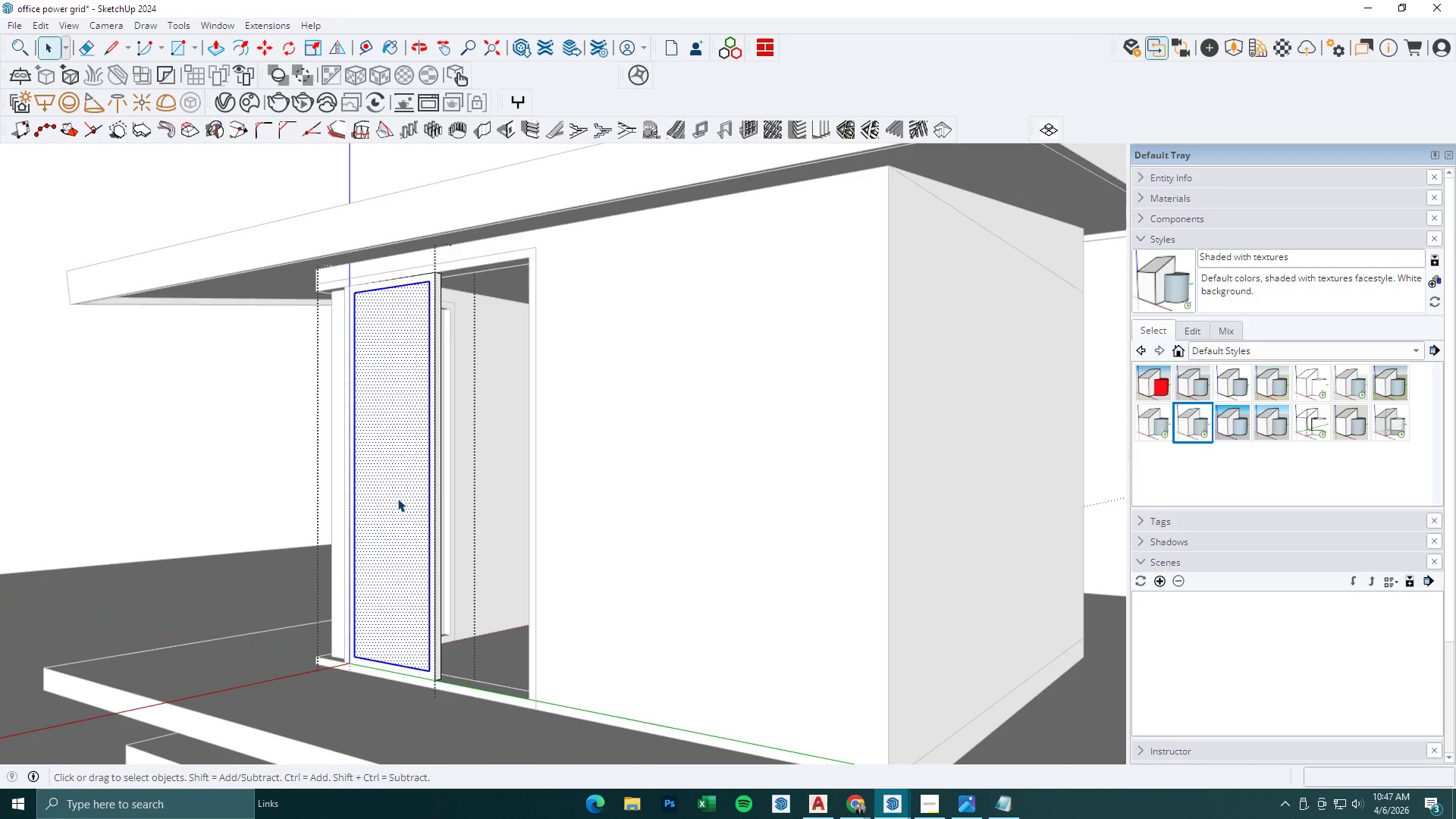 
right_click([397, 498])
 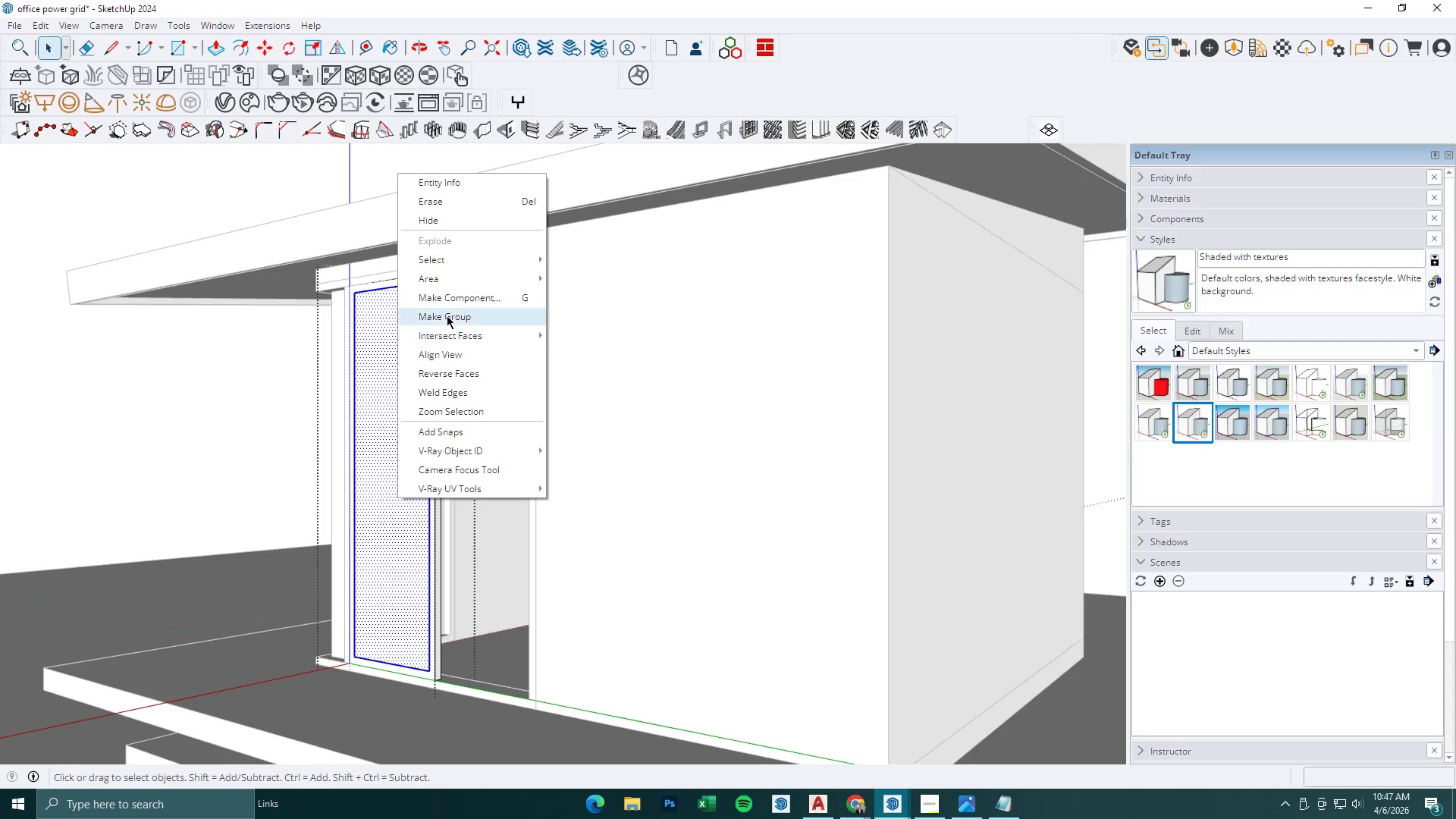 
double_click([412, 368])
 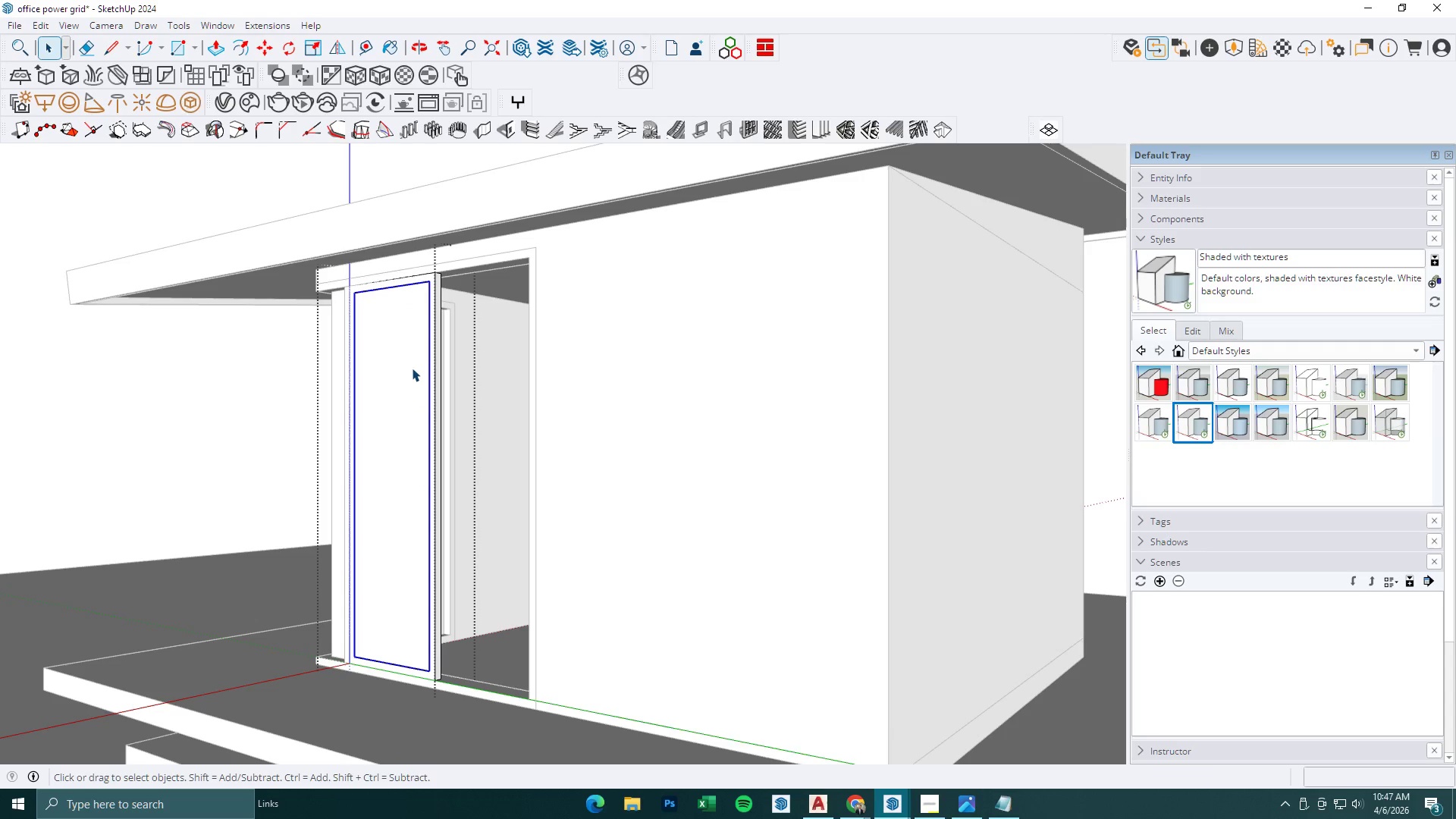 
triple_click([412, 368])
 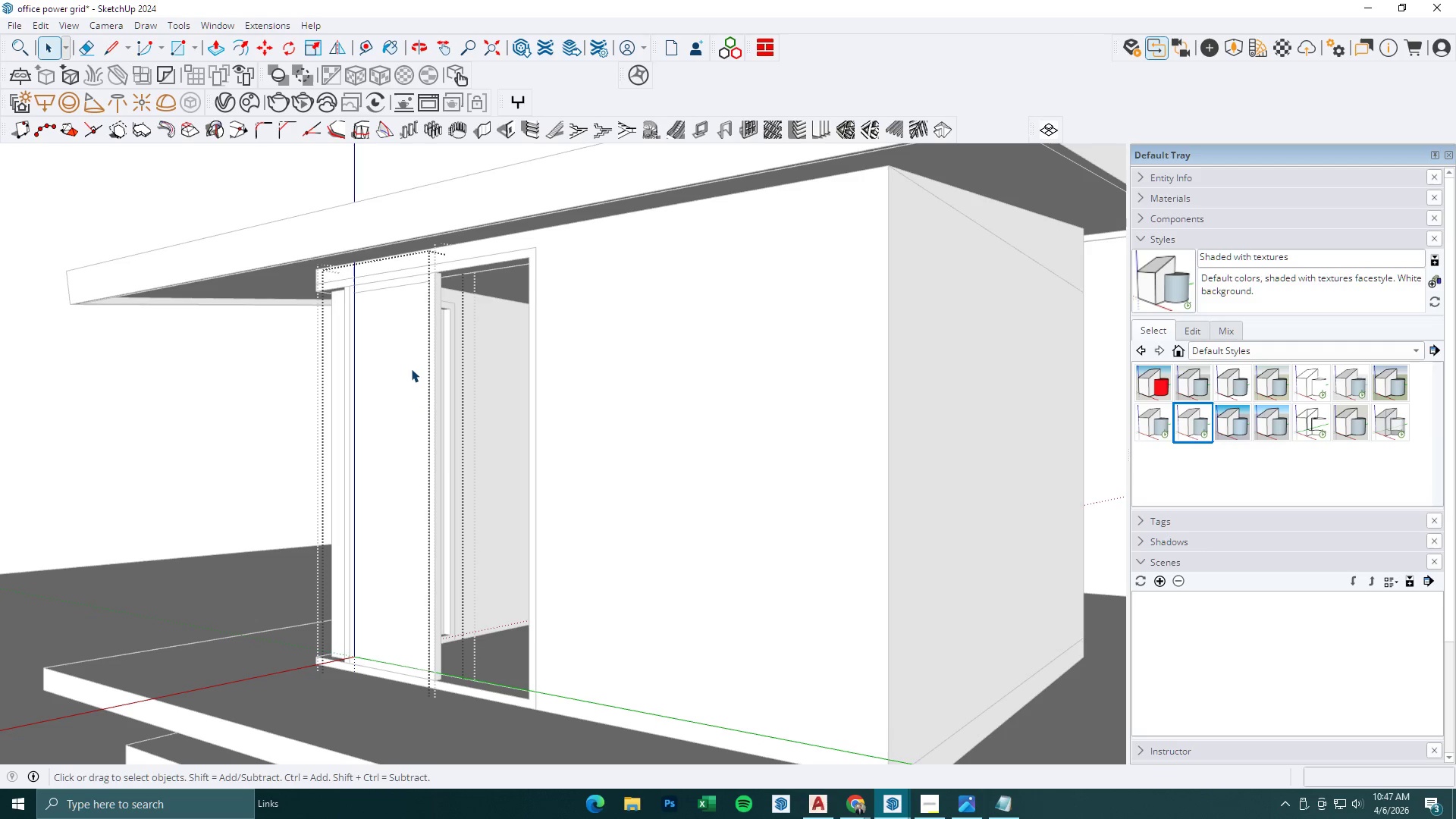 
key(P)
 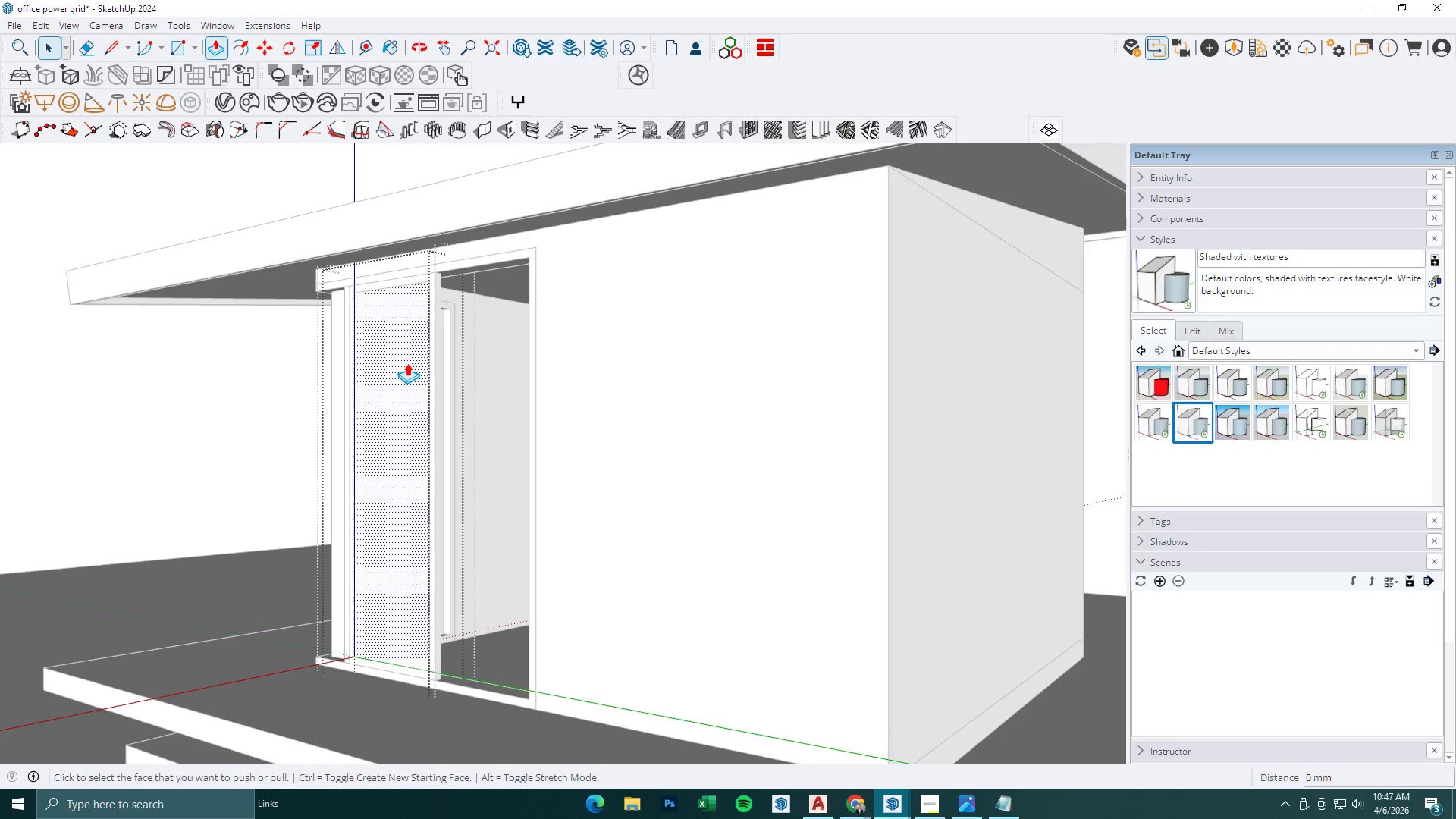 
left_click([407, 362])
 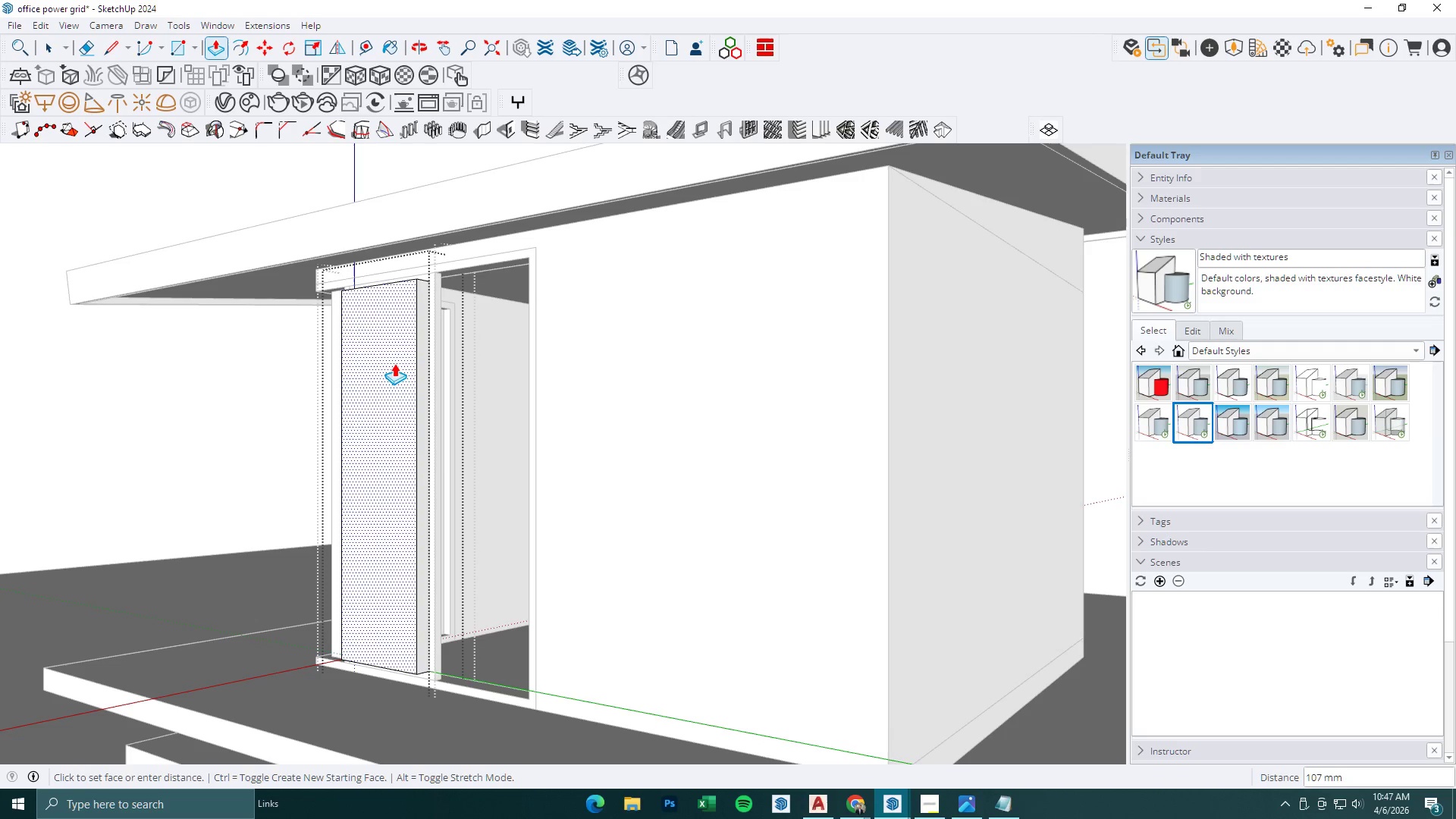 
key(6)
 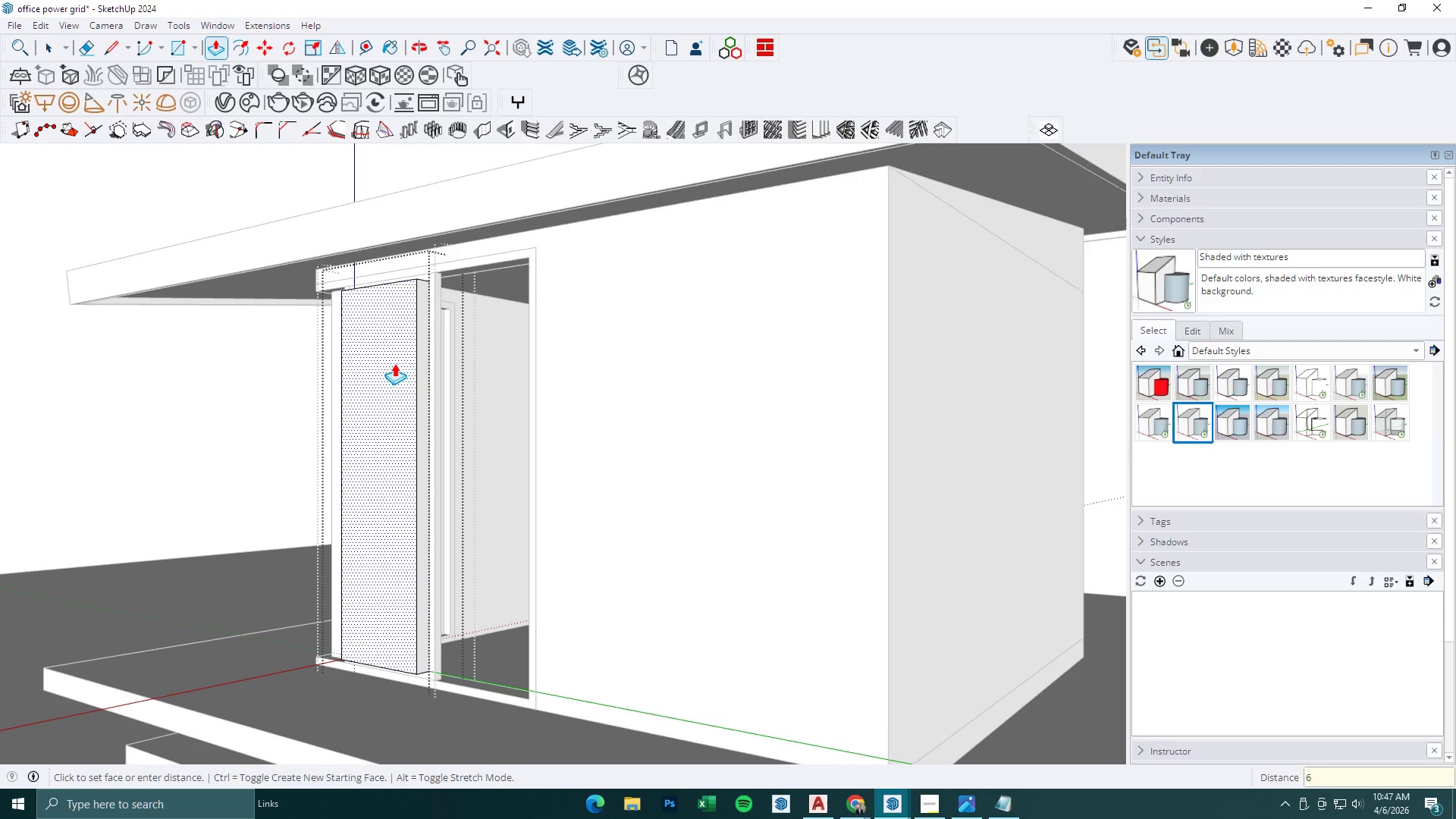 
key(Enter)
 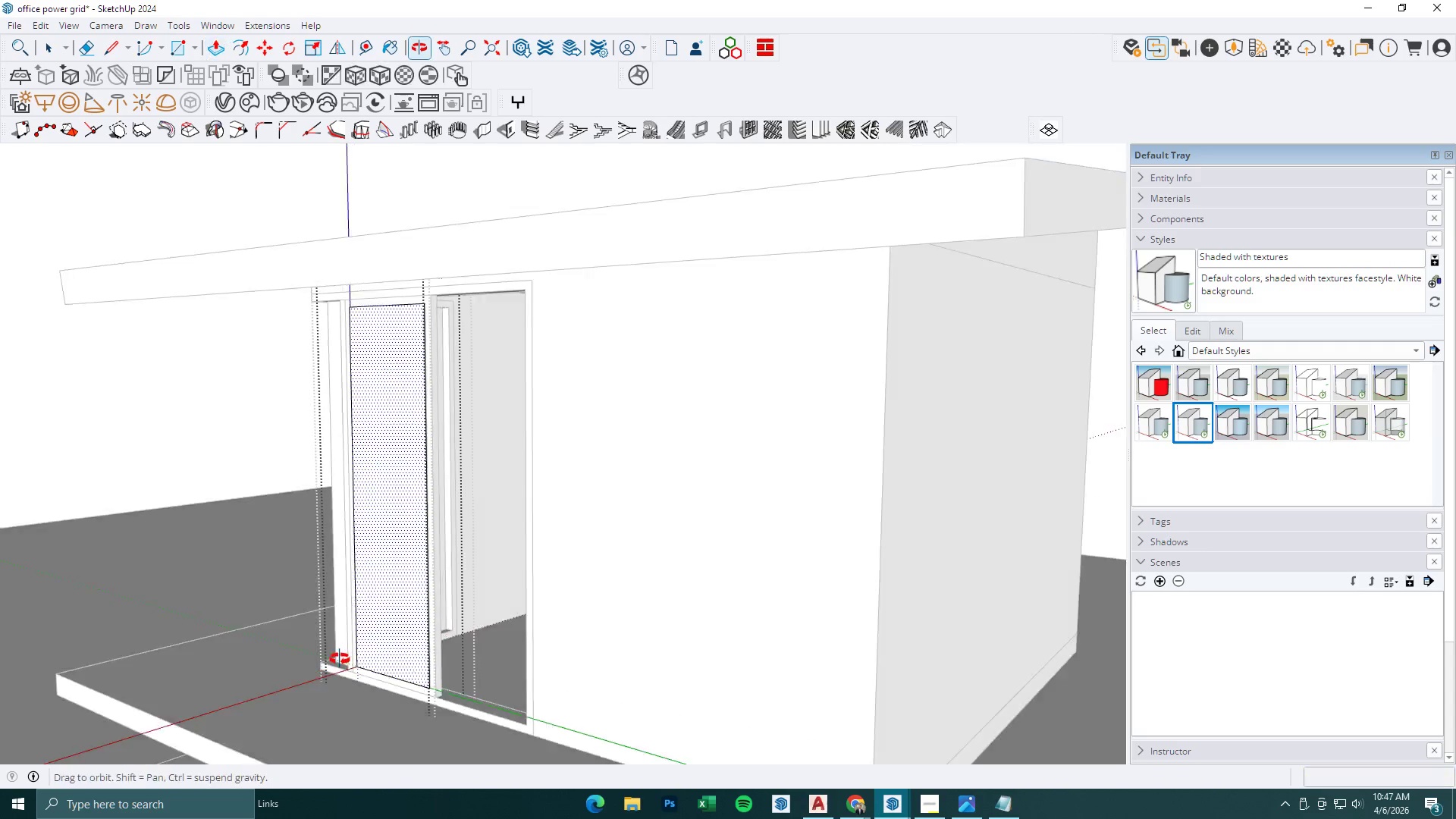 
key(Space)
 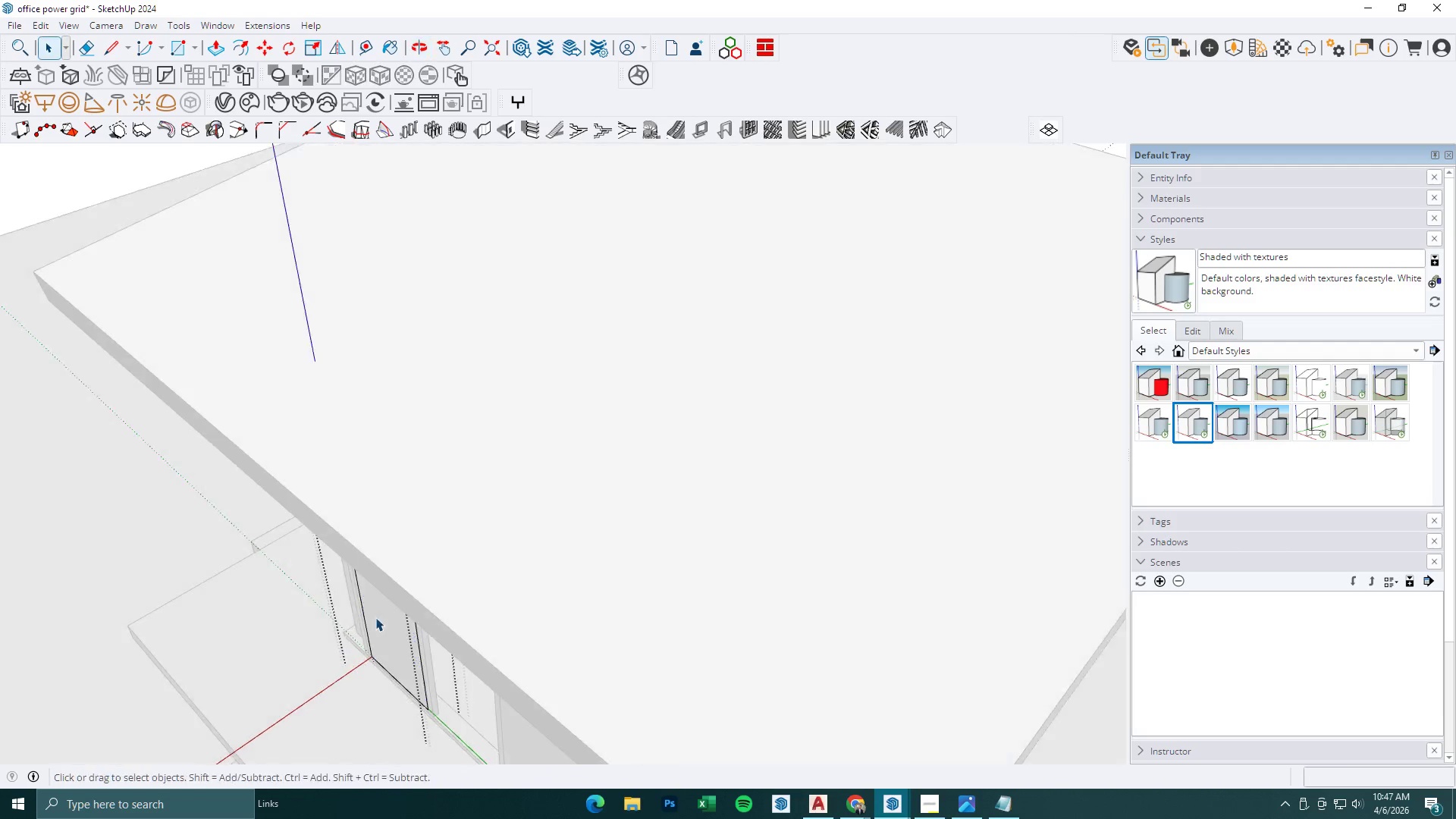 
key(Escape)
 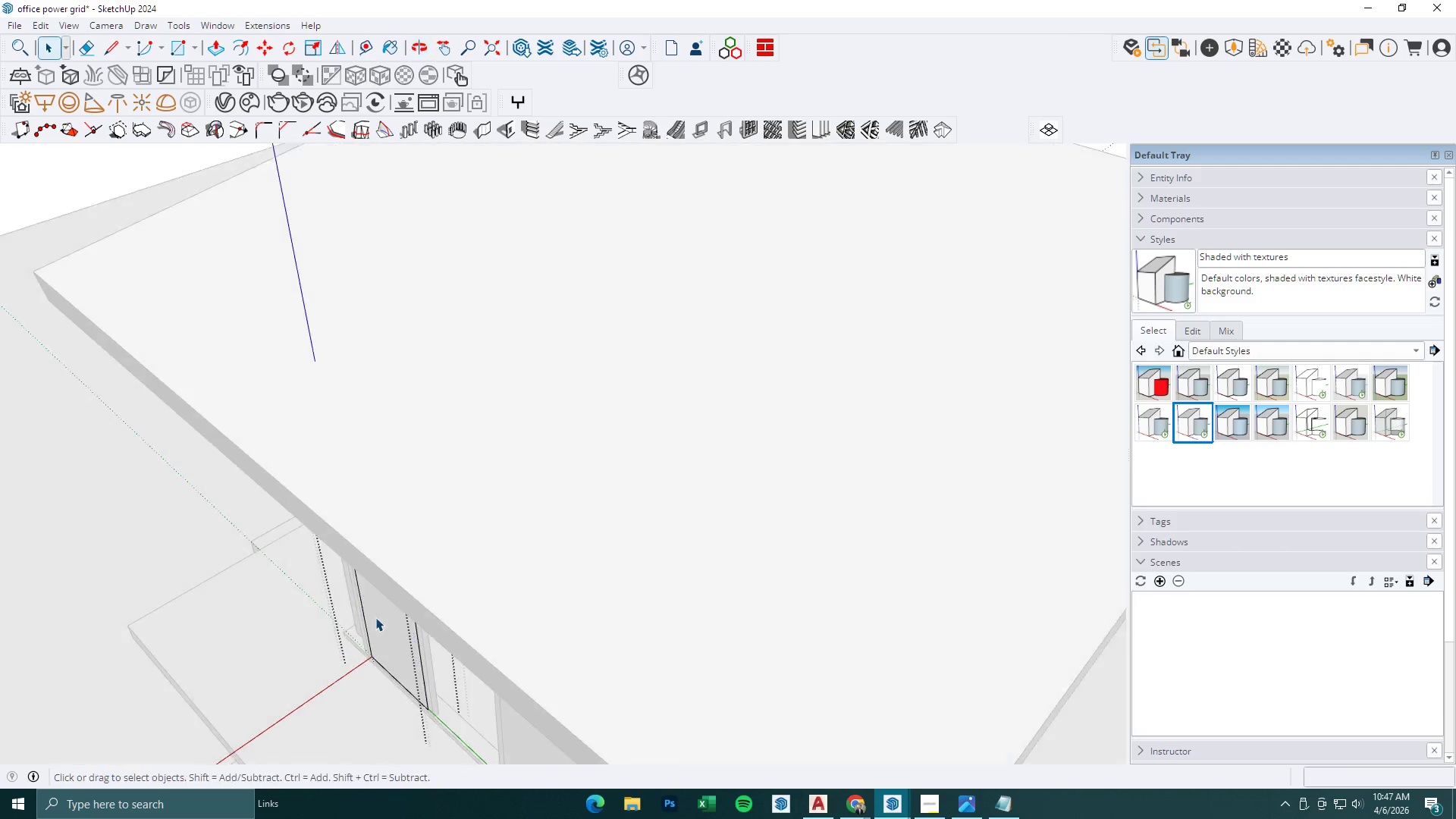 
left_click([403, 658])
 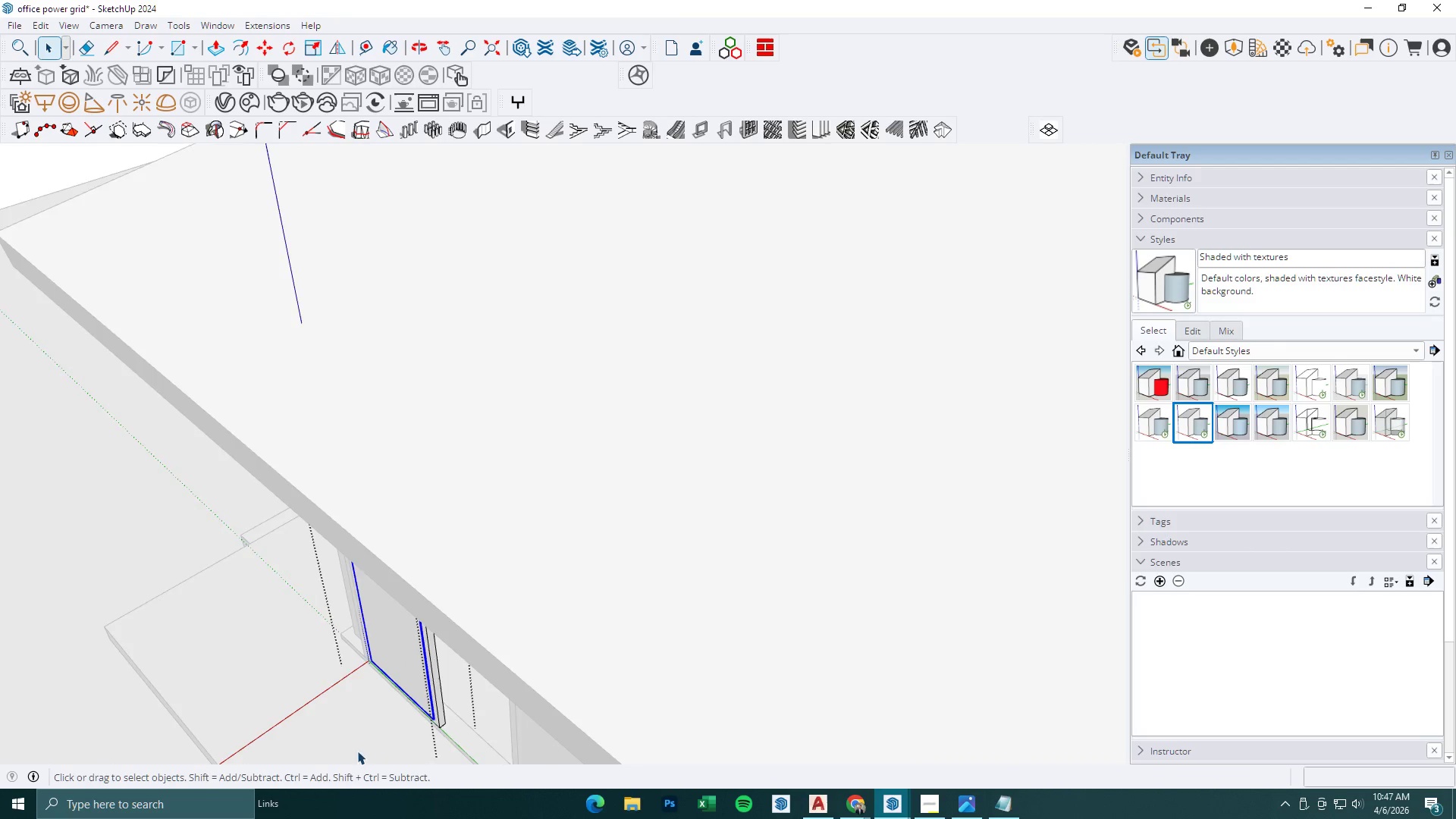 
scroll: coordinate [375, 617], scroll_direction: up, amount: 1.0
 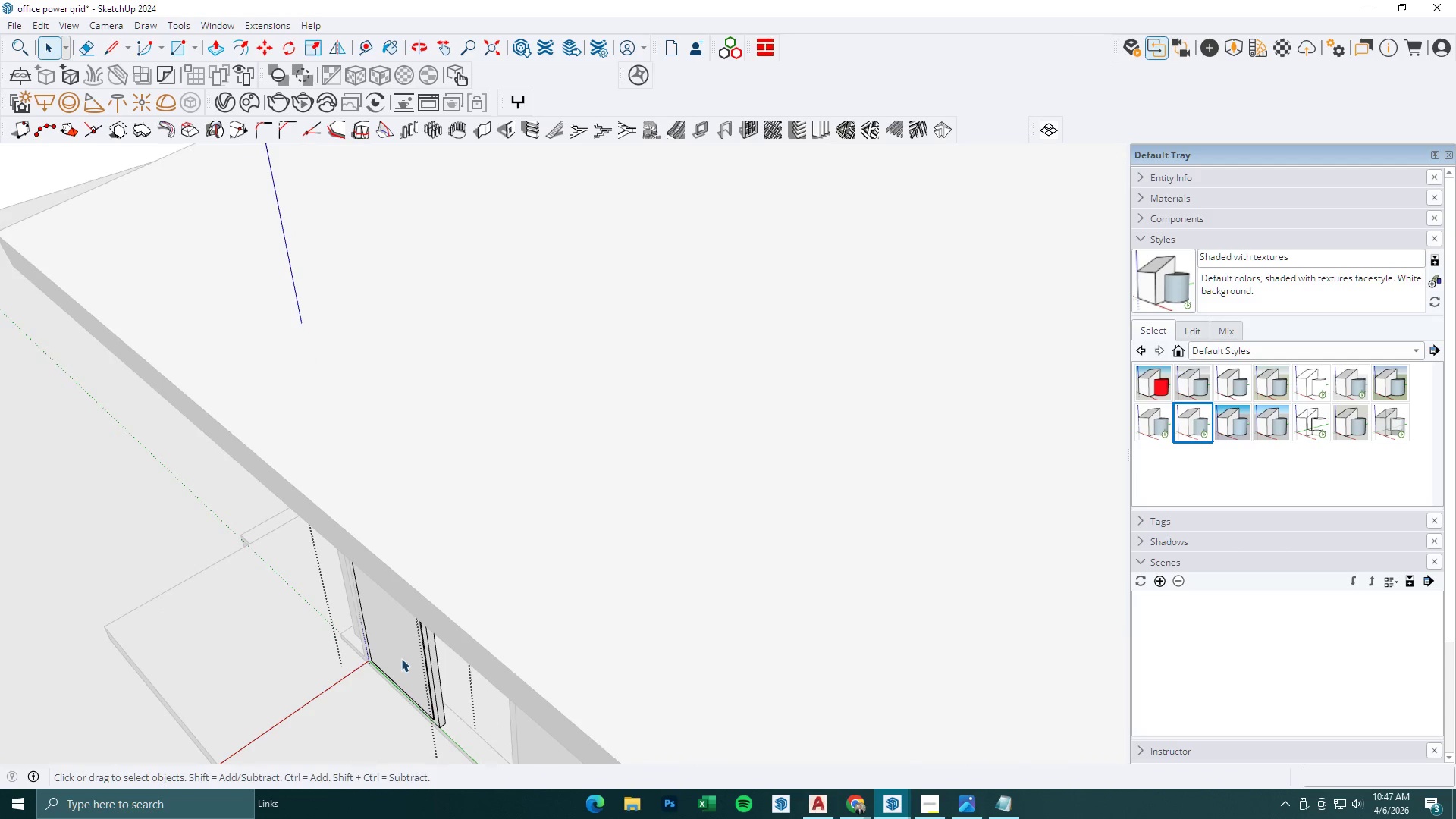 
key(M)
 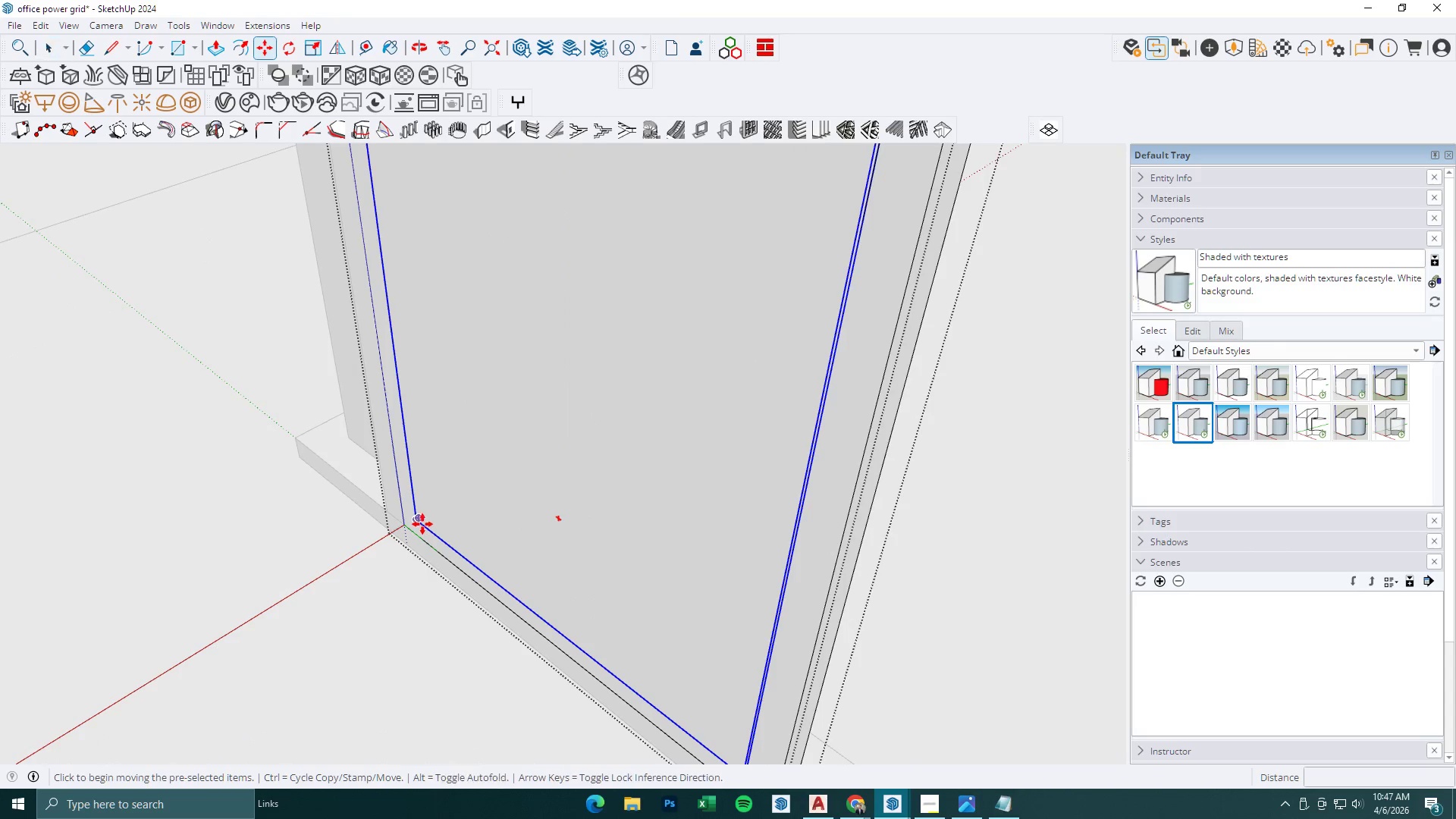 
scroll: coordinate [414, 582], scroll_direction: up, amount: 15.0
 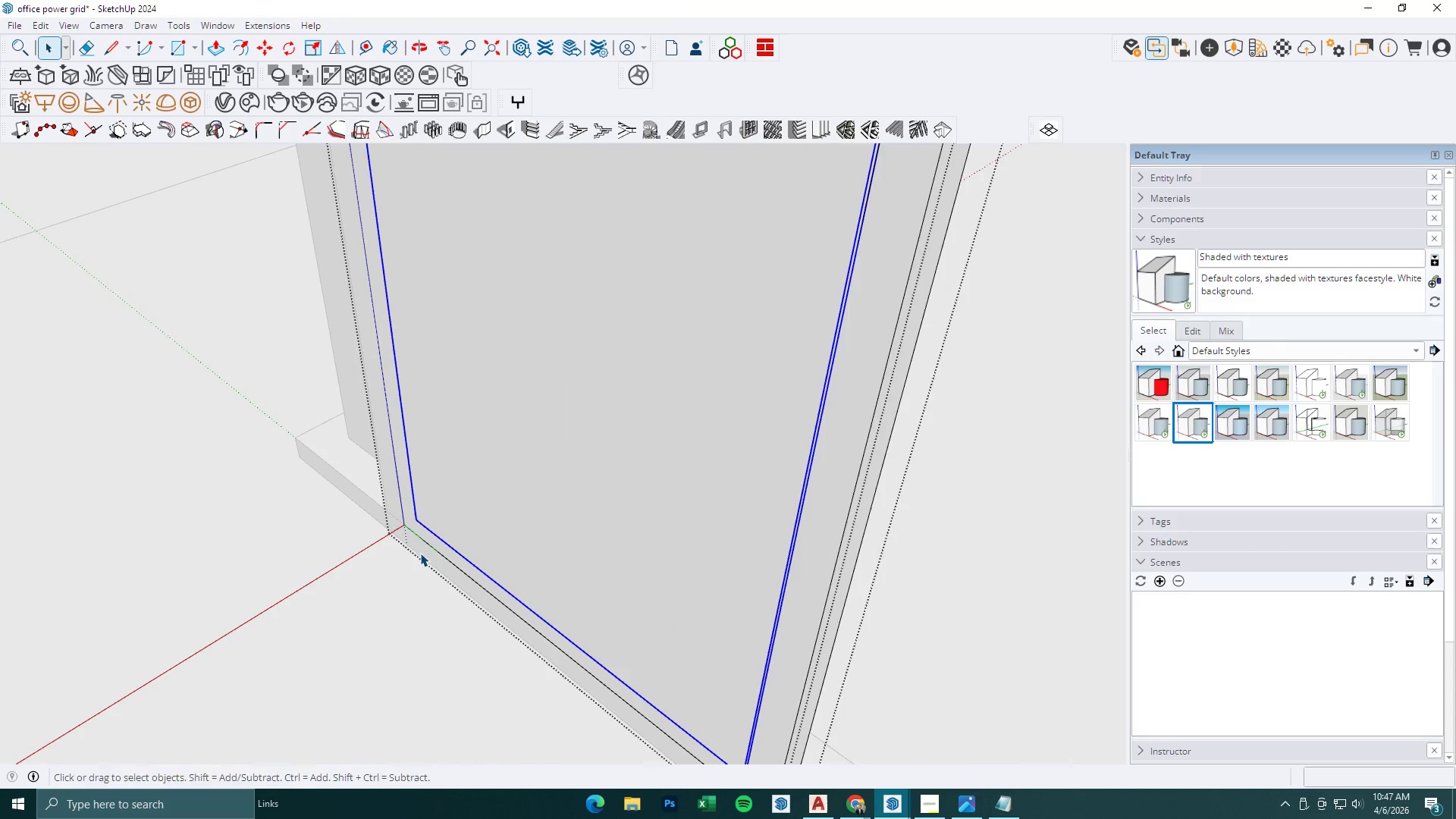 
left_click([422, 523])
 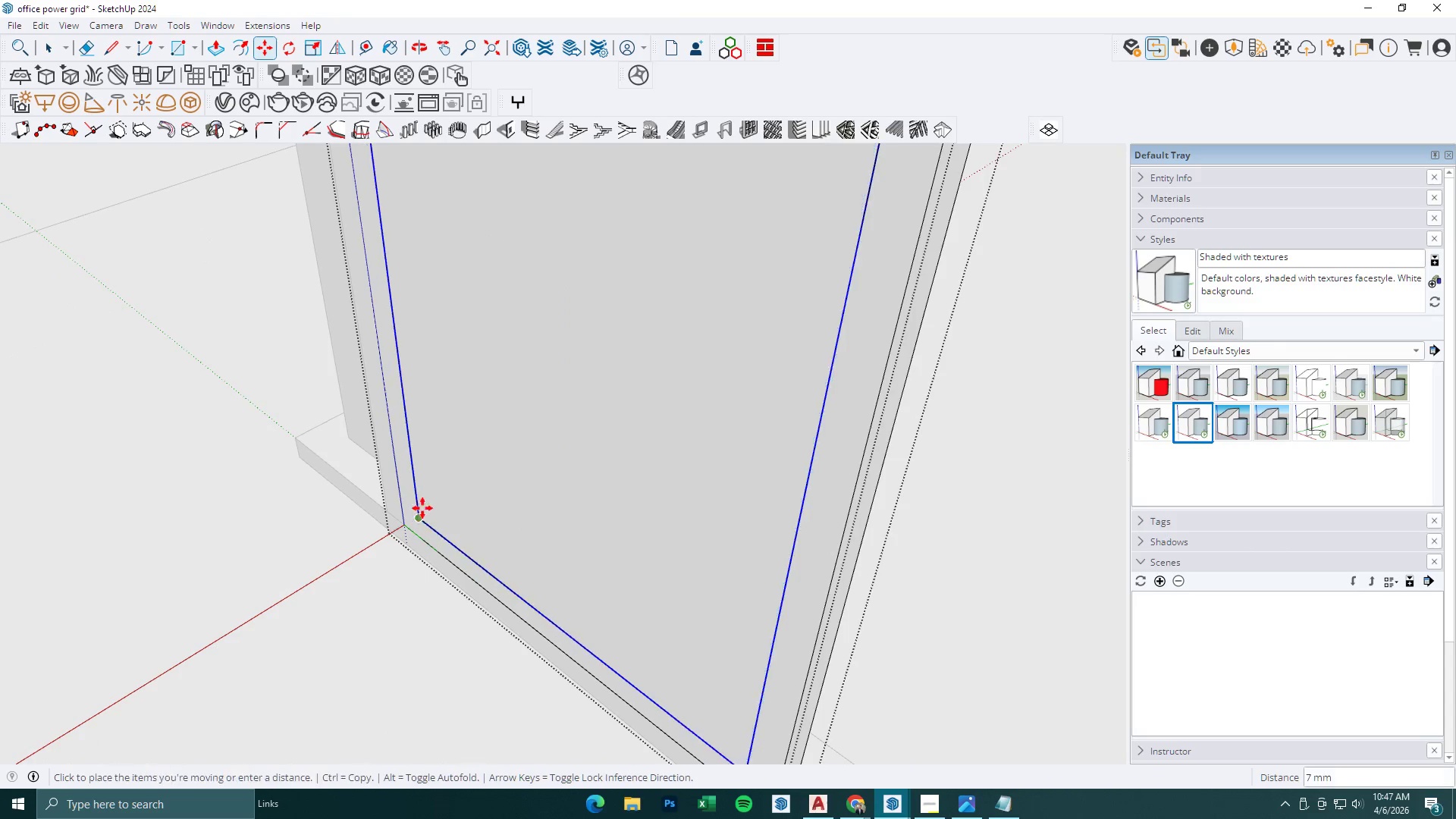 
left_click([425, 521])
 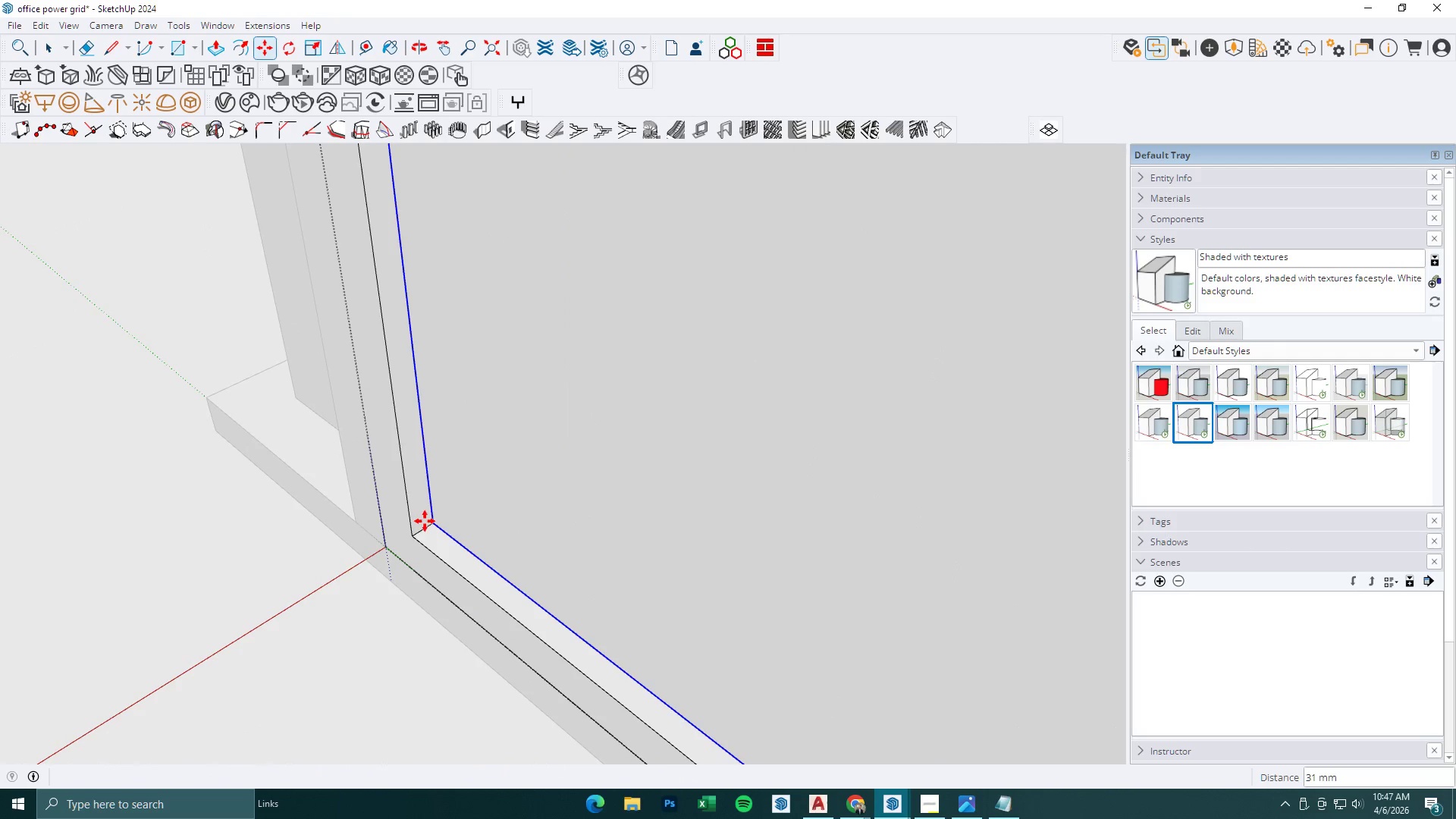 
scroll: coordinate [425, 516], scroll_direction: up, amount: 6.0
 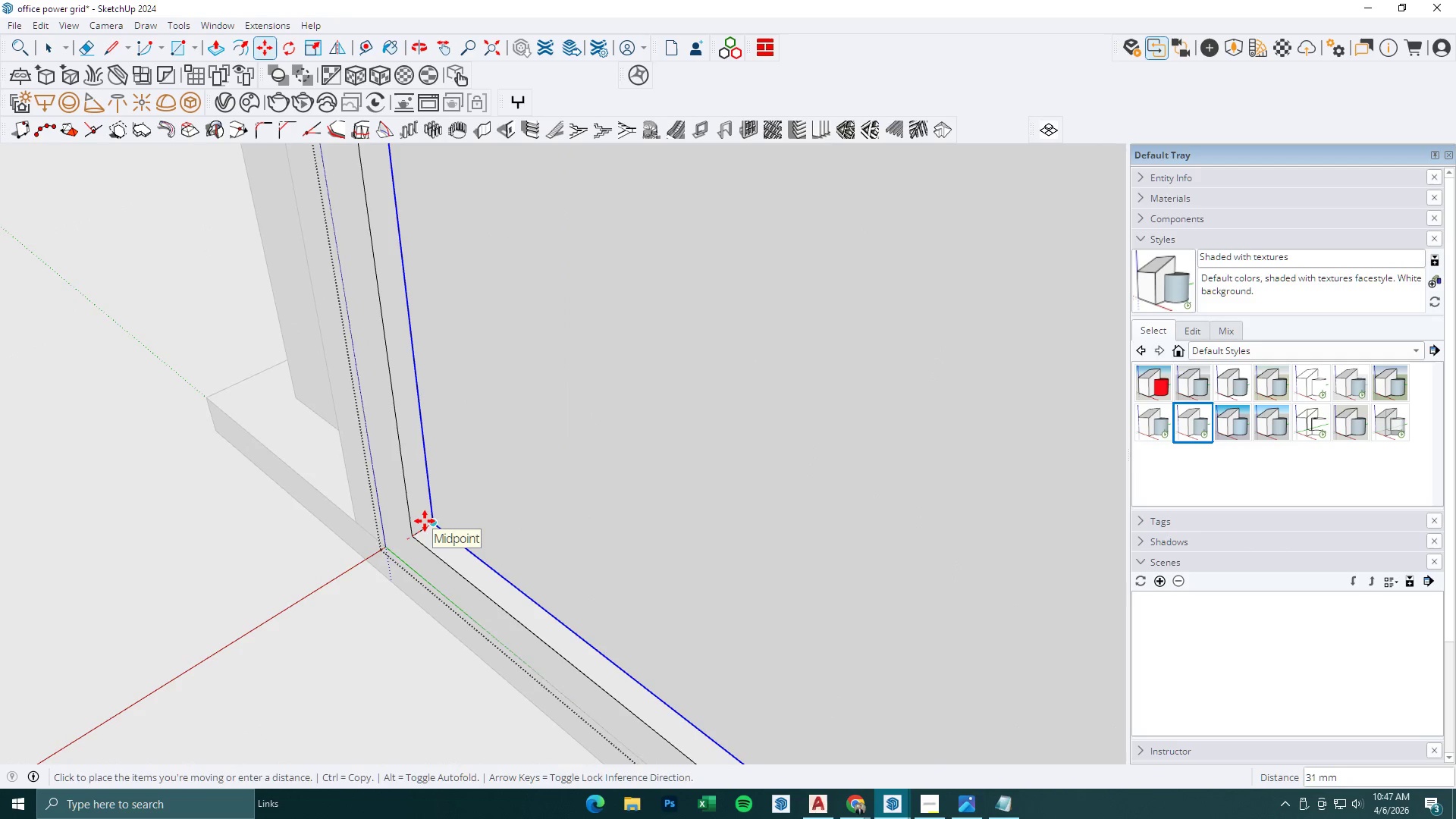 
key(Space)
 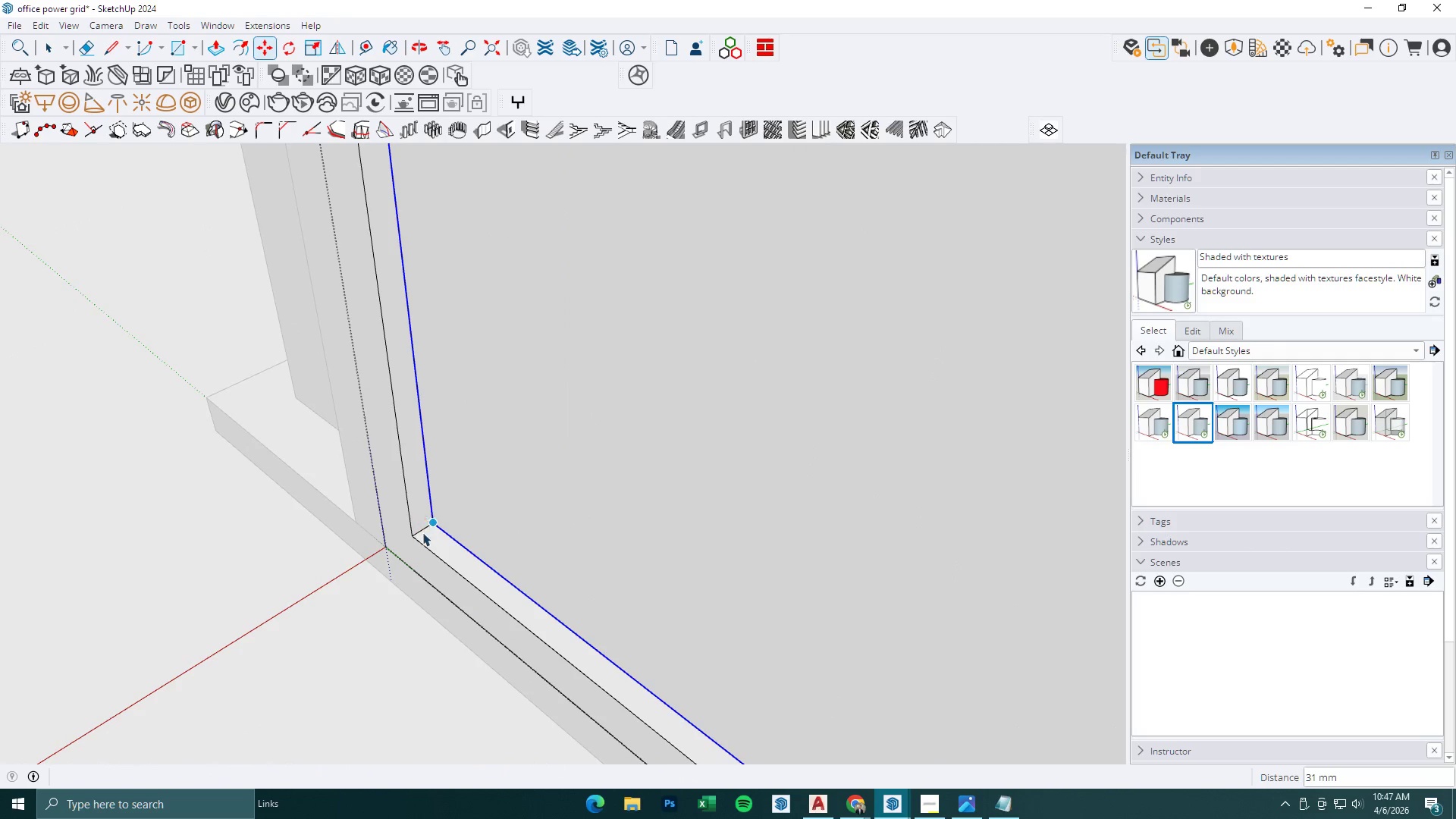 
key(Escape)
 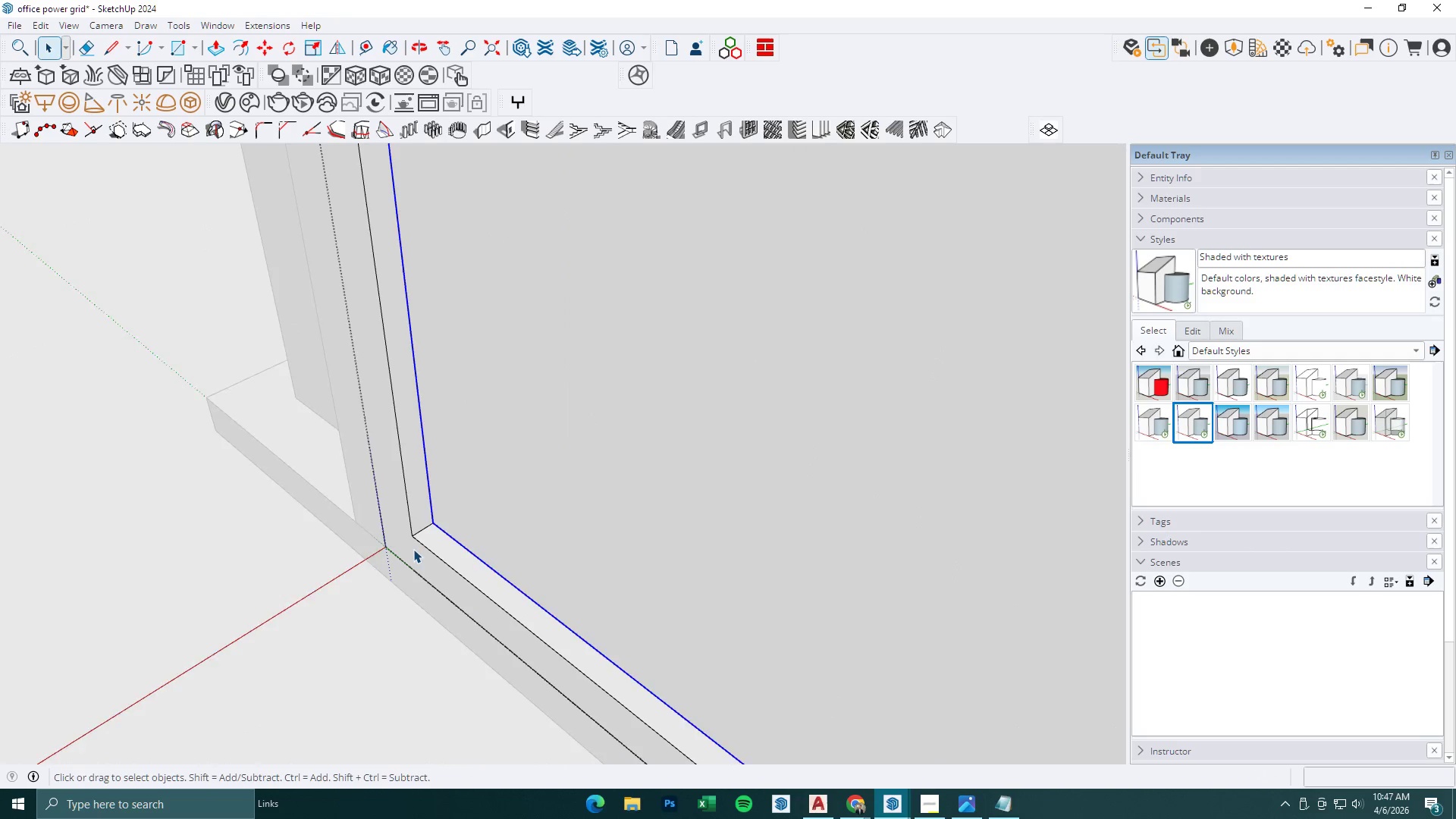 
double_click([413, 549])
 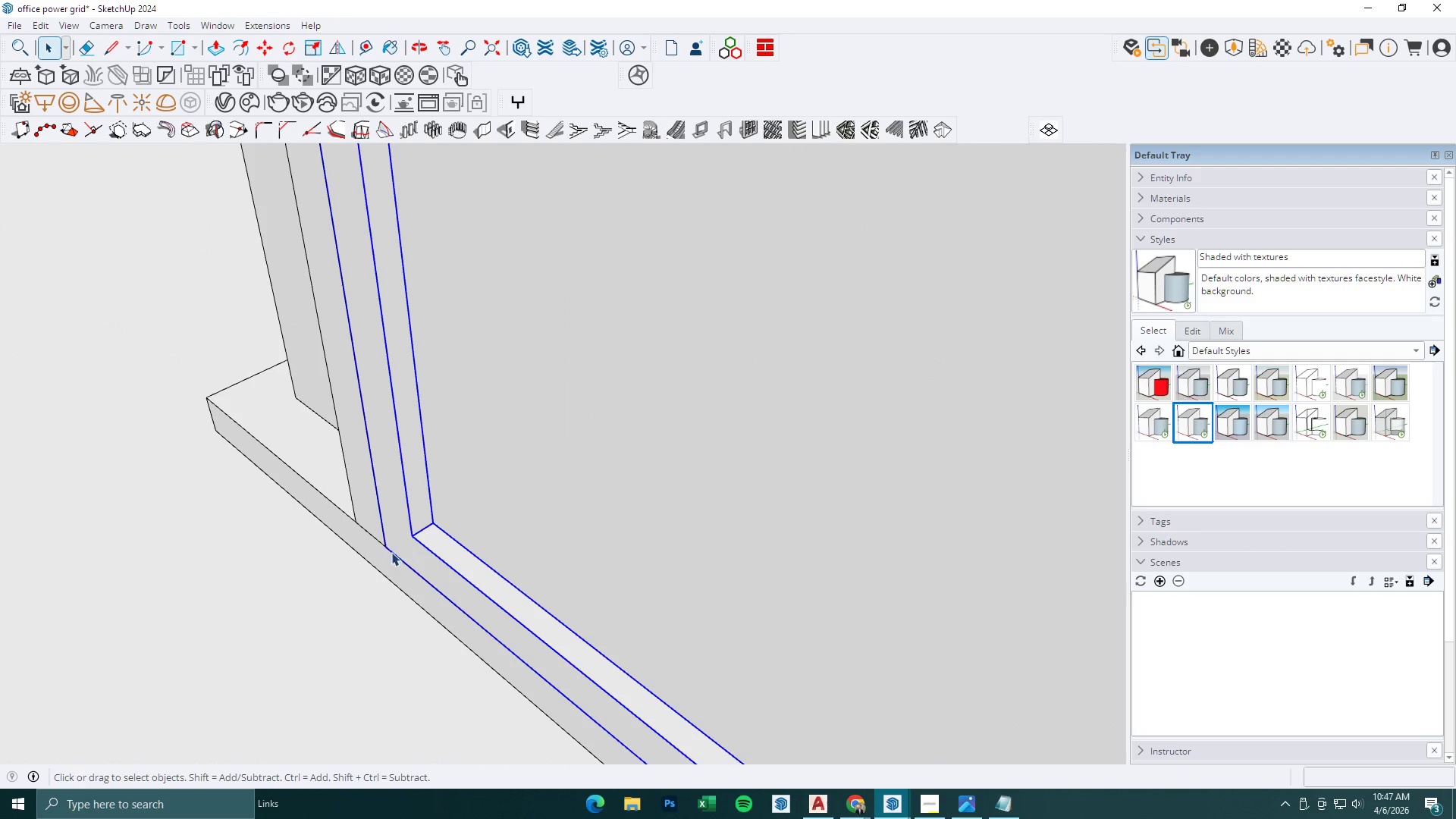 
key(M)
 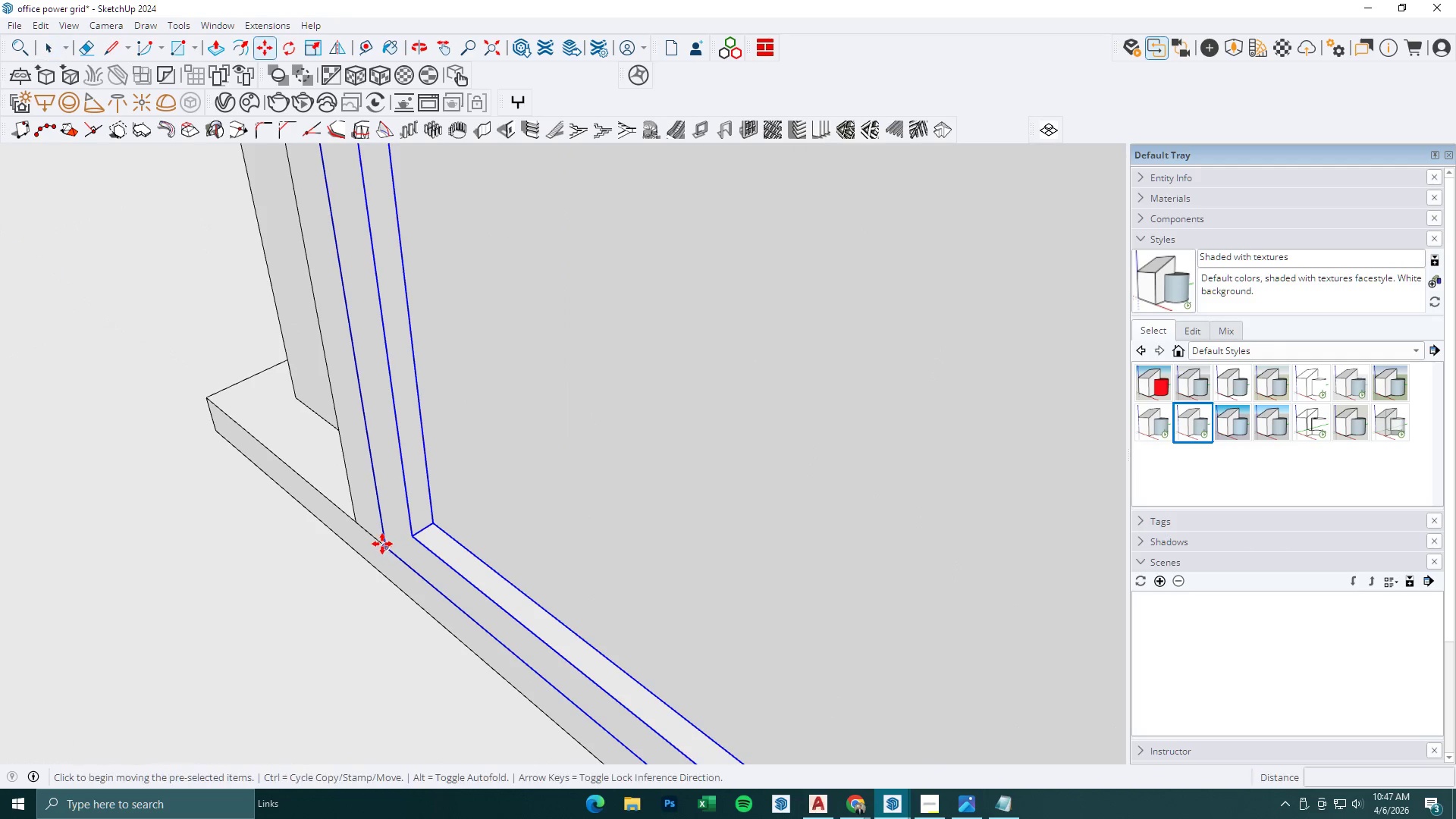 
left_click([382, 544])
 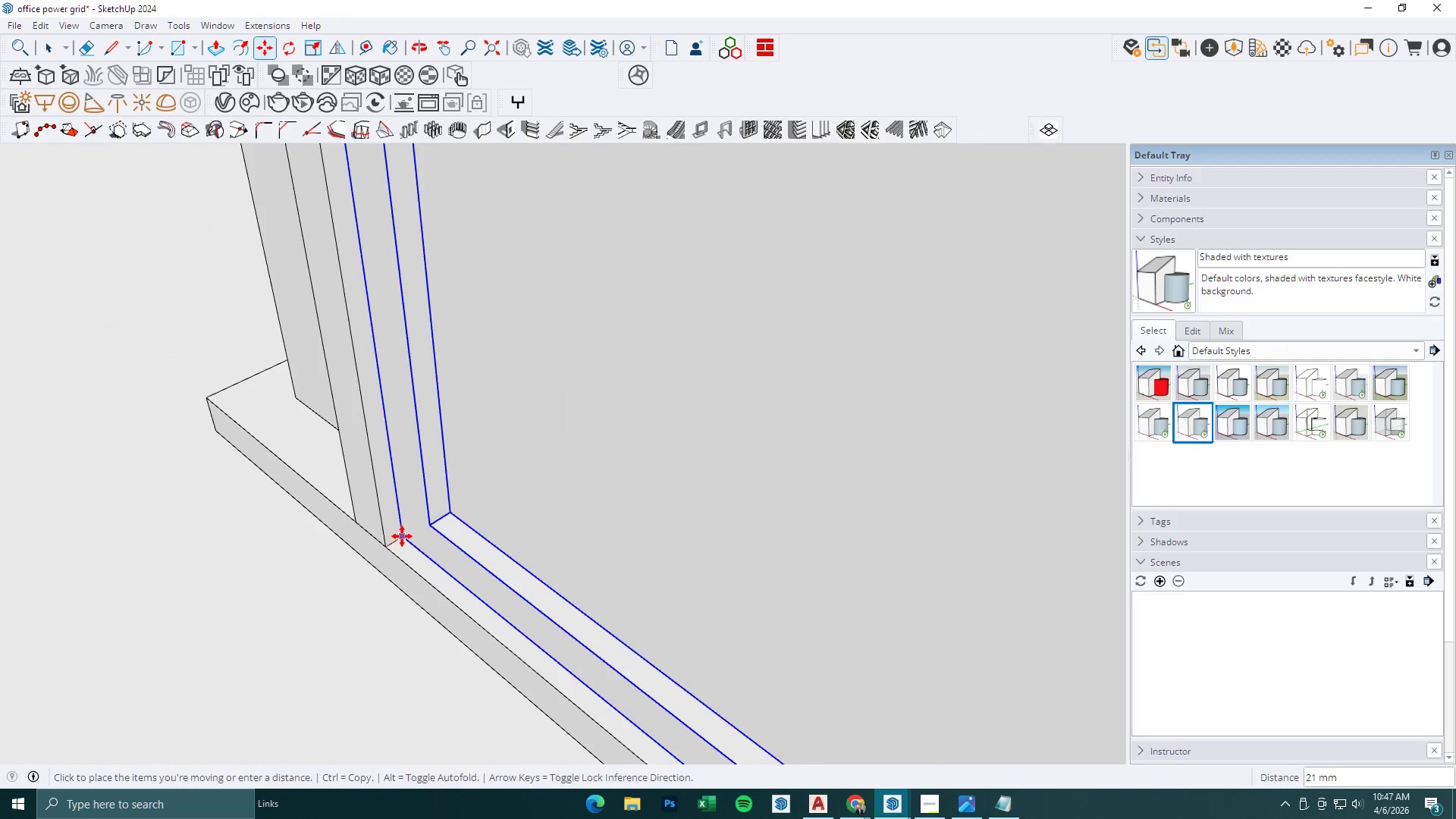 
double_click([401, 538])
 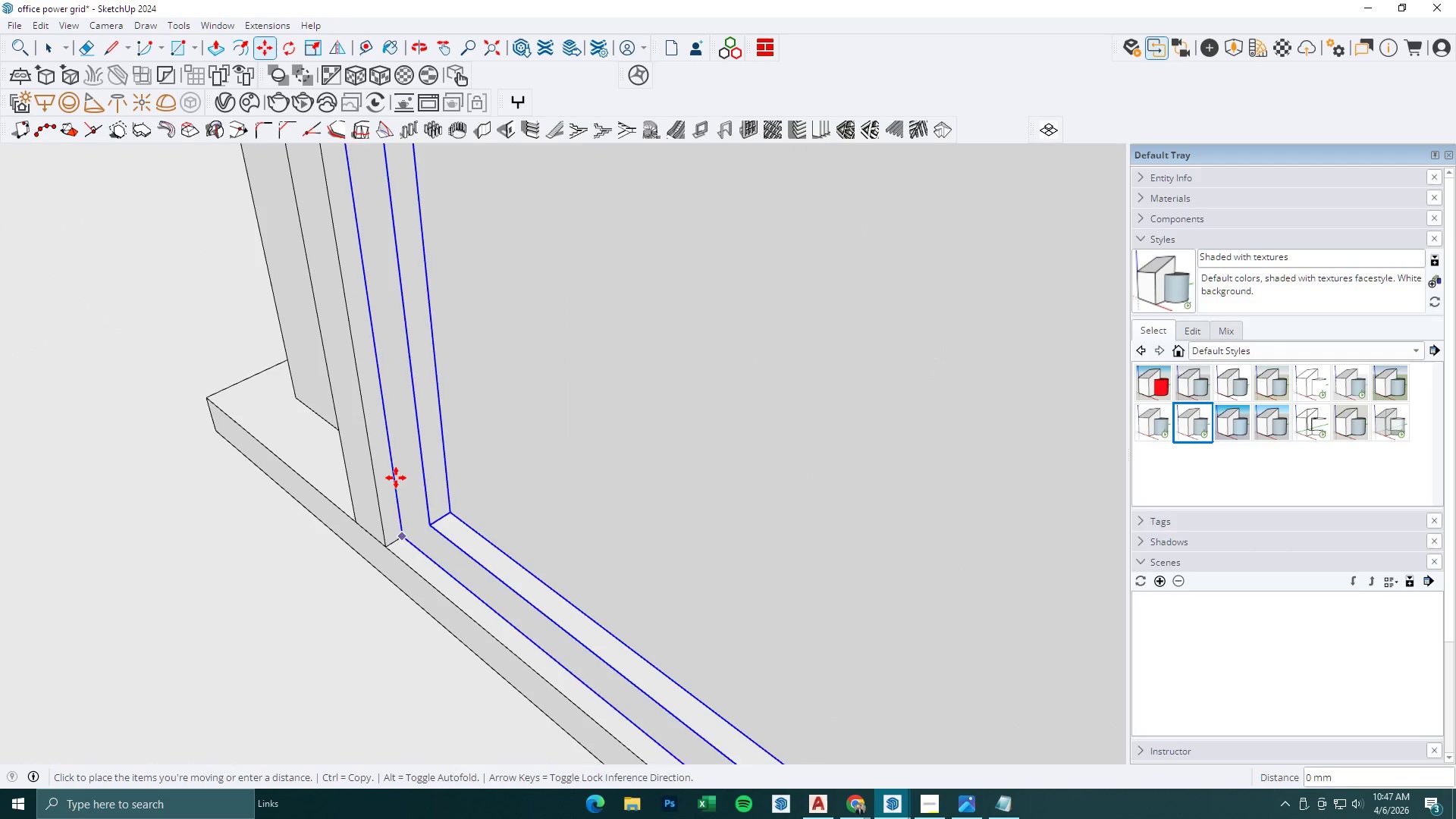 
key(Control+ControlLeft)
 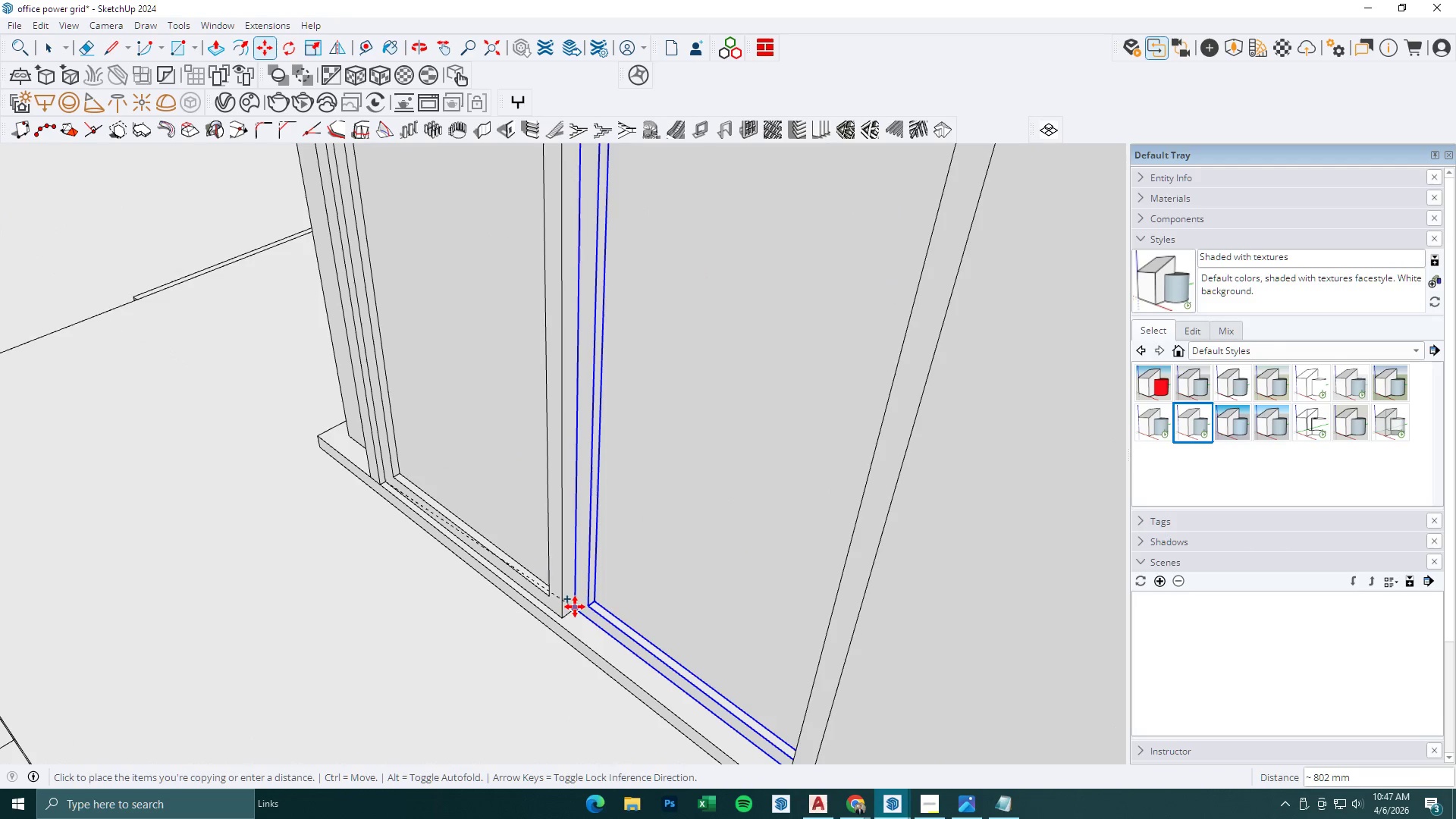 
scroll: coordinate [378, 457], scroll_direction: down, amount: 13.0
 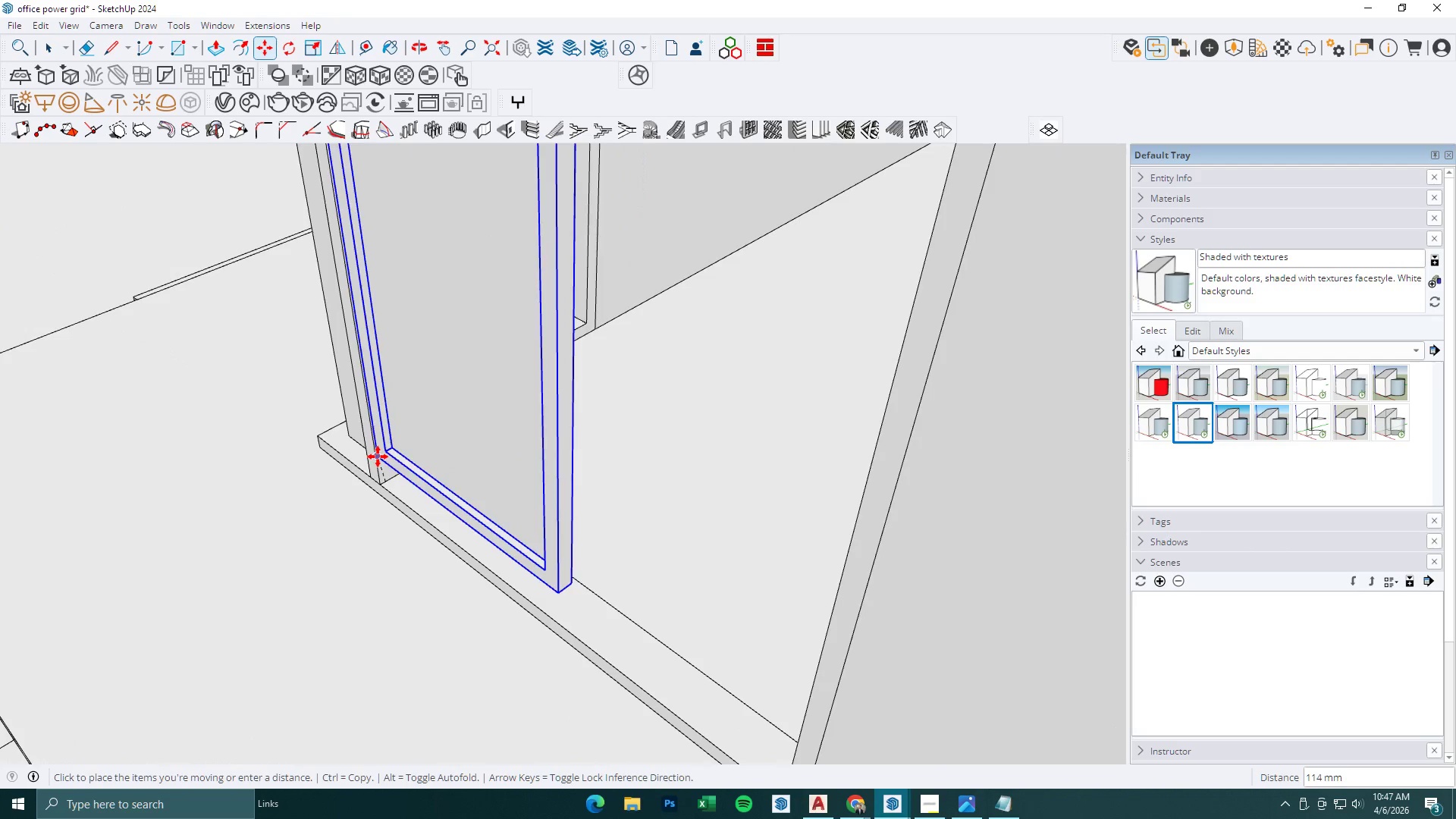 
left_click([573, 608])
 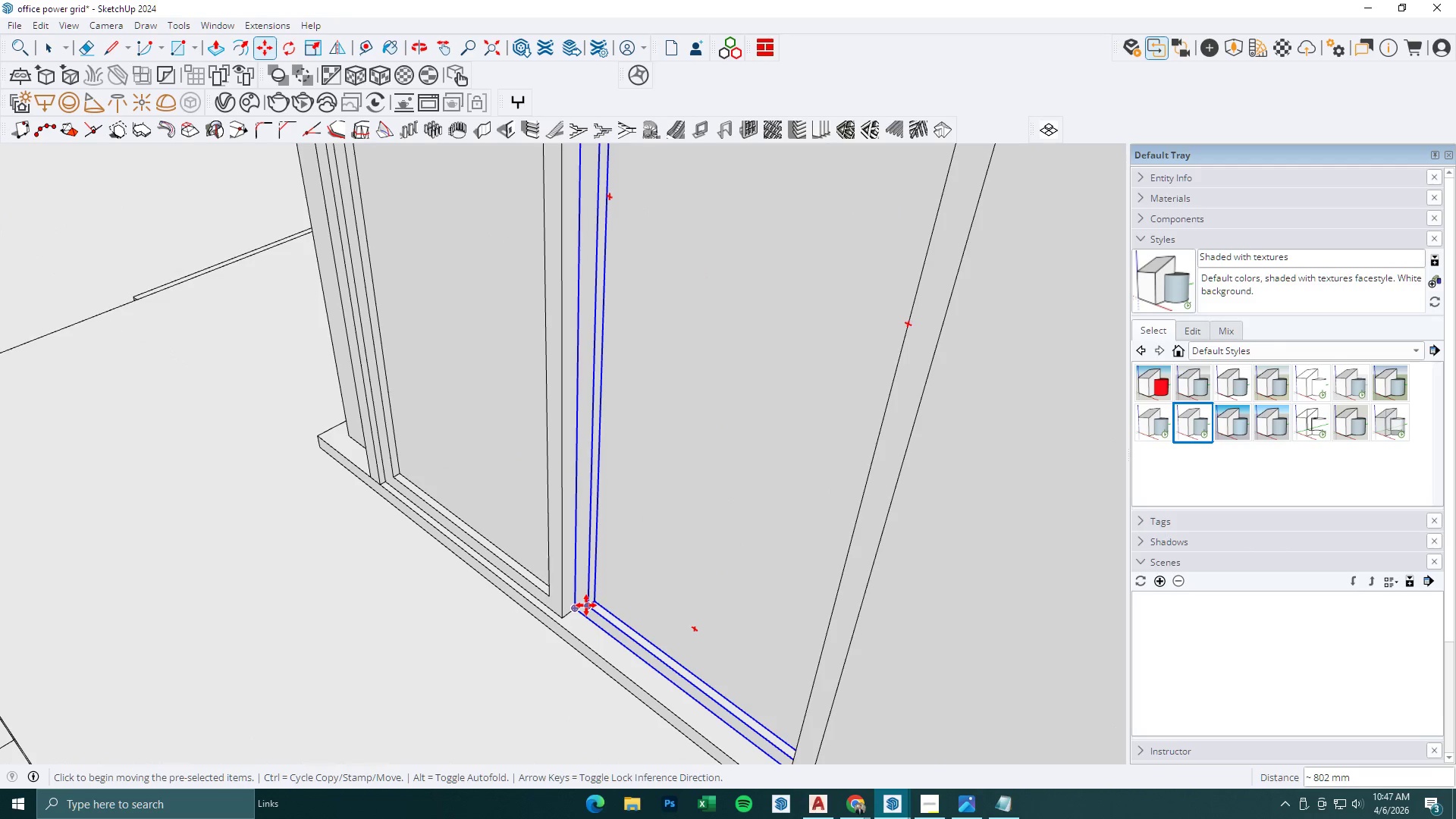 
left_click([586, 605])
 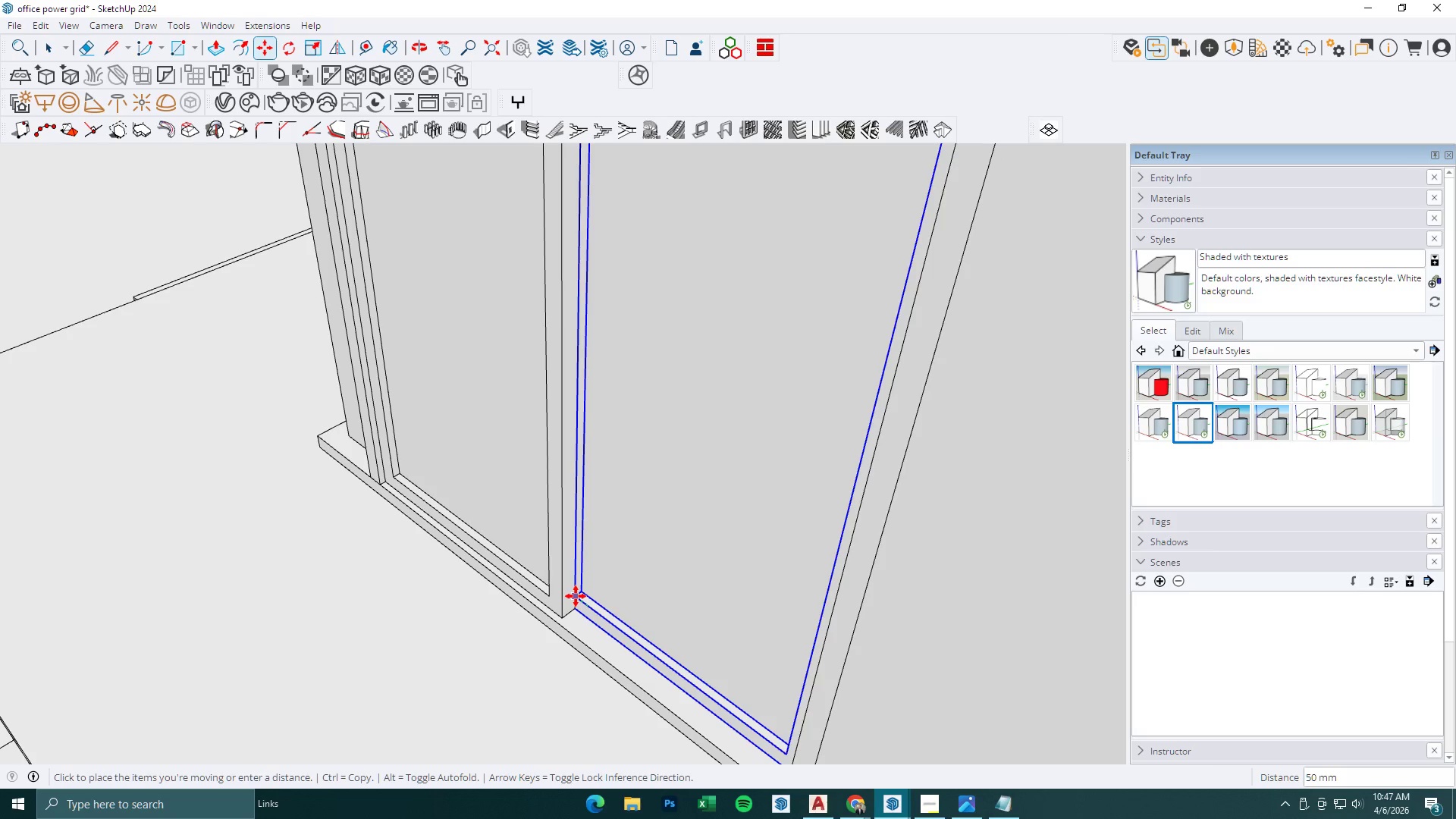 
left_click_drag(start_coordinate=[576, 596], to_coordinate=[949, 353])
 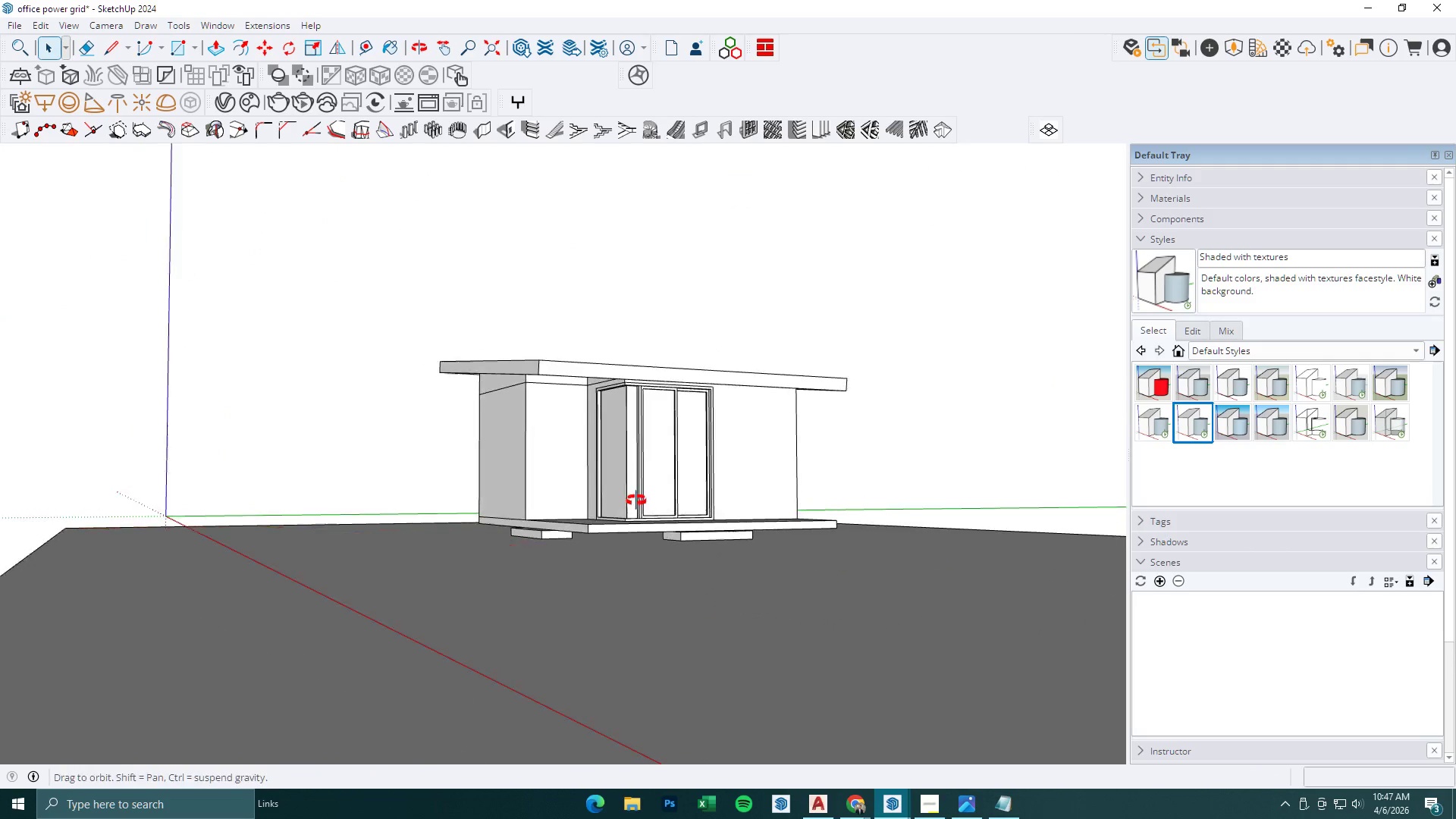 
key(Space)
 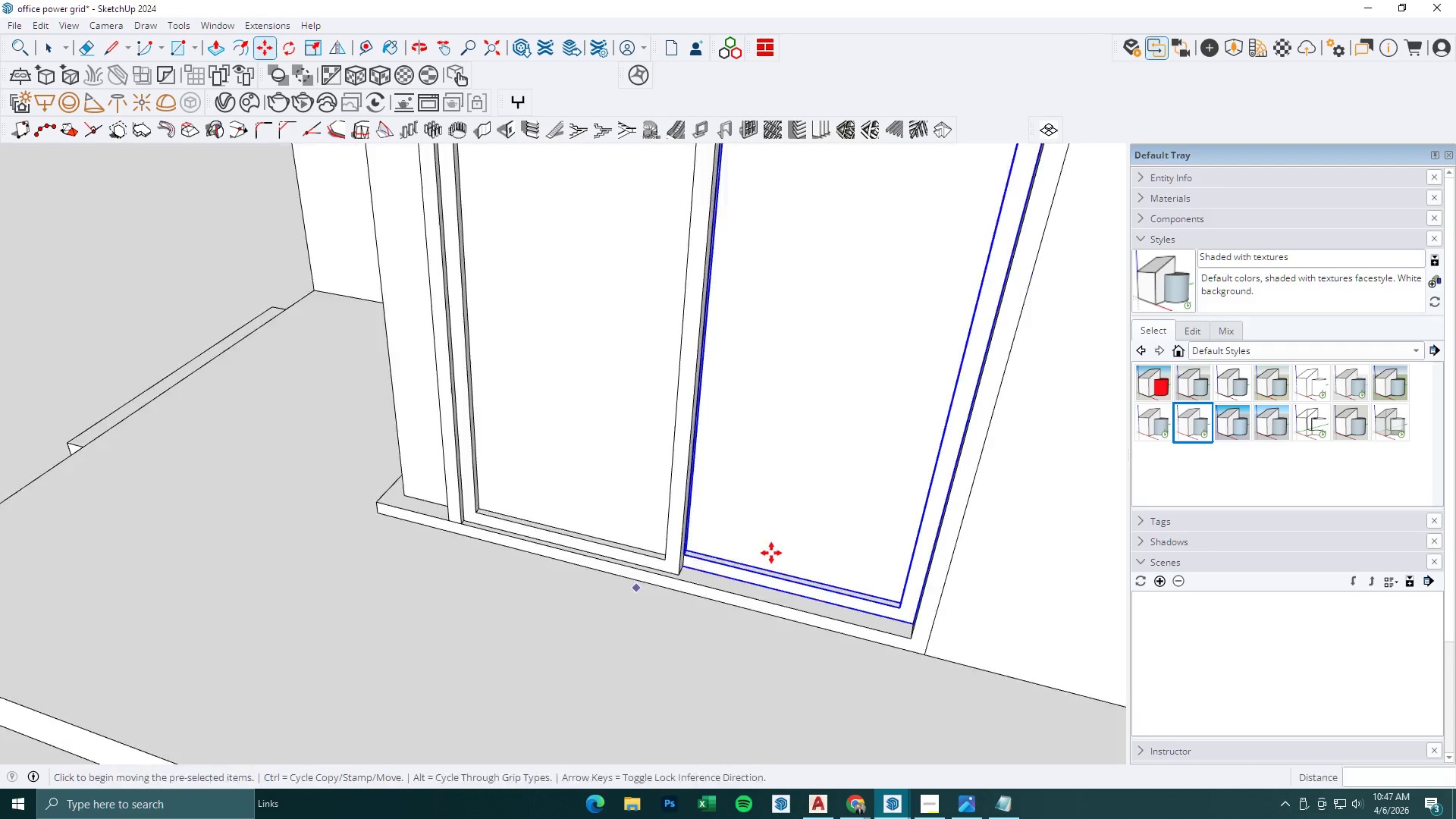 
key(Escape)
 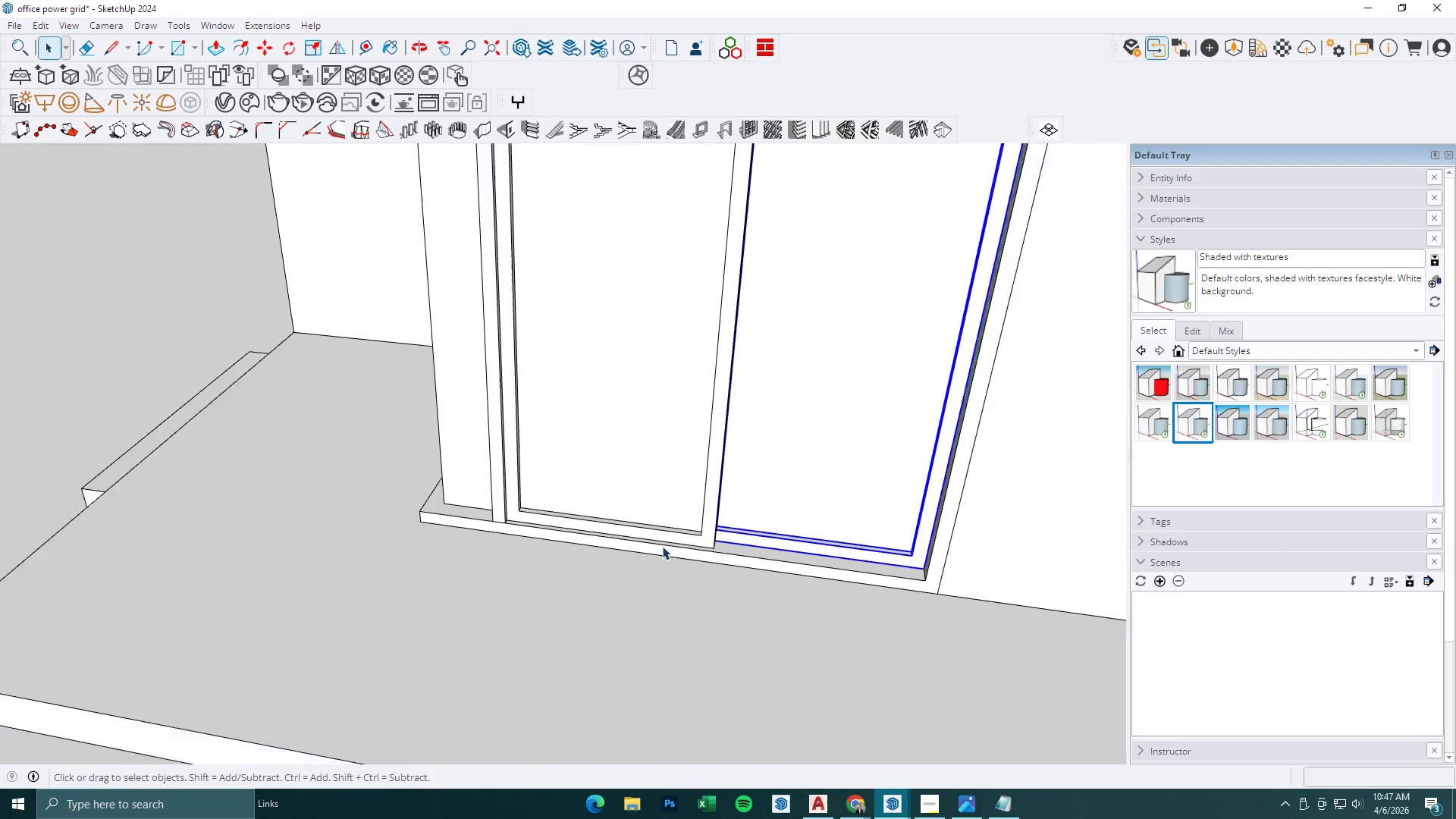 
key(Escape)
 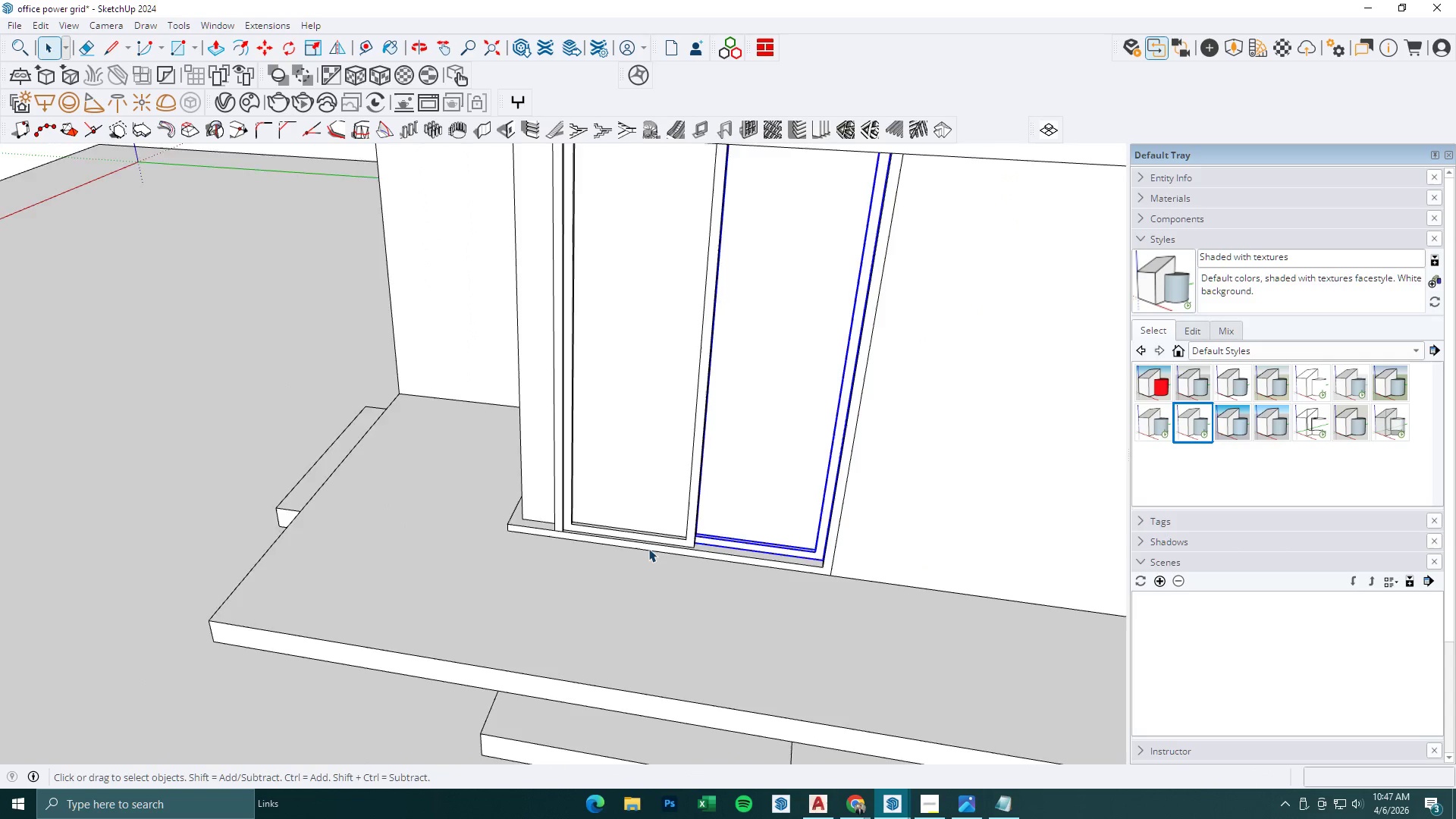 
key(Escape)
 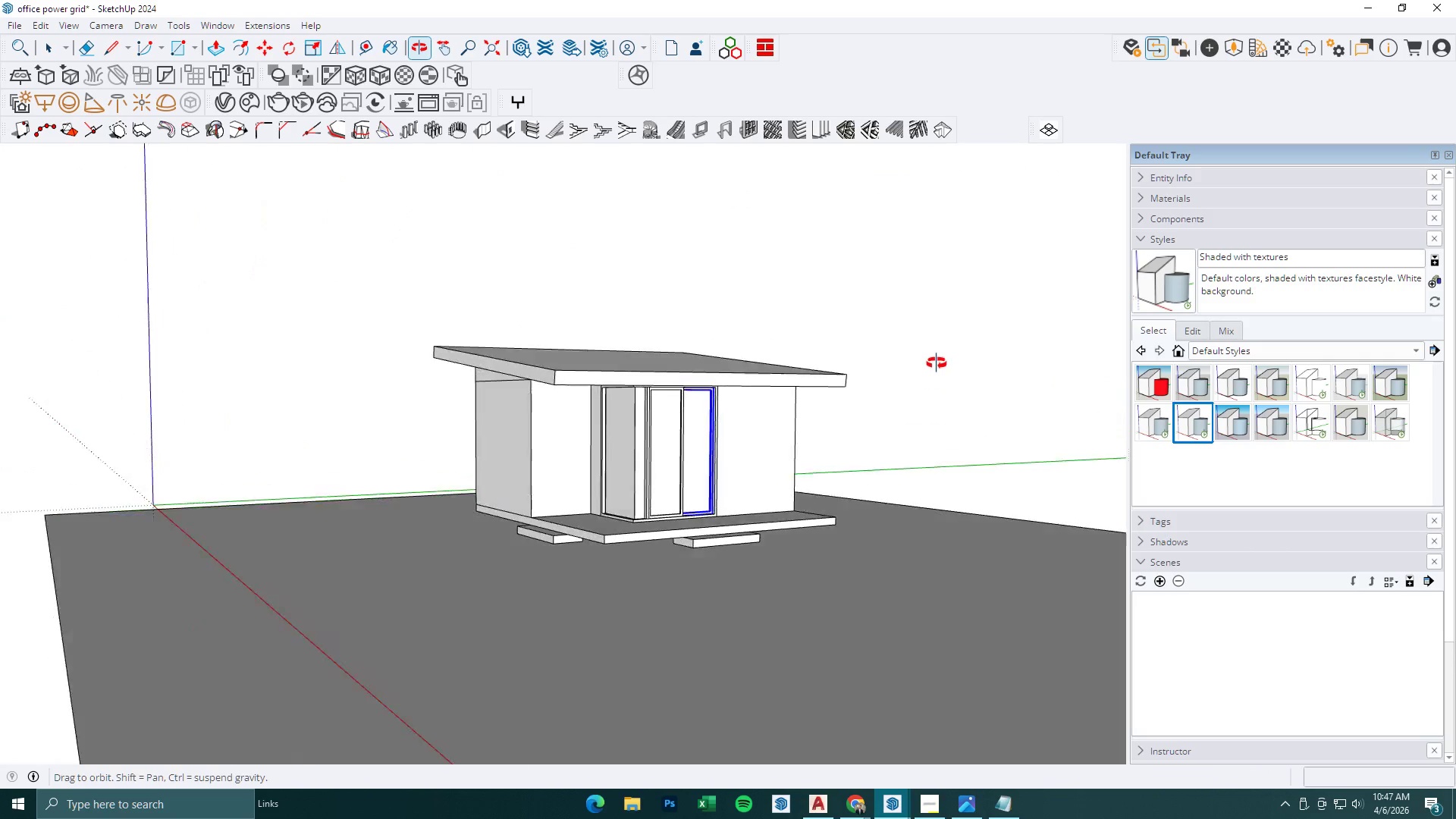 
scroll: coordinate [636, 560], scroll_direction: down, amount: 22.0
 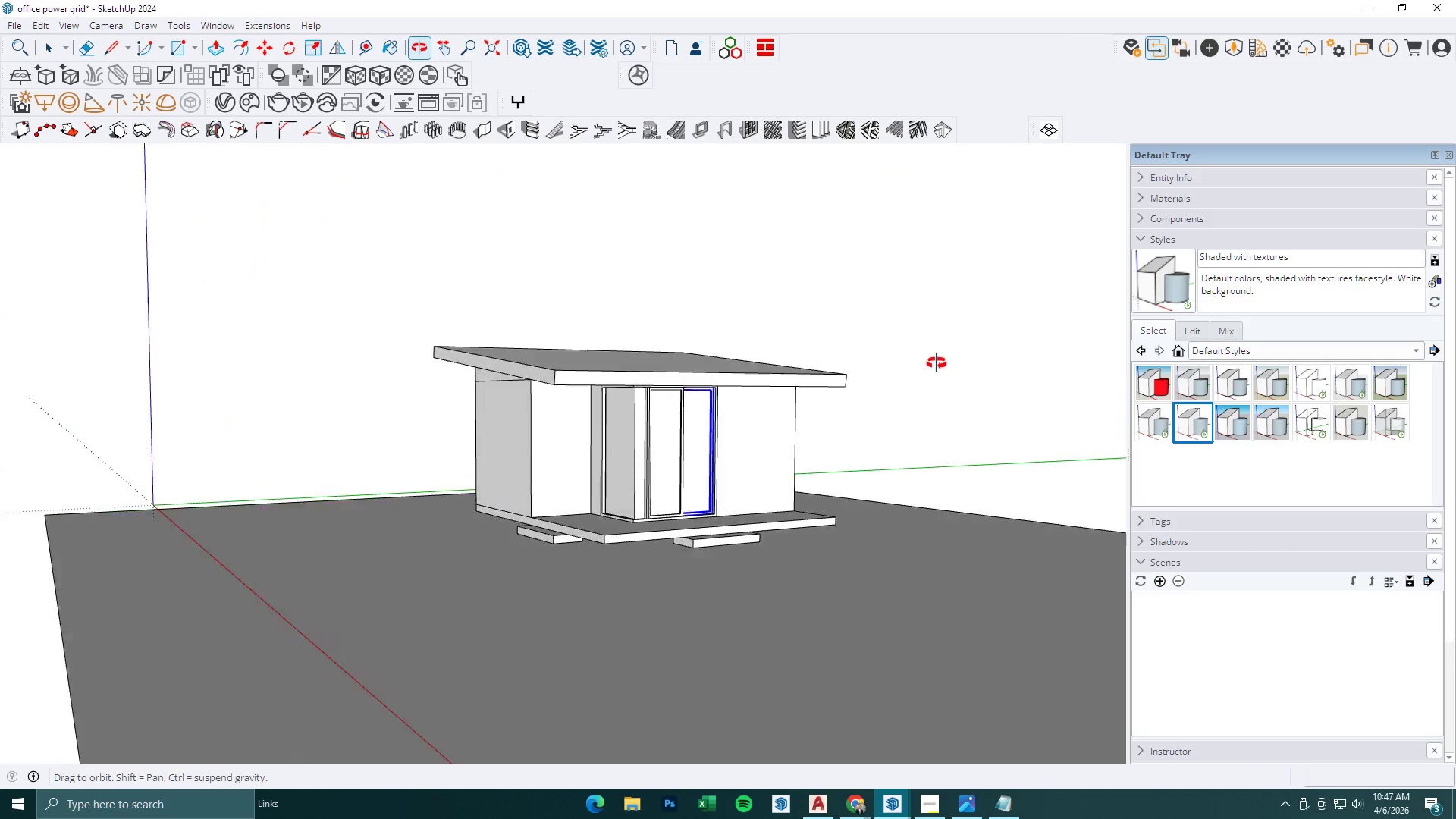 
key(Space)
 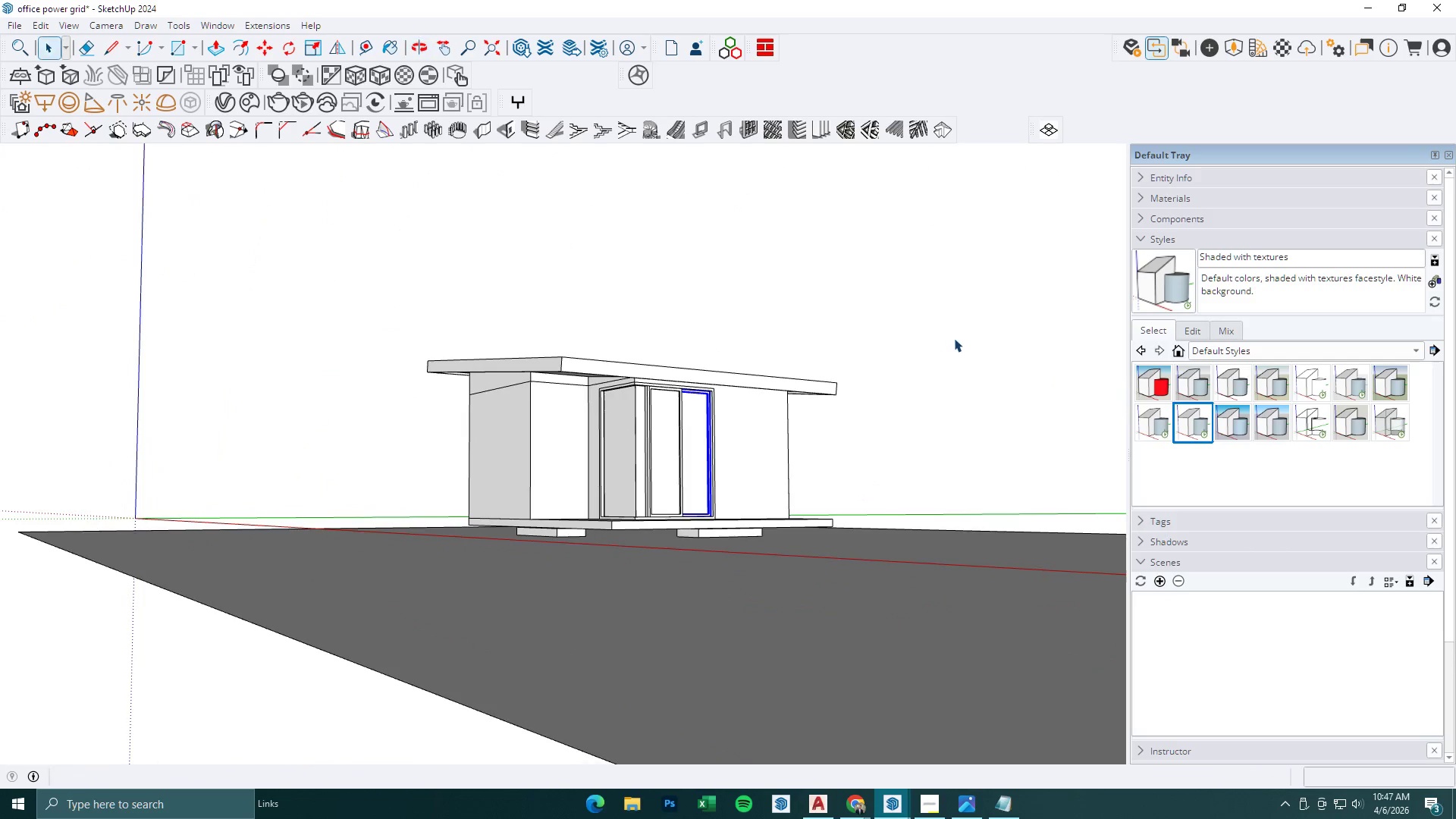 
left_click([949, 353])
 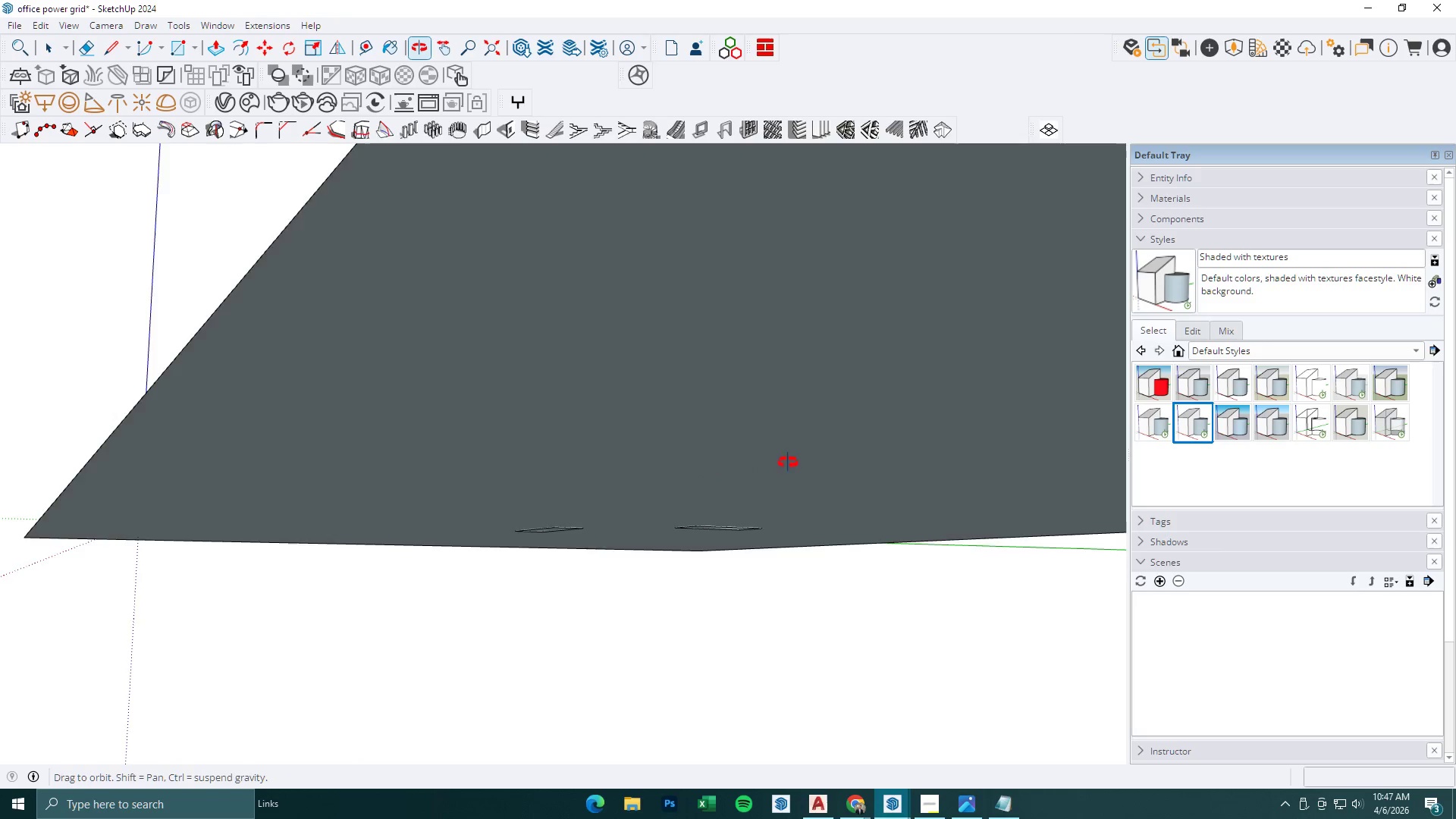 
key(Escape)
 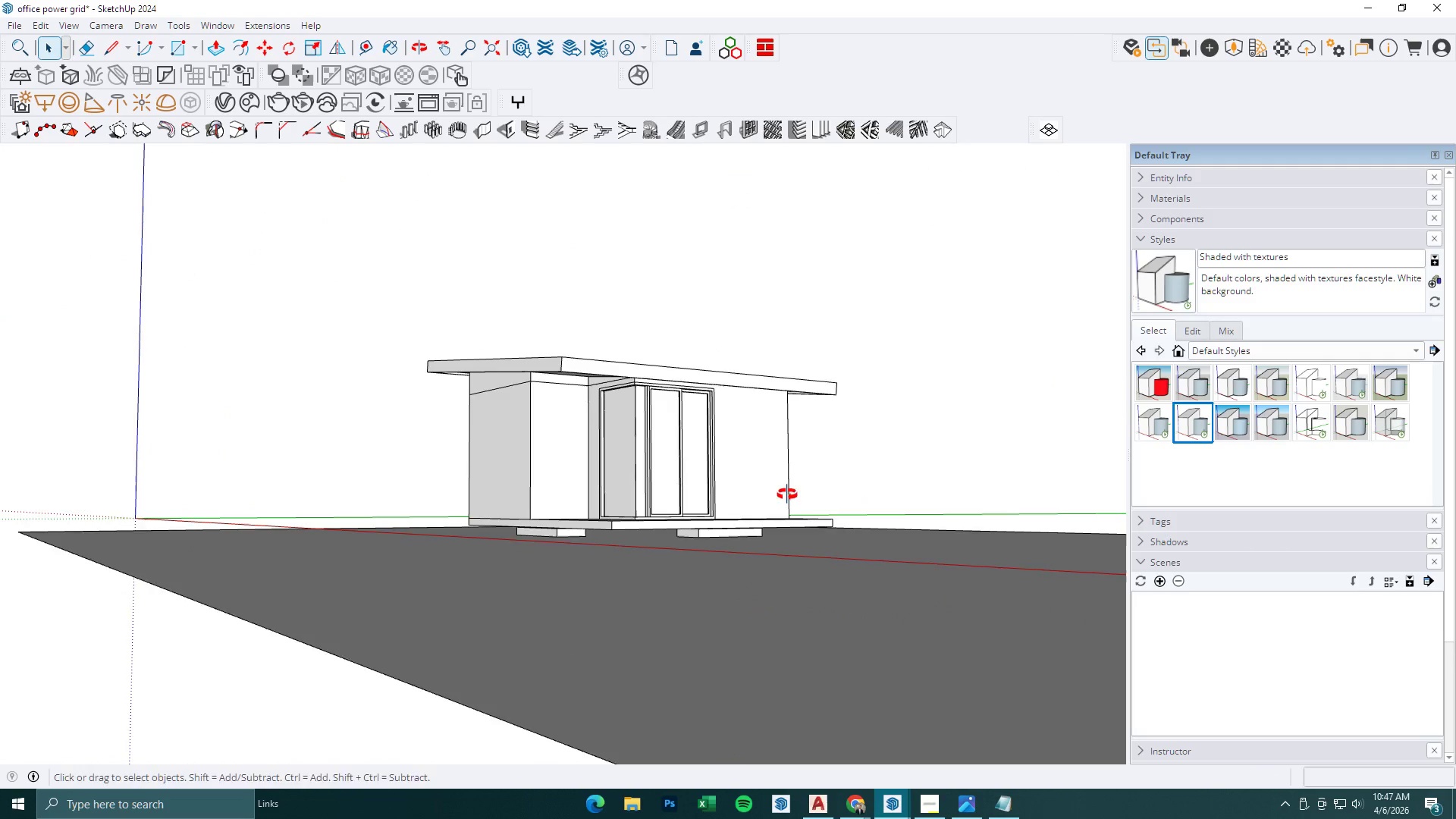 
scroll: coordinate [742, 406], scroll_direction: up, amount: 11.0
 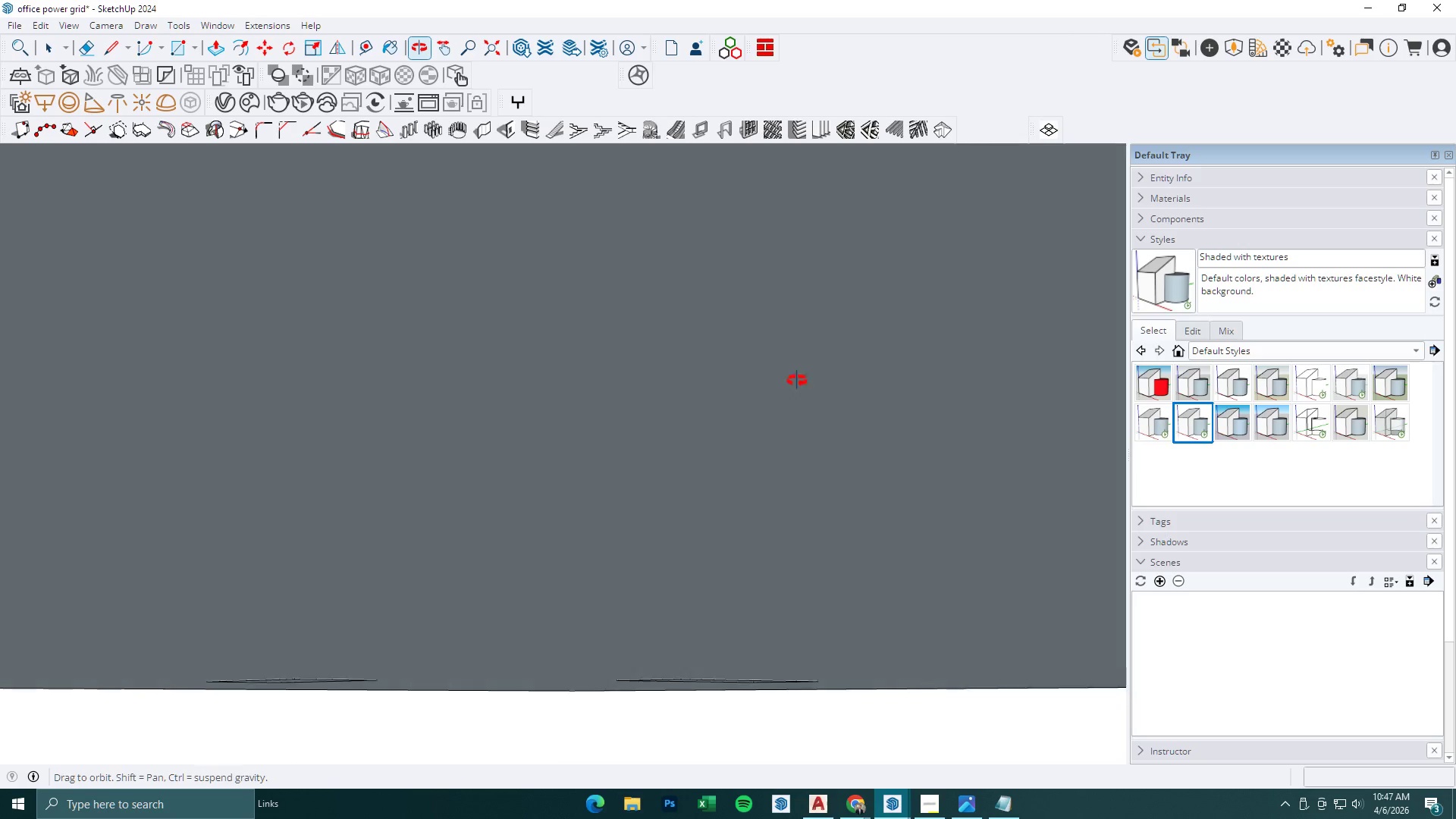 
left_click([974, 807])
 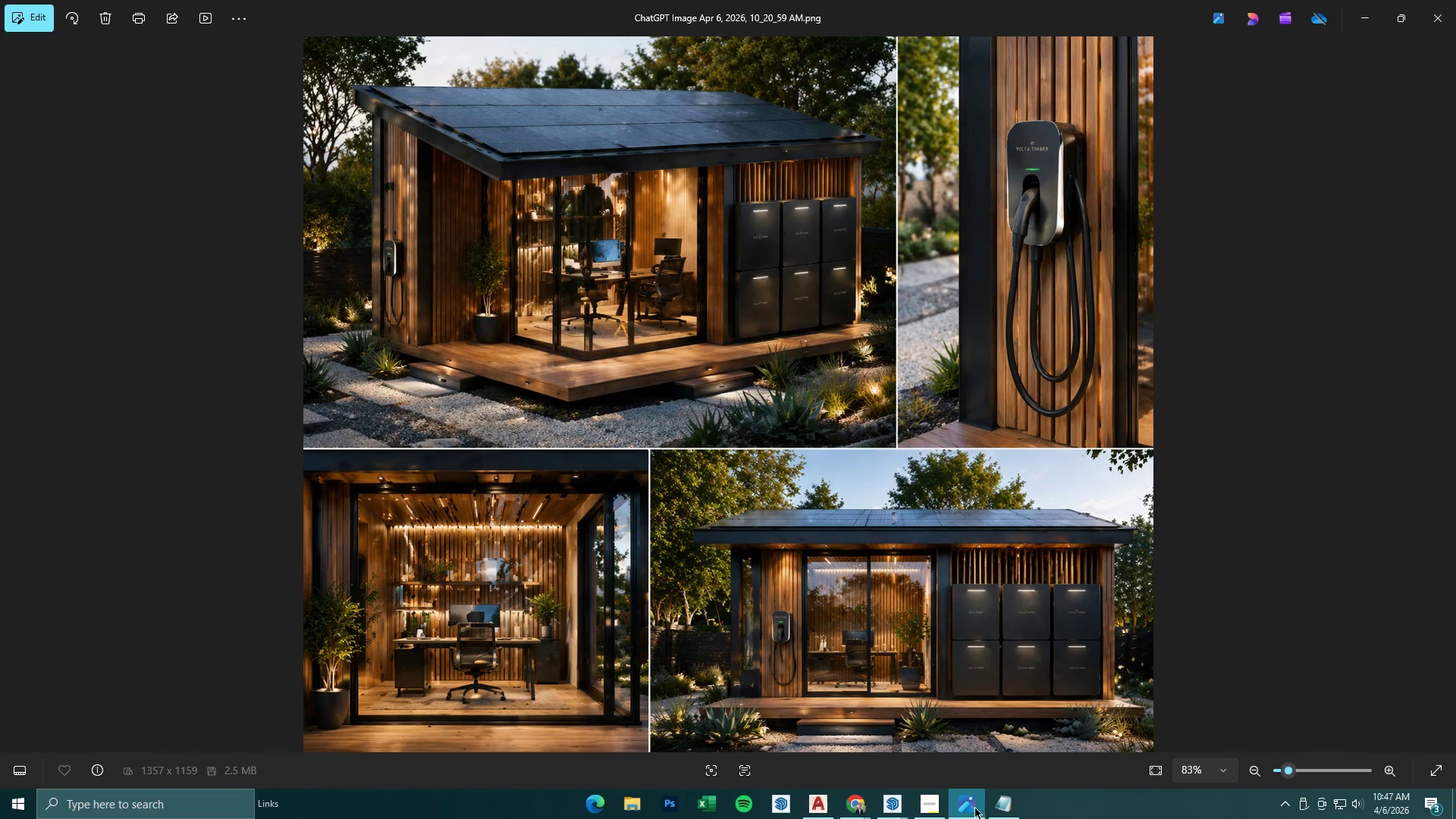 
left_click([974, 807])
 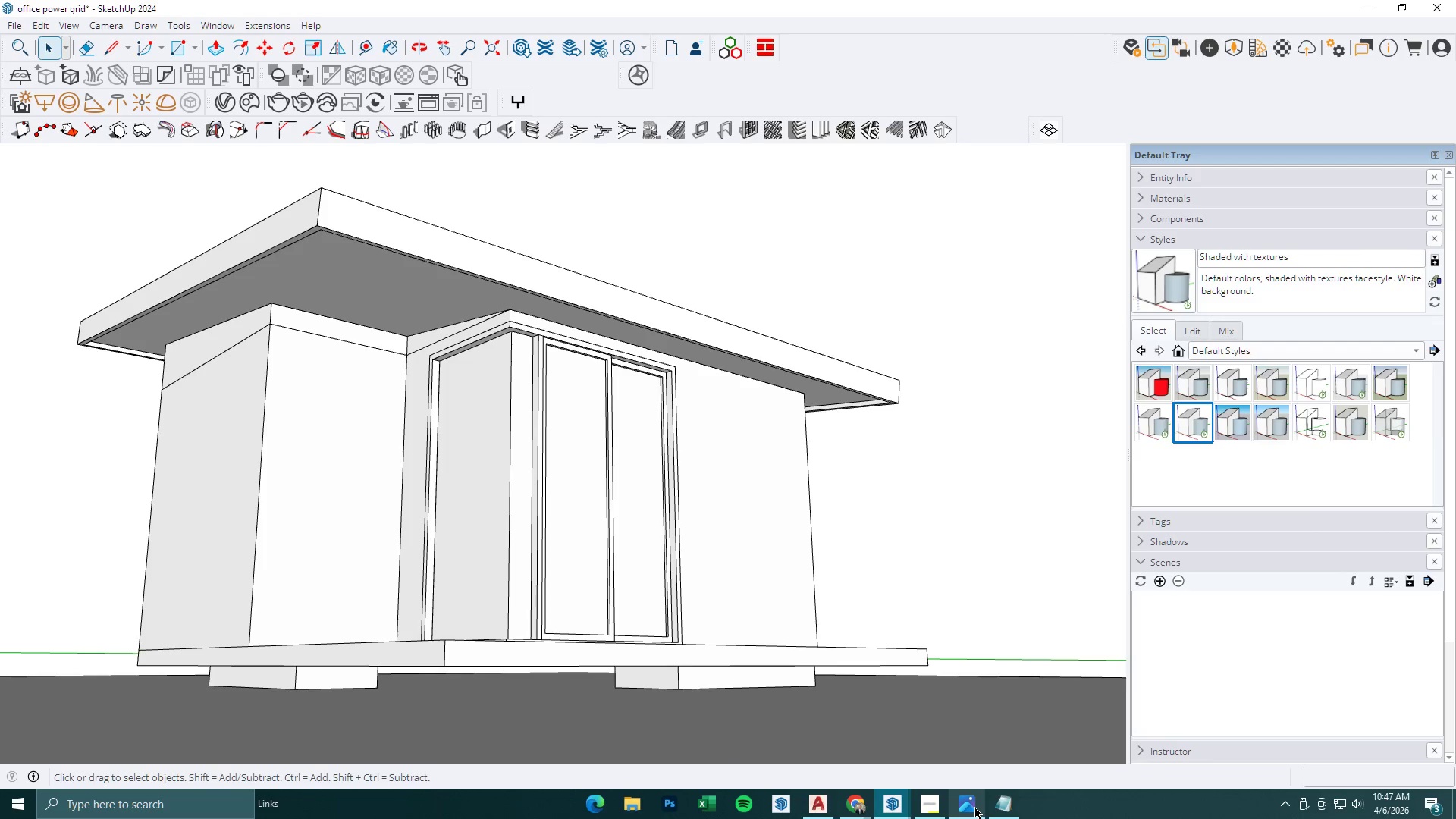 
left_click([974, 807])
 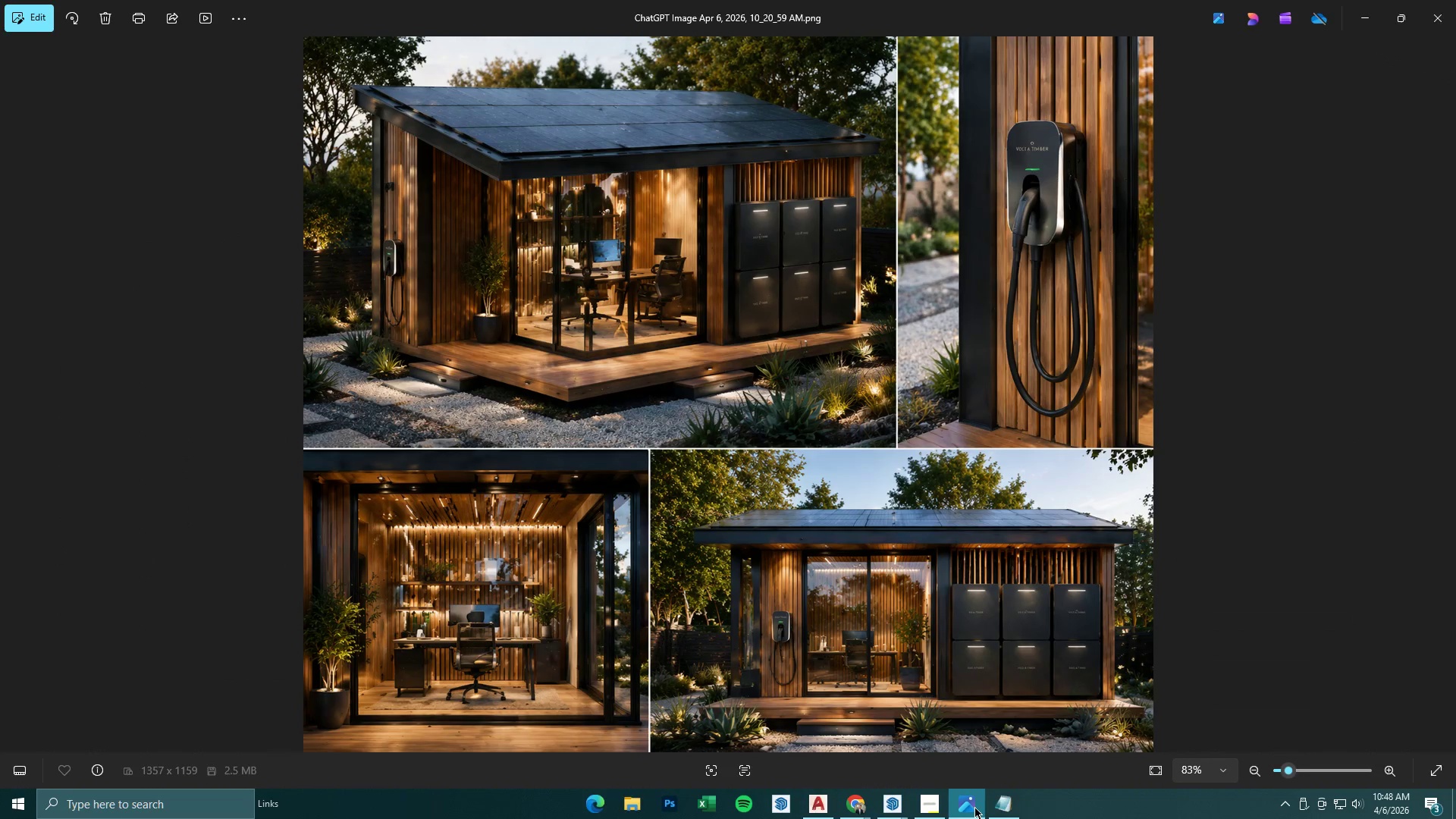 
wait(5.52)
 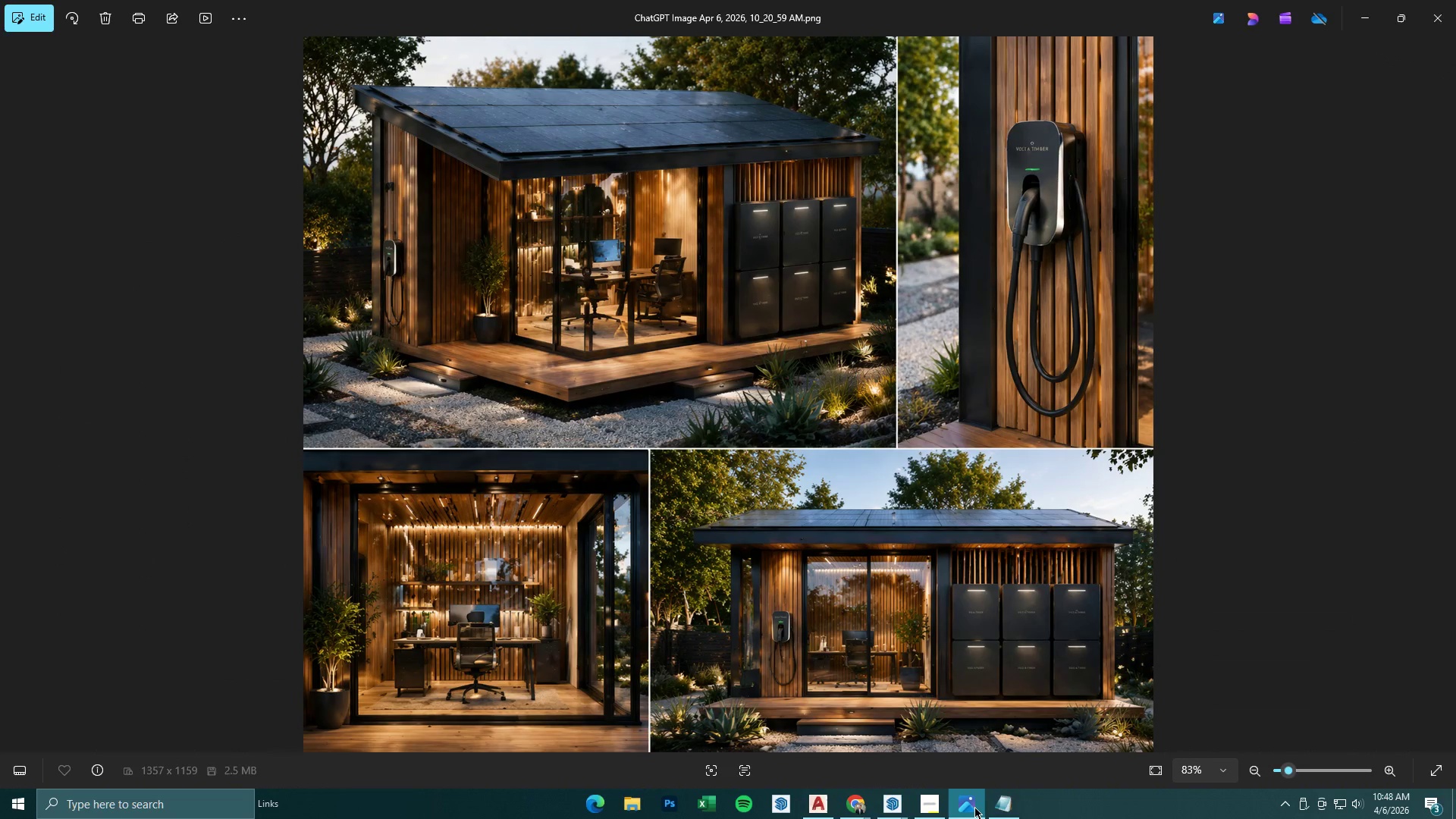 
left_click([974, 807])
 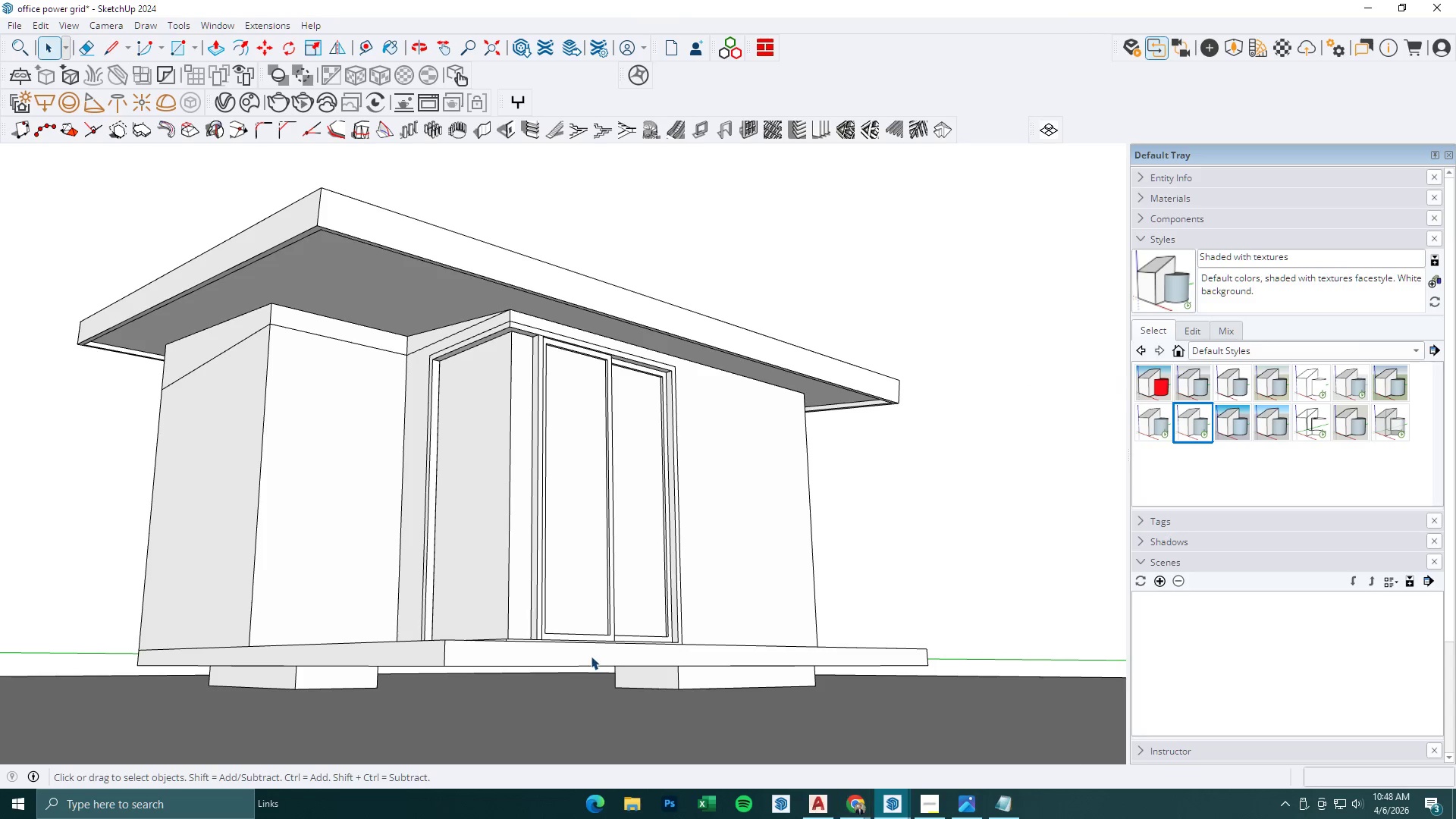 
scroll: coordinate [297, 582], scroll_direction: down, amount: 4.0
 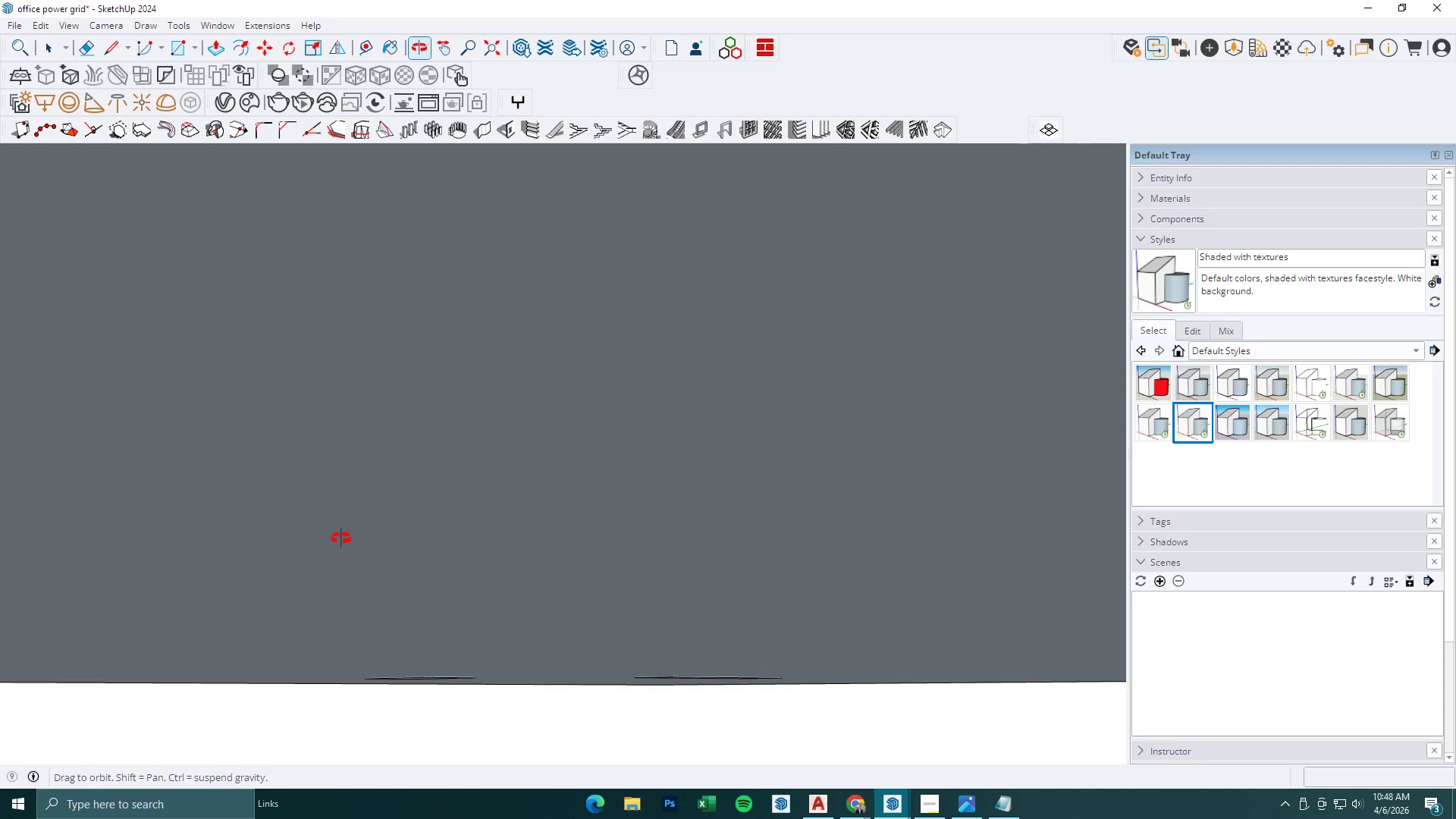 
wait(6.06)
 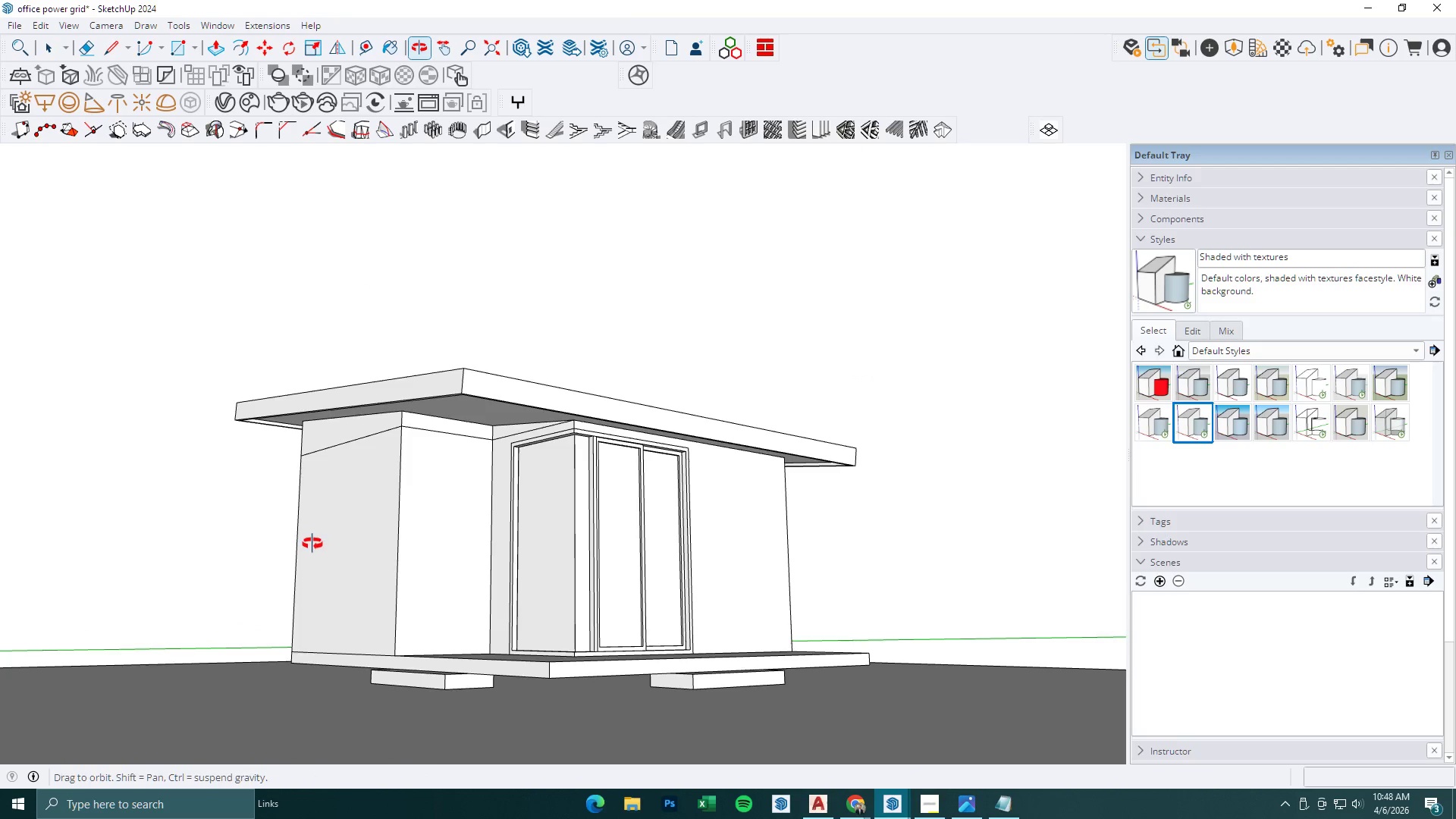 
scroll: coordinate [265, 629], scroll_direction: none, amount: 0.0
 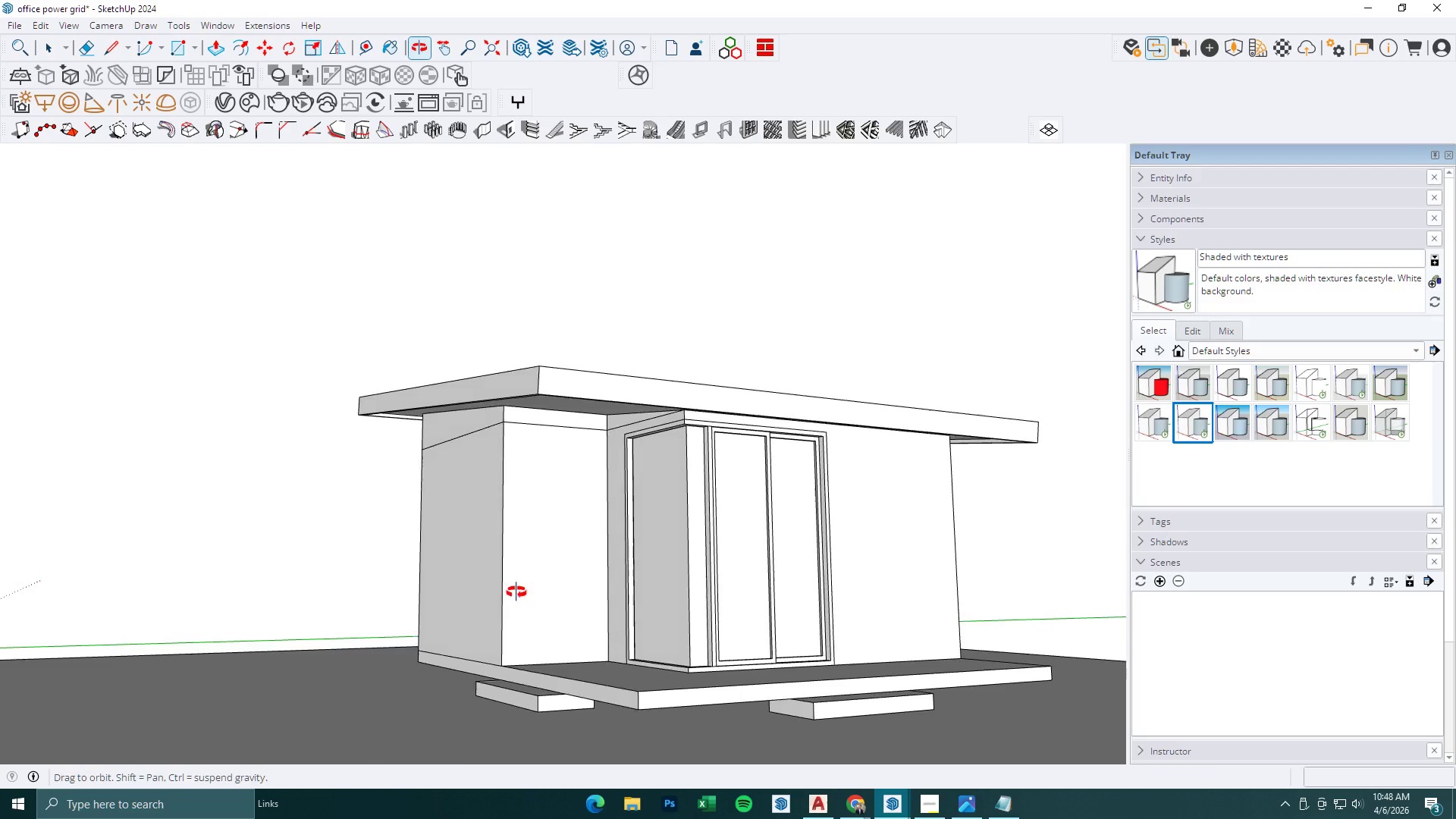 
wait(6.75)
 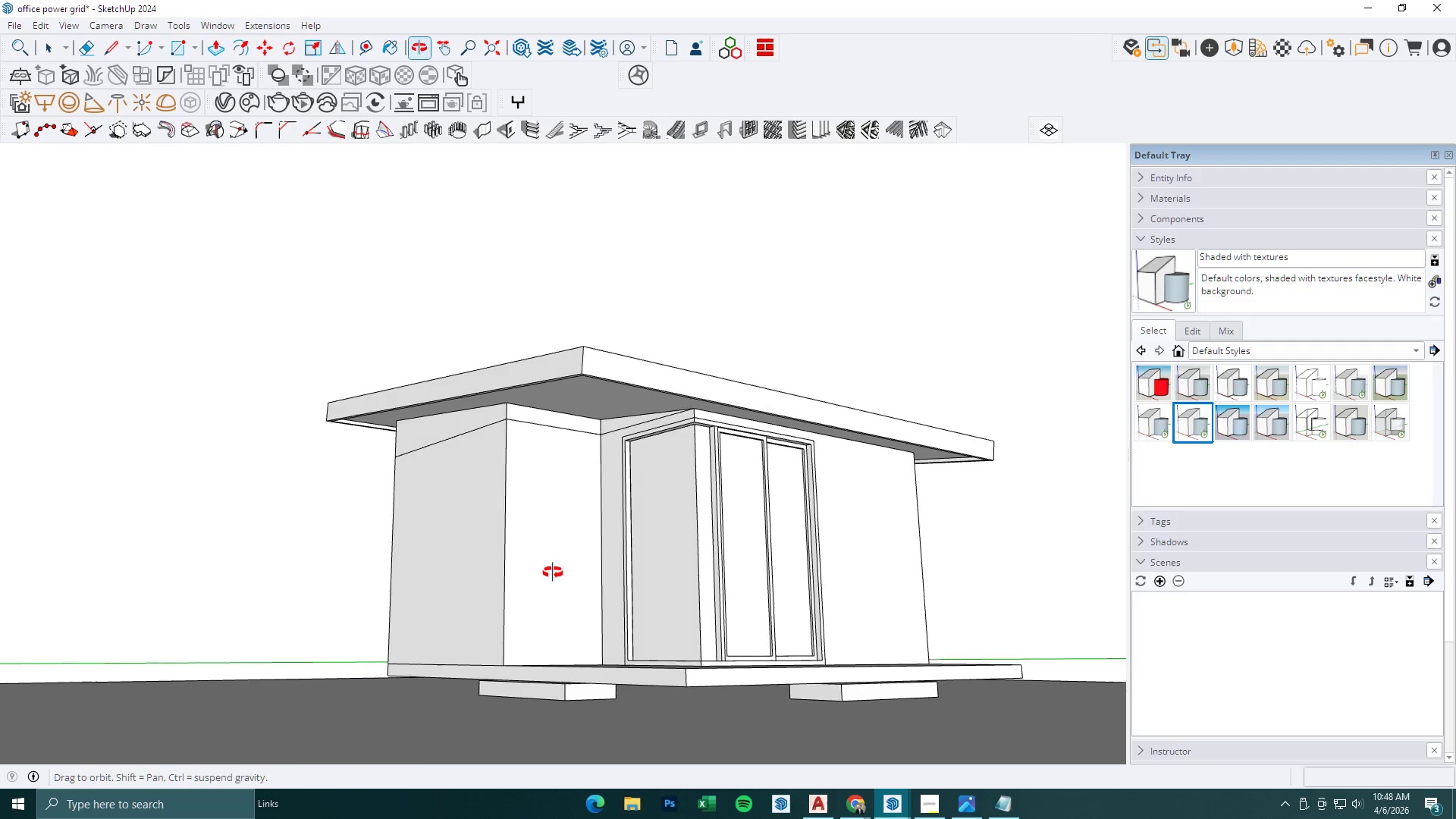 
scroll: coordinate [509, 582], scroll_direction: down, amount: 2.0
 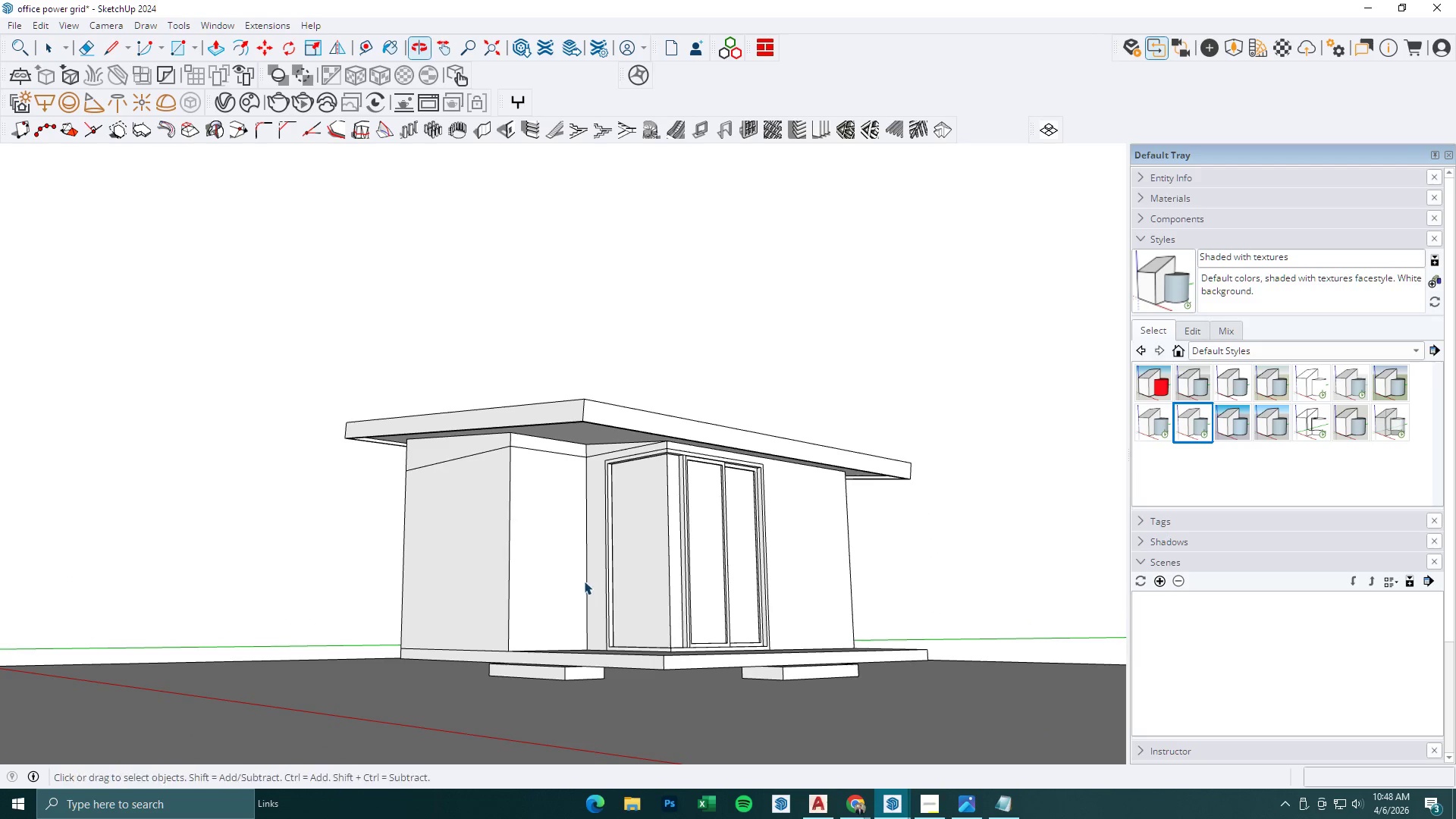 
scroll: coordinate [638, 581], scroll_direction: up, amount: 3.0
 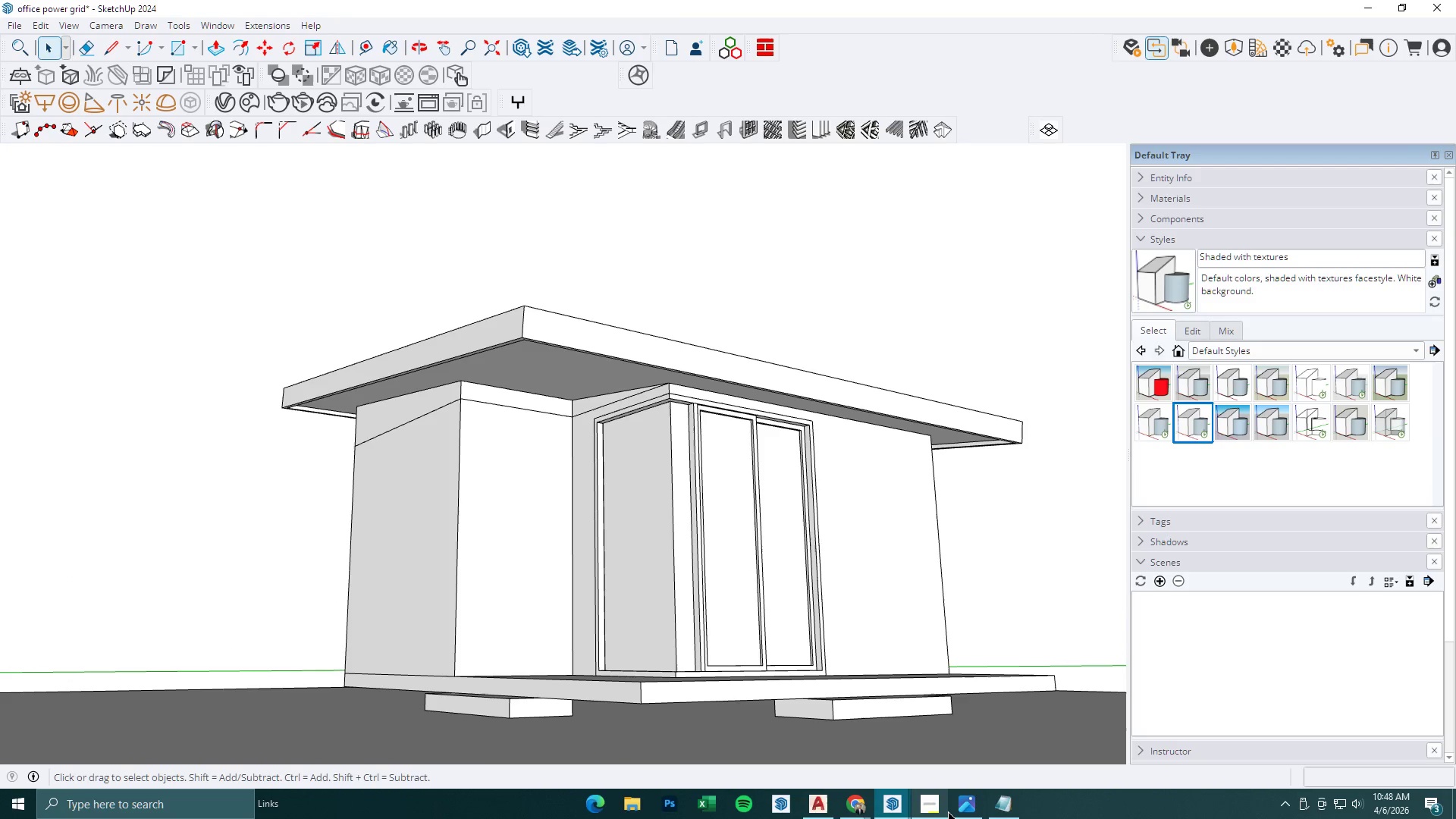 
left_click([935, 807])